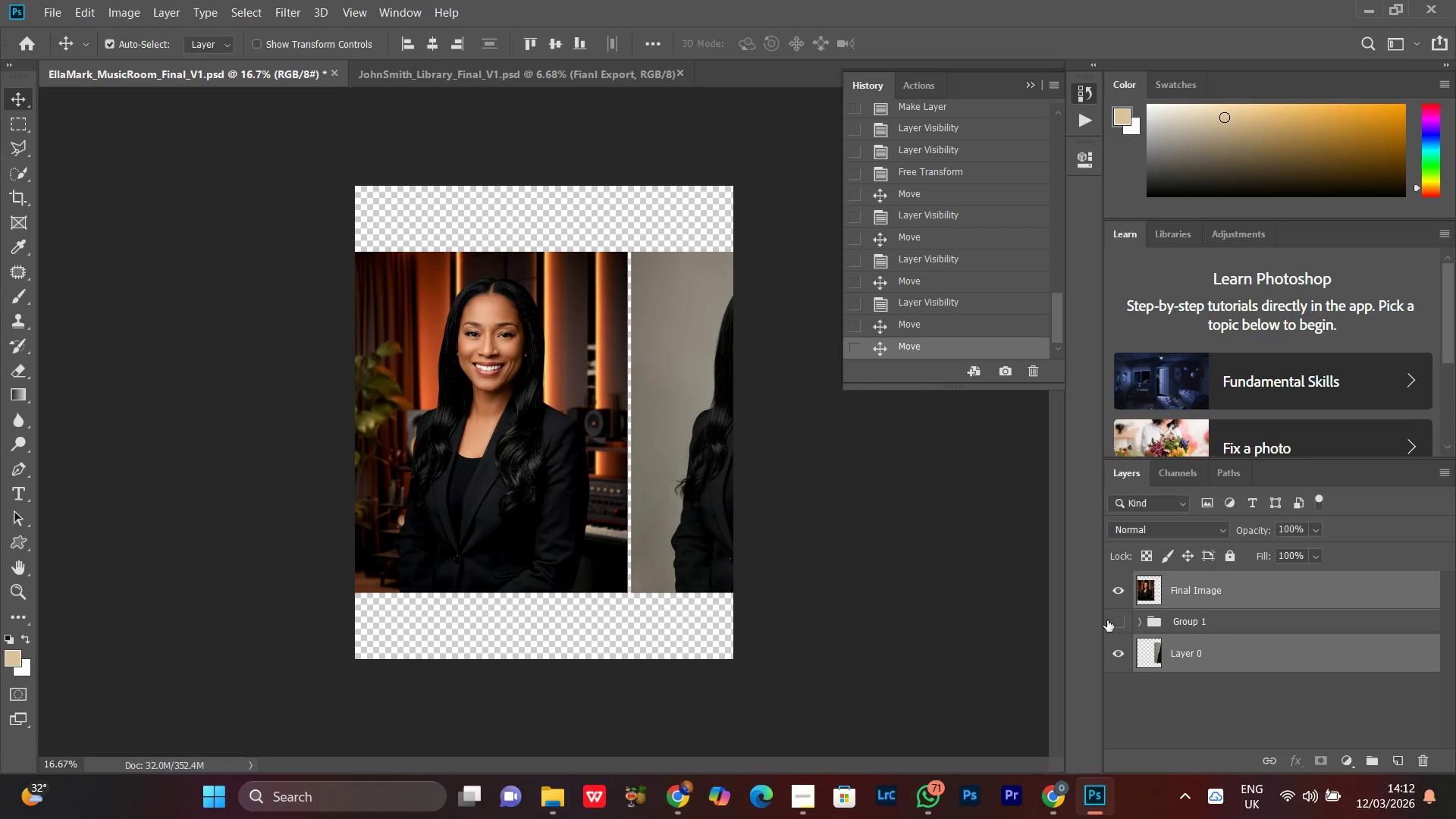 
key(Control+T)
 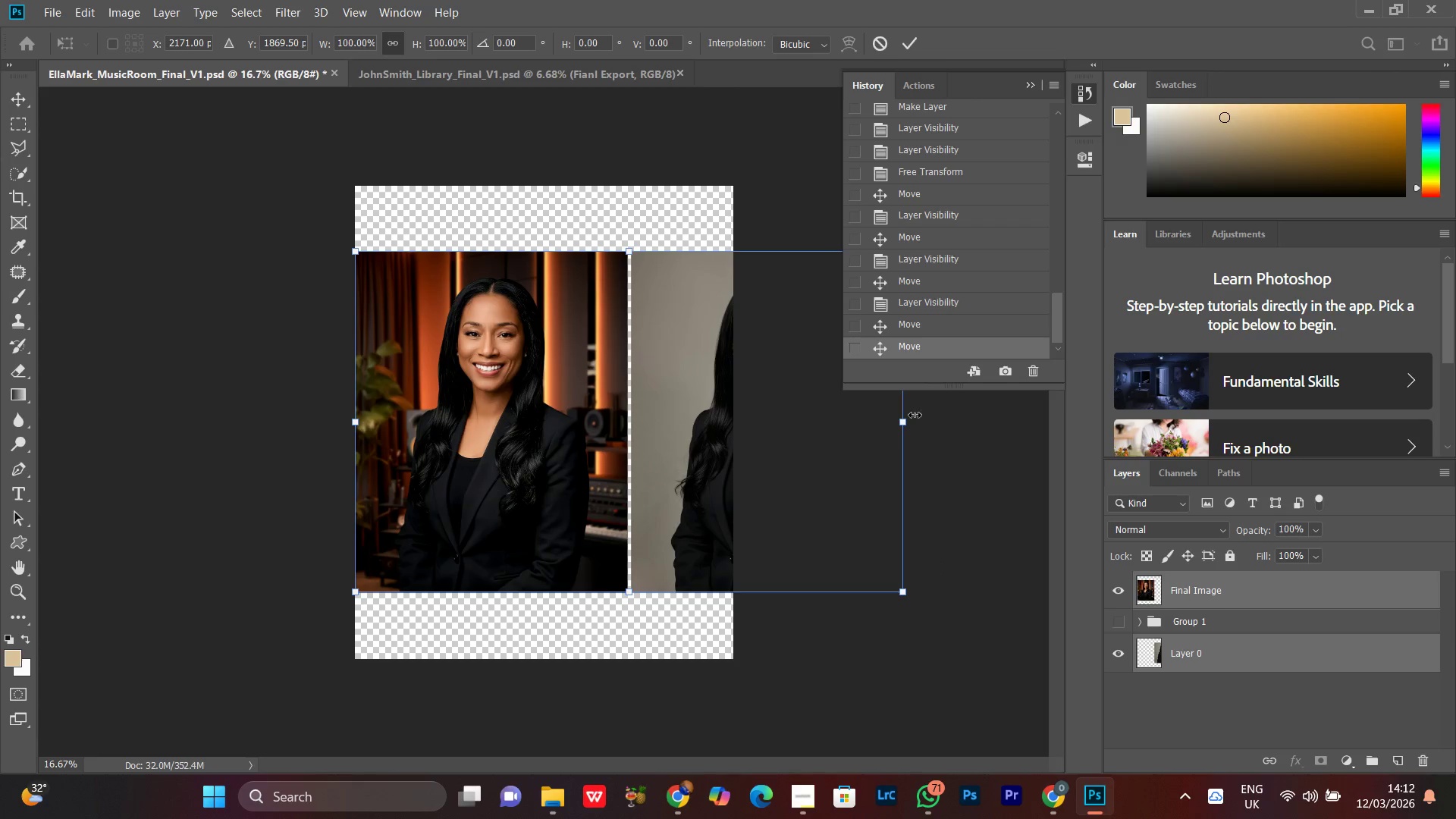 
left_click_drag(start_coordinate=[903, 428], to_coordinate=[778, 426])
 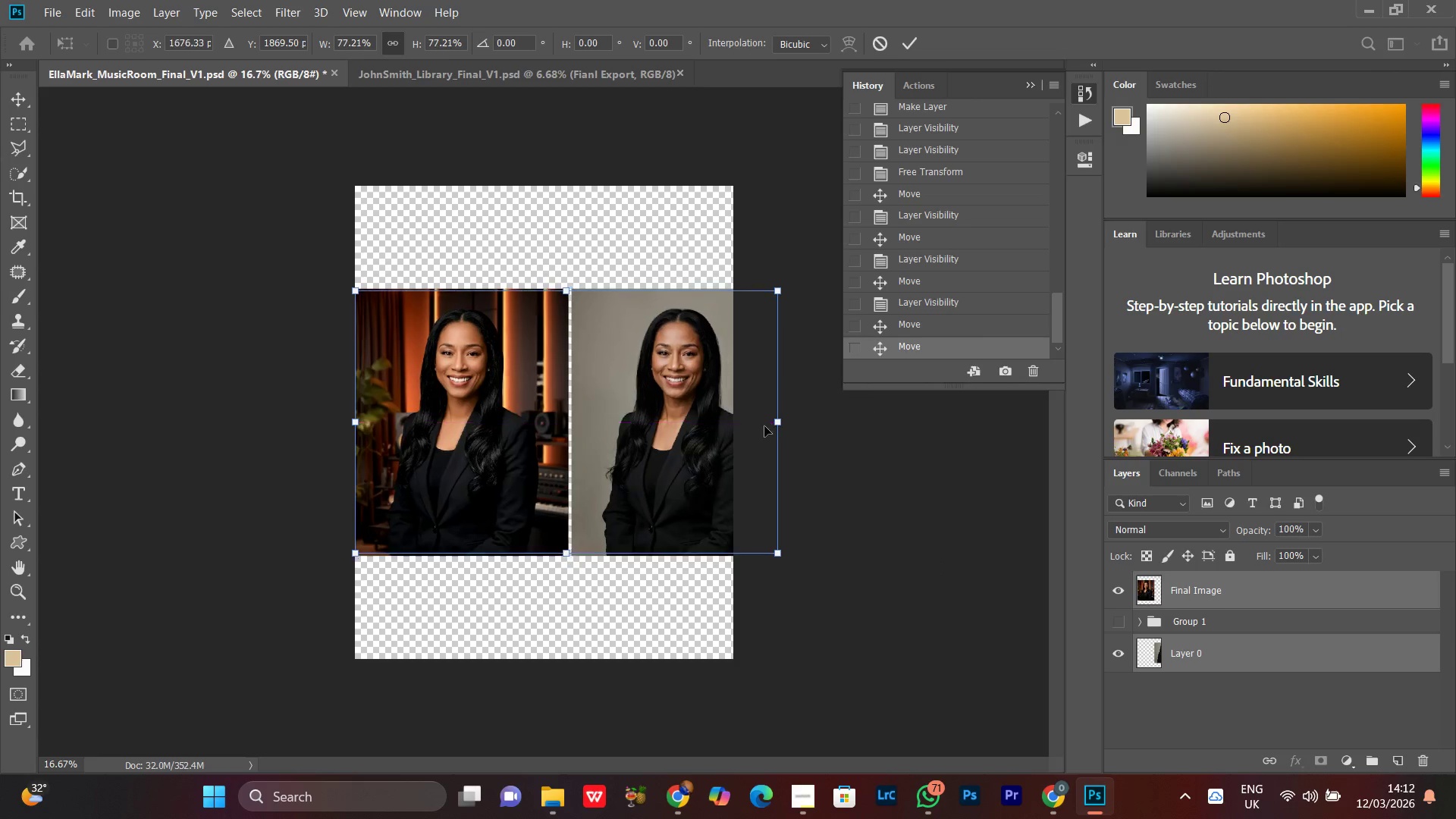 
left_click_drag(start_coordinate=[767, 426], to_coordinate=[762, 426])
 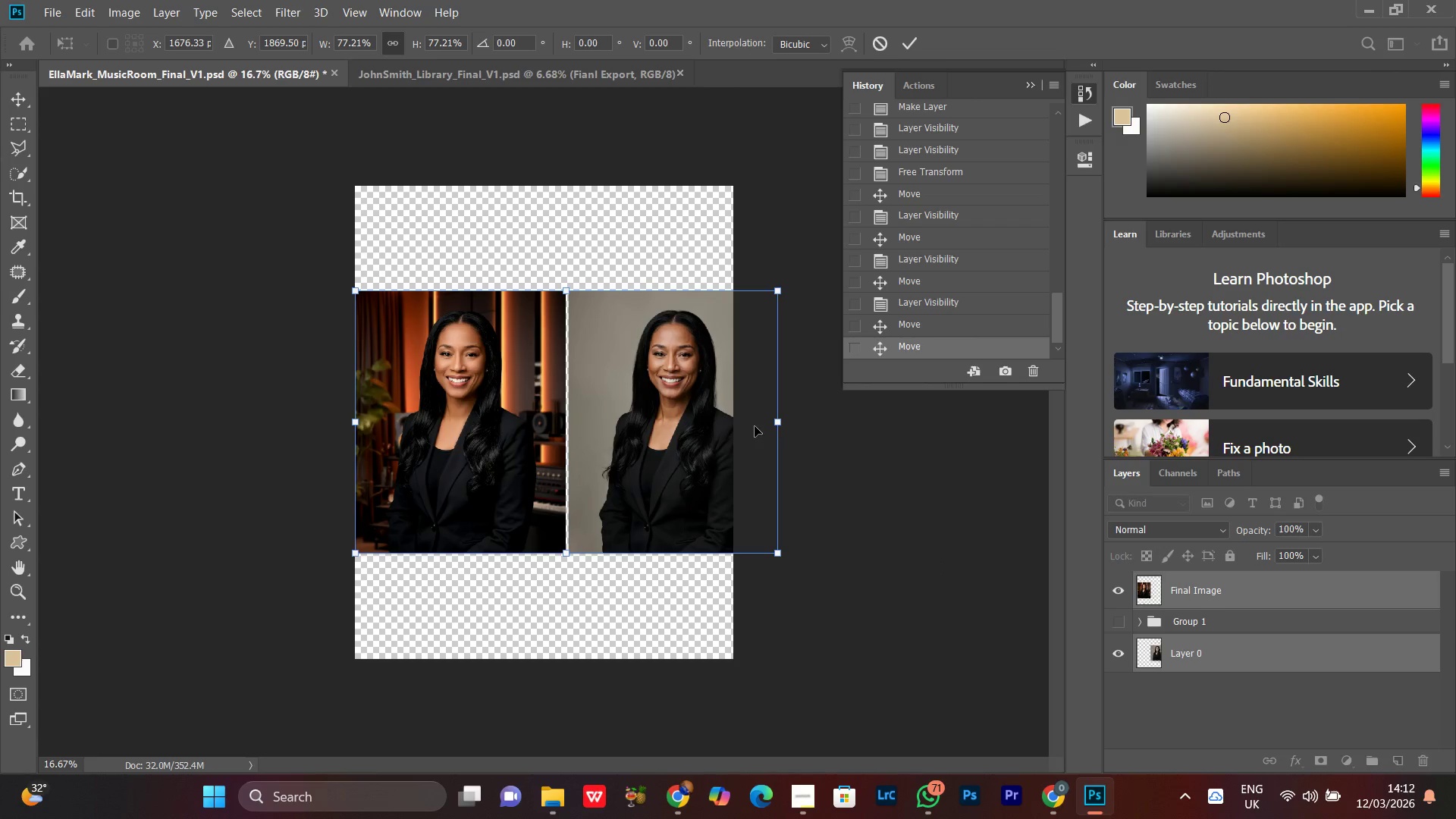 
left_click_drag(start_coordinate=[755, 426], to_coordinate=[758, 419])
 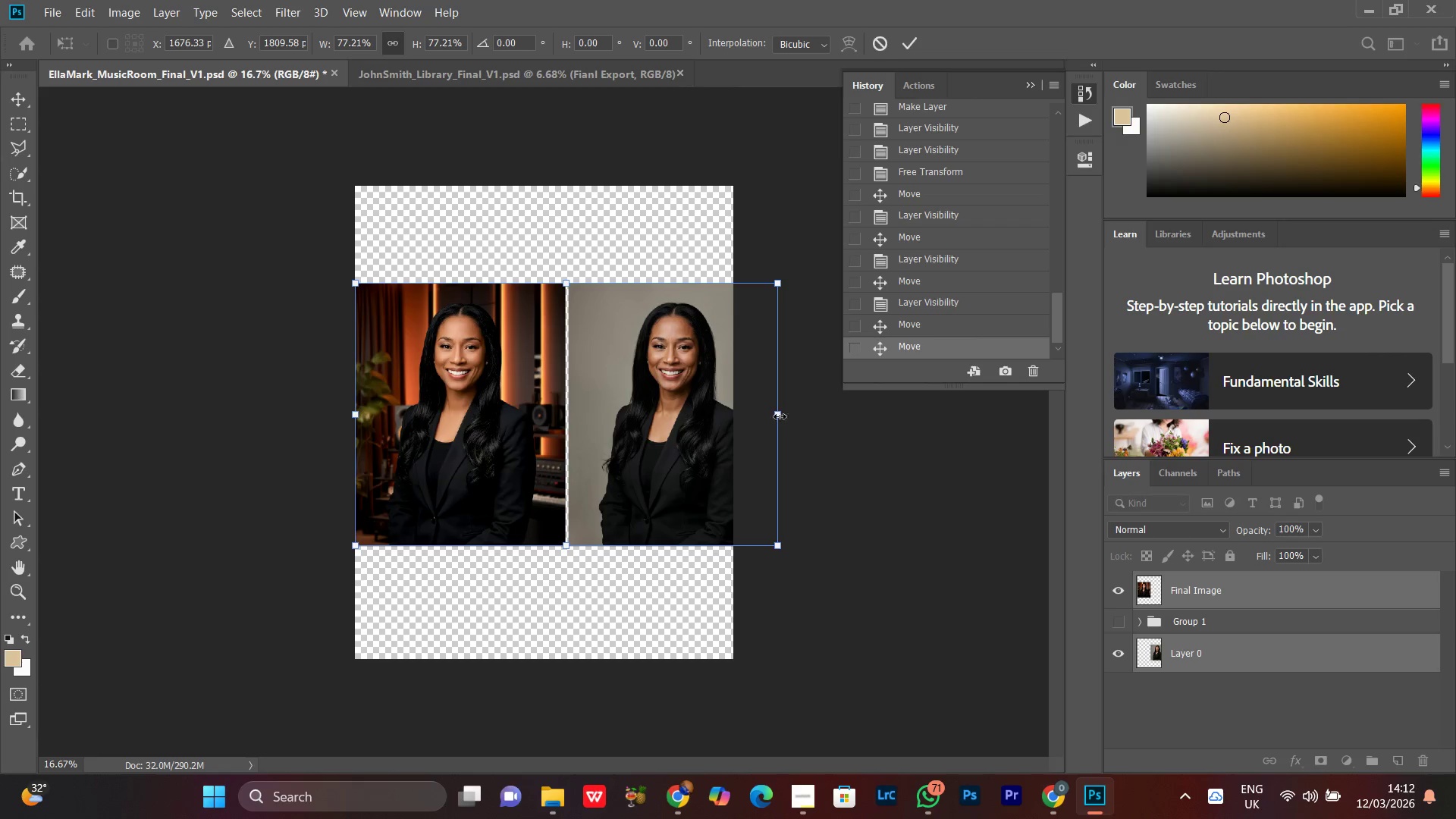 
left_click_drag(start_coordinate=[783, 416], to_coordinate=[789, 416])
 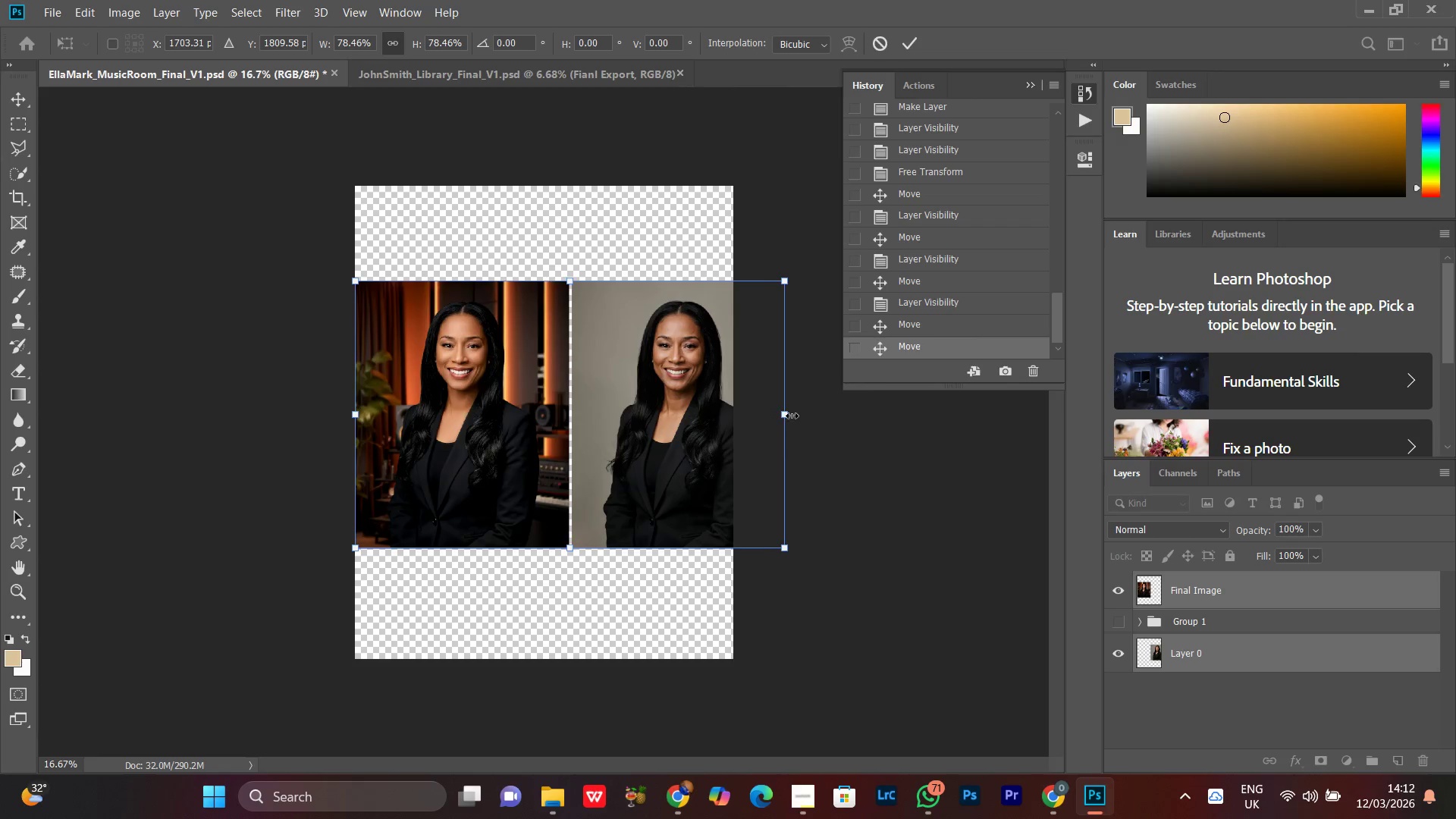 
left_click_drag(start_coordinate=[789, 416], to_coordinate=[824, 414])
 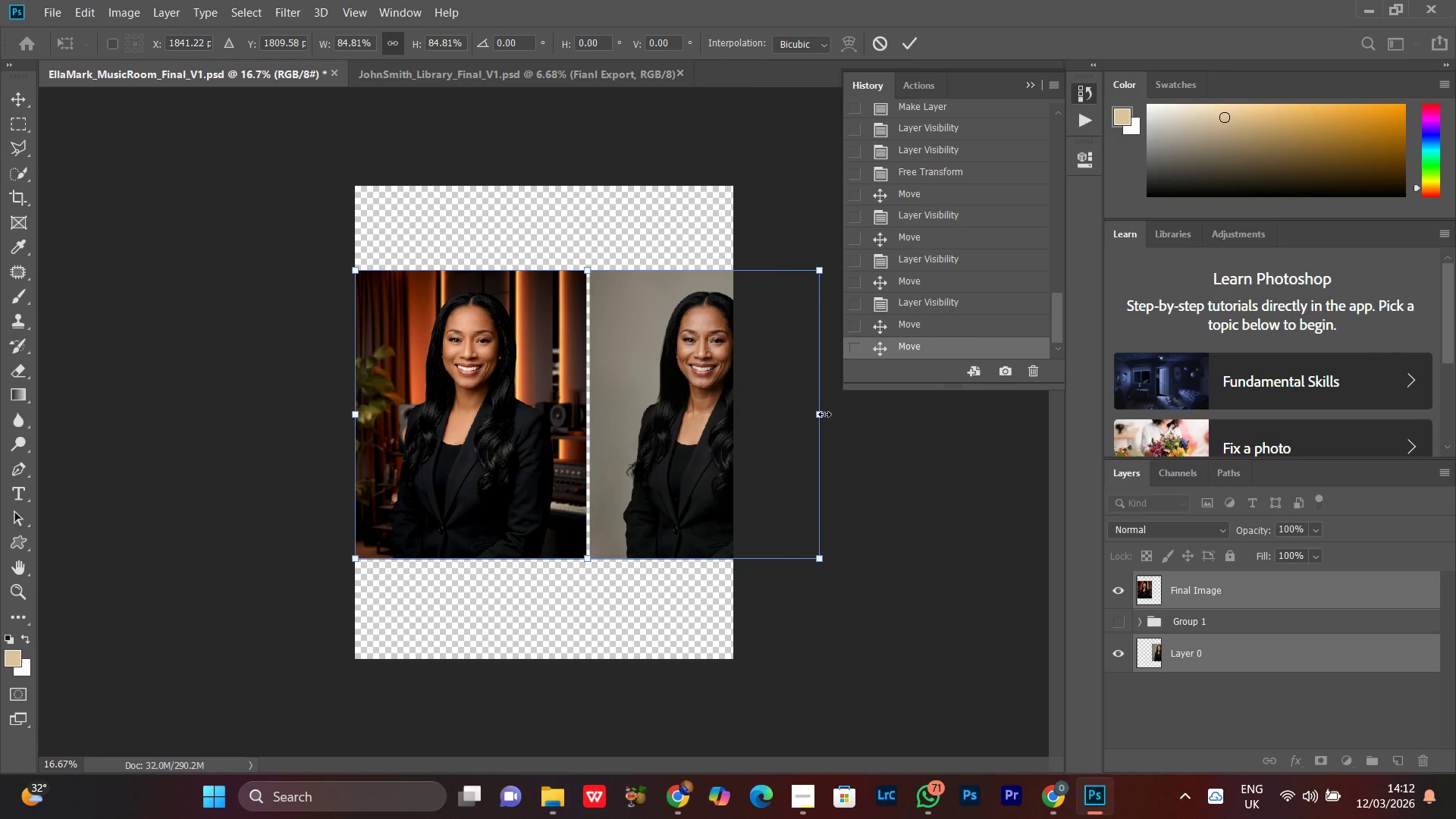 
key(Enter)
 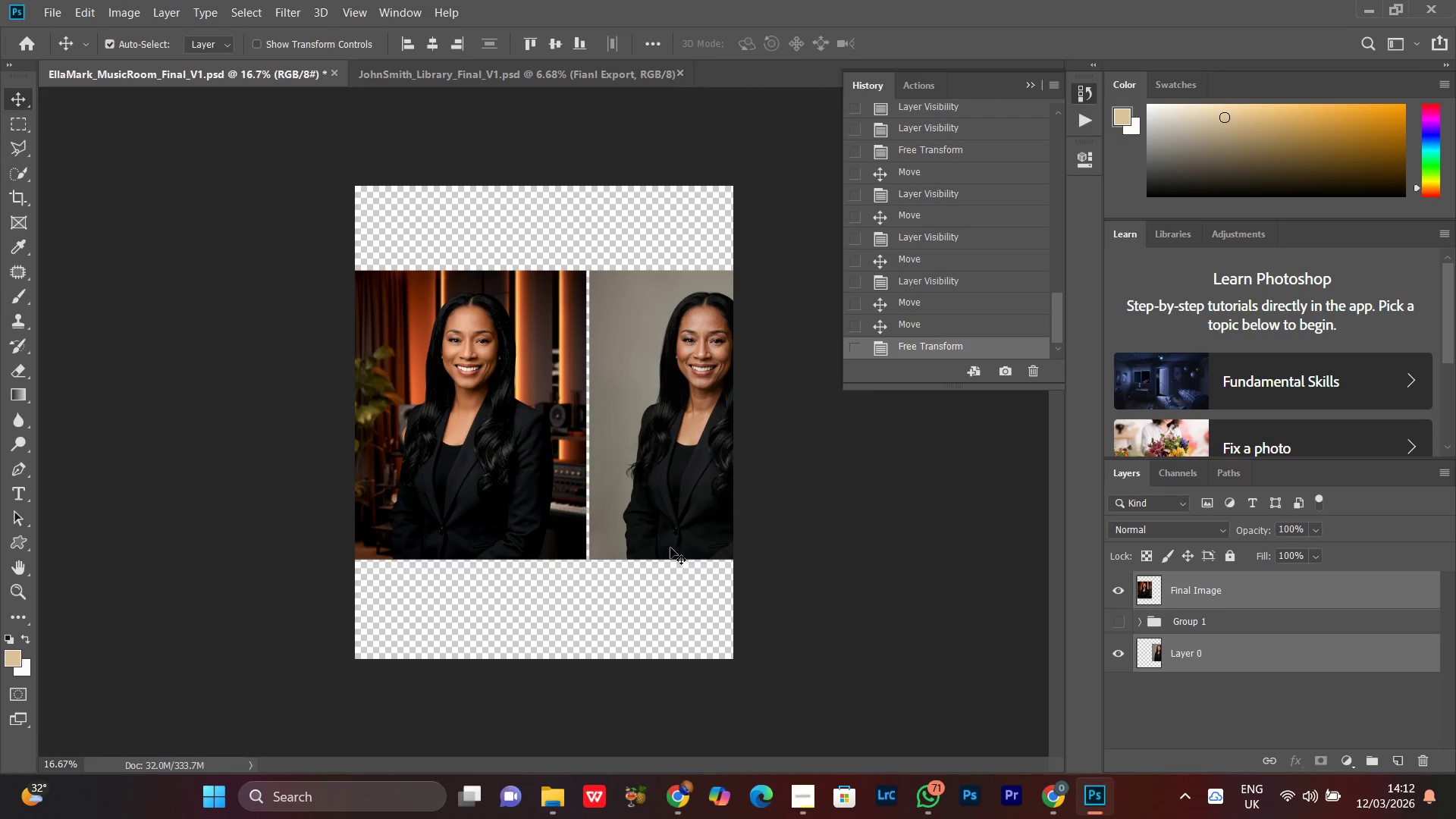 
key(ArrowRight)
 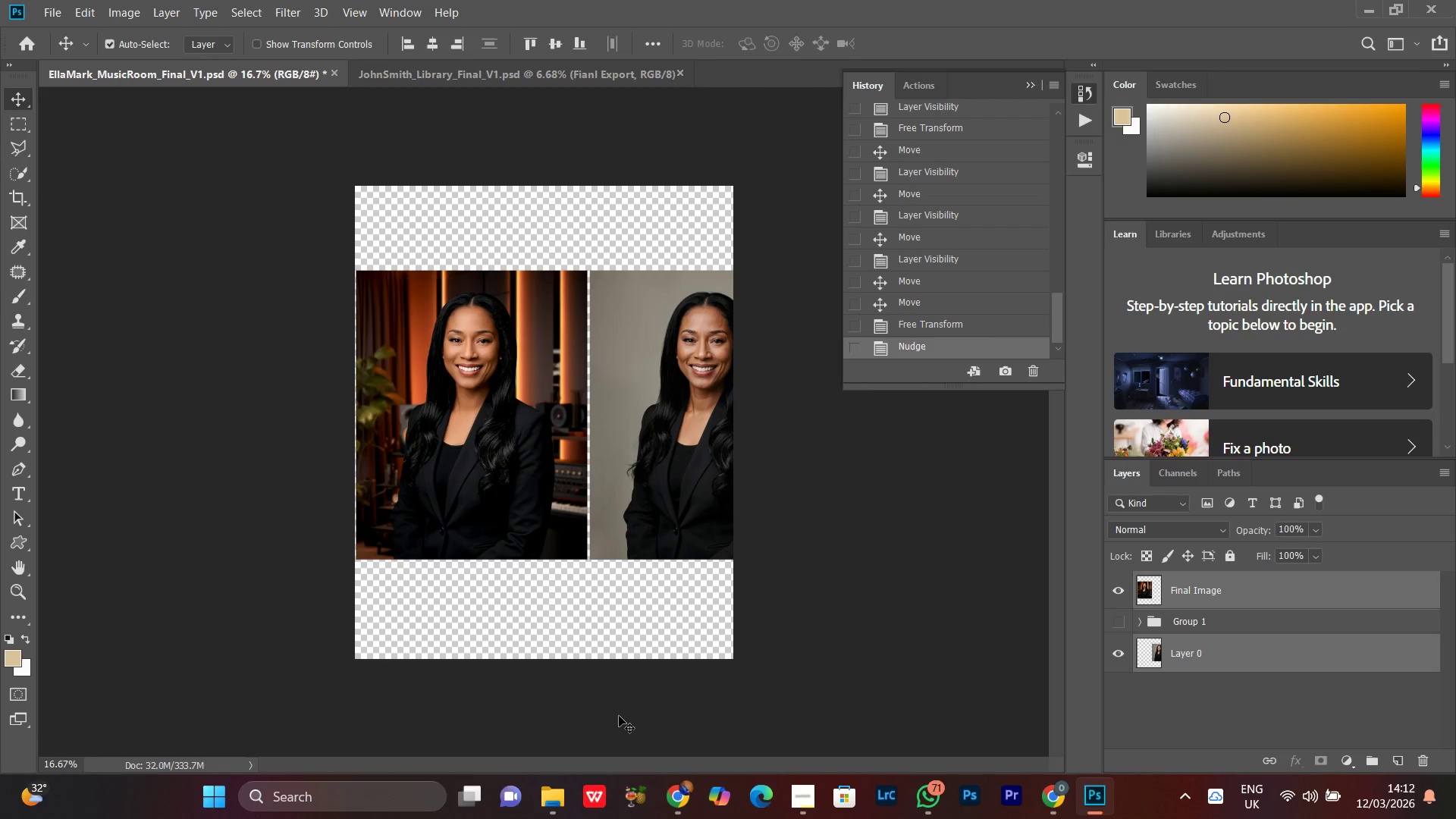 
key(ArrowLeft)
 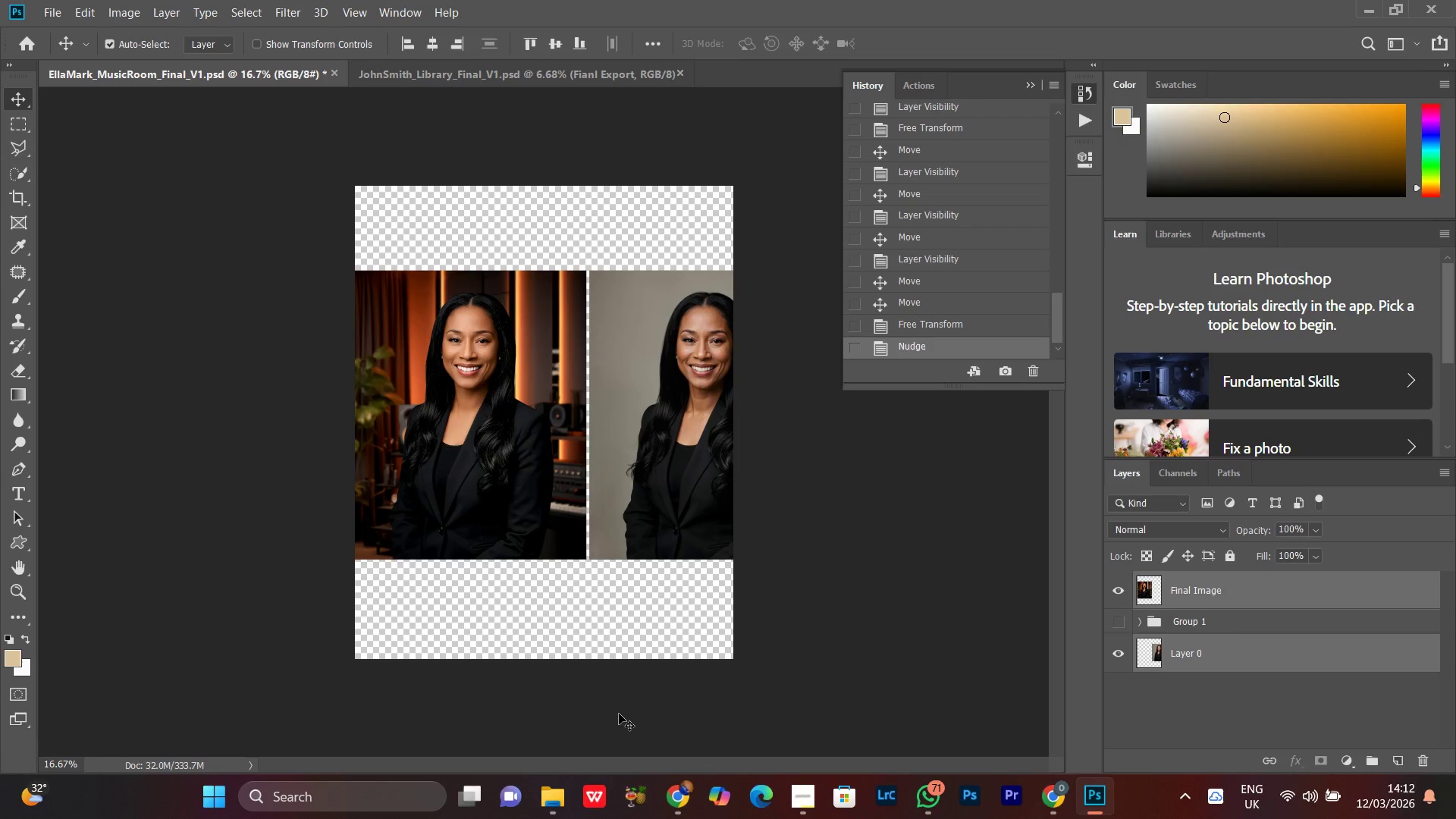 
key(C)
 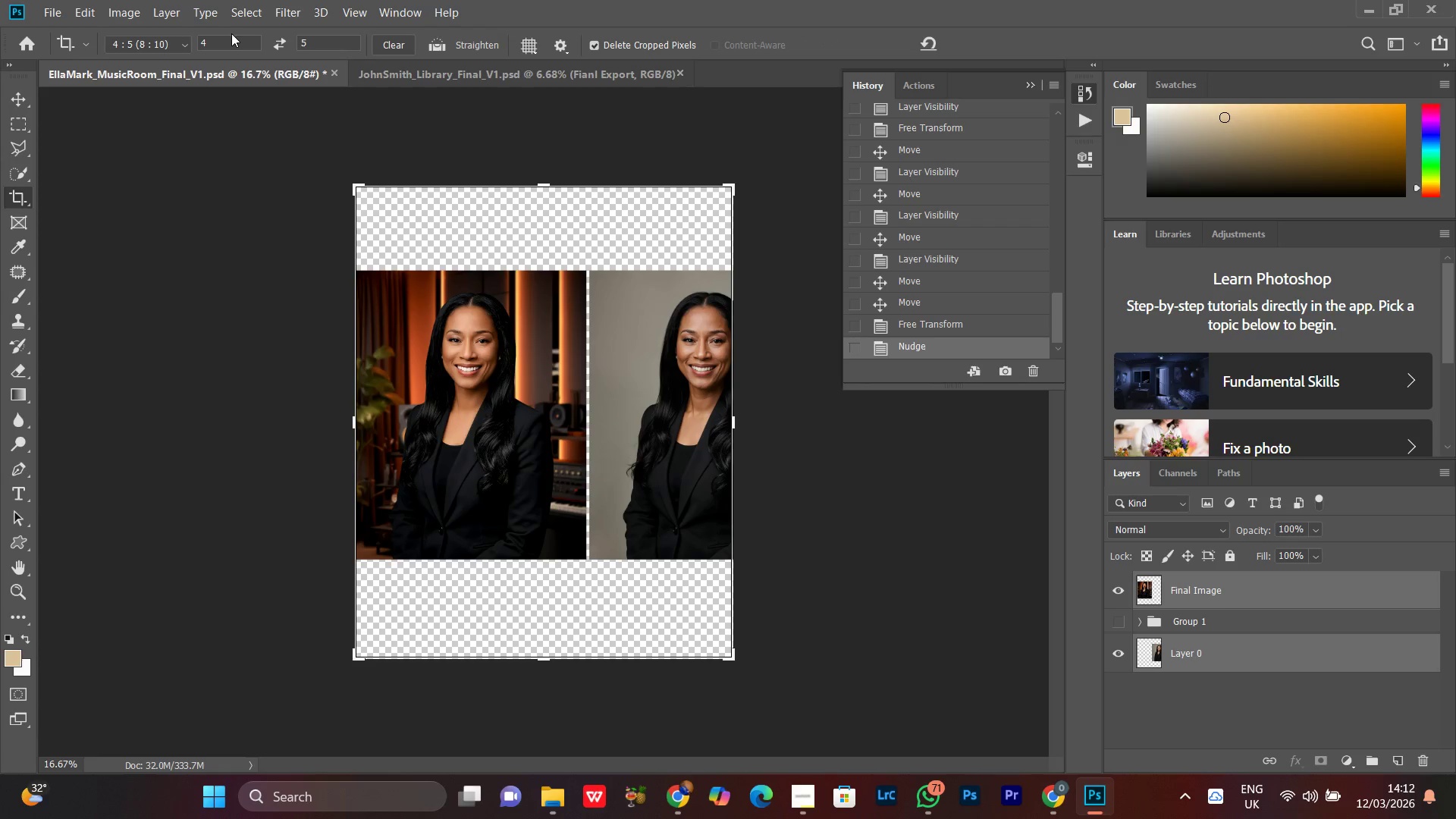 
left_click_drag(start_coordinate=[221, 49], to_coordinate=[196, 49])
 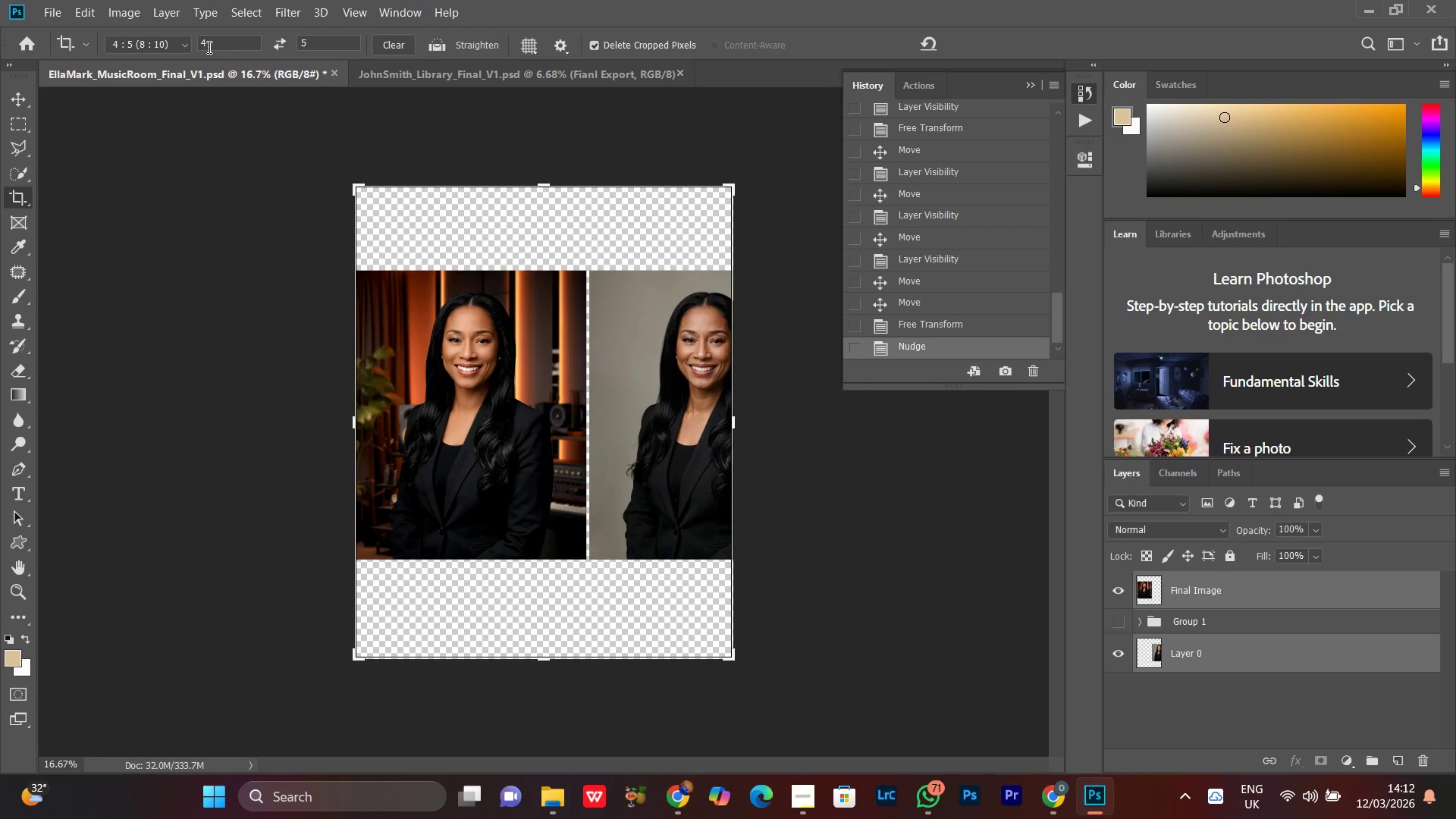 
left_click_drag(start_coordinate=[208, 47], to_coordinate=[187, 48])
 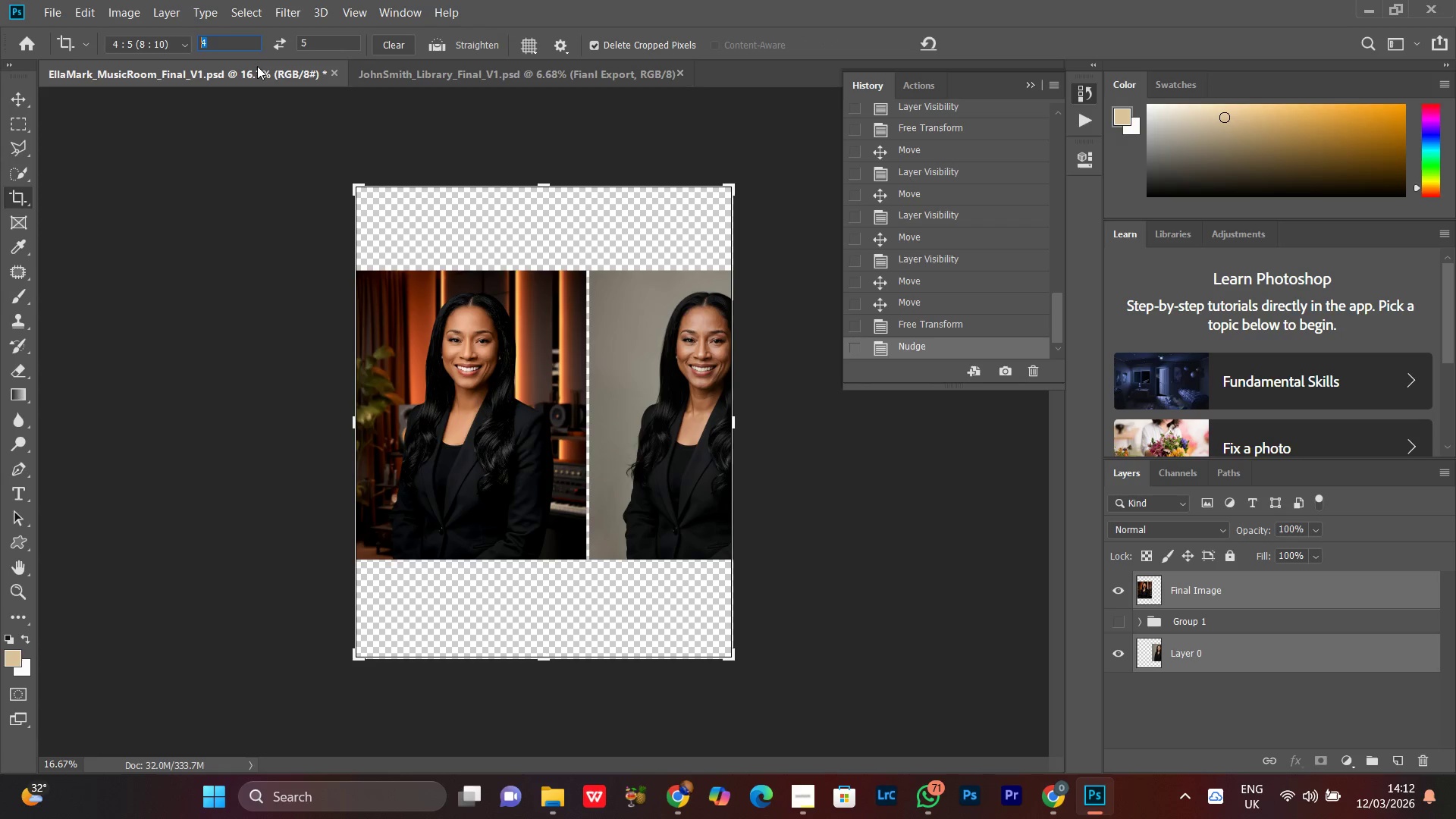 
key(Backspace)
 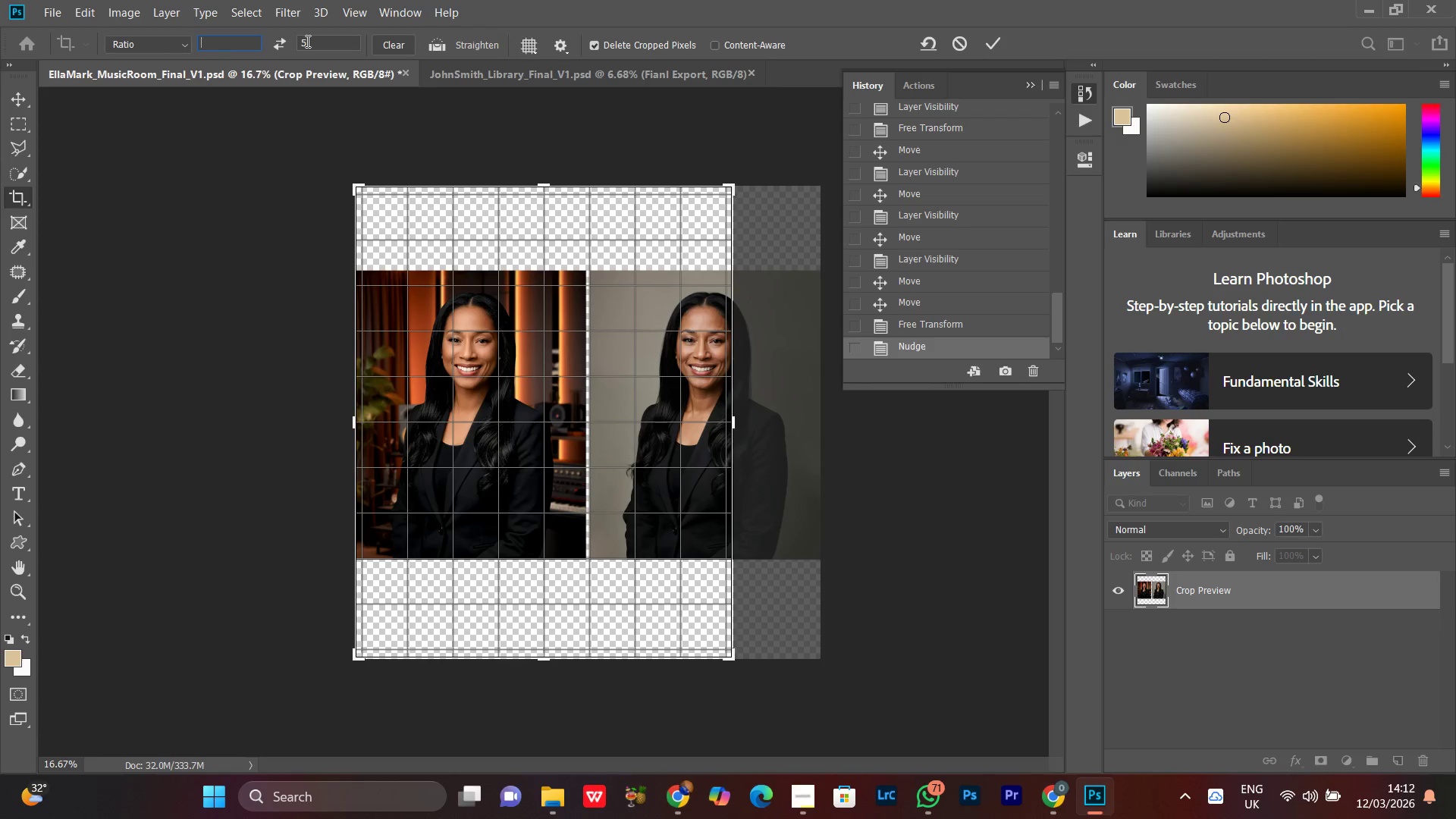 
left_click_drag(start_coordinate=[306, 41], to_coordinate=[289, 44])
 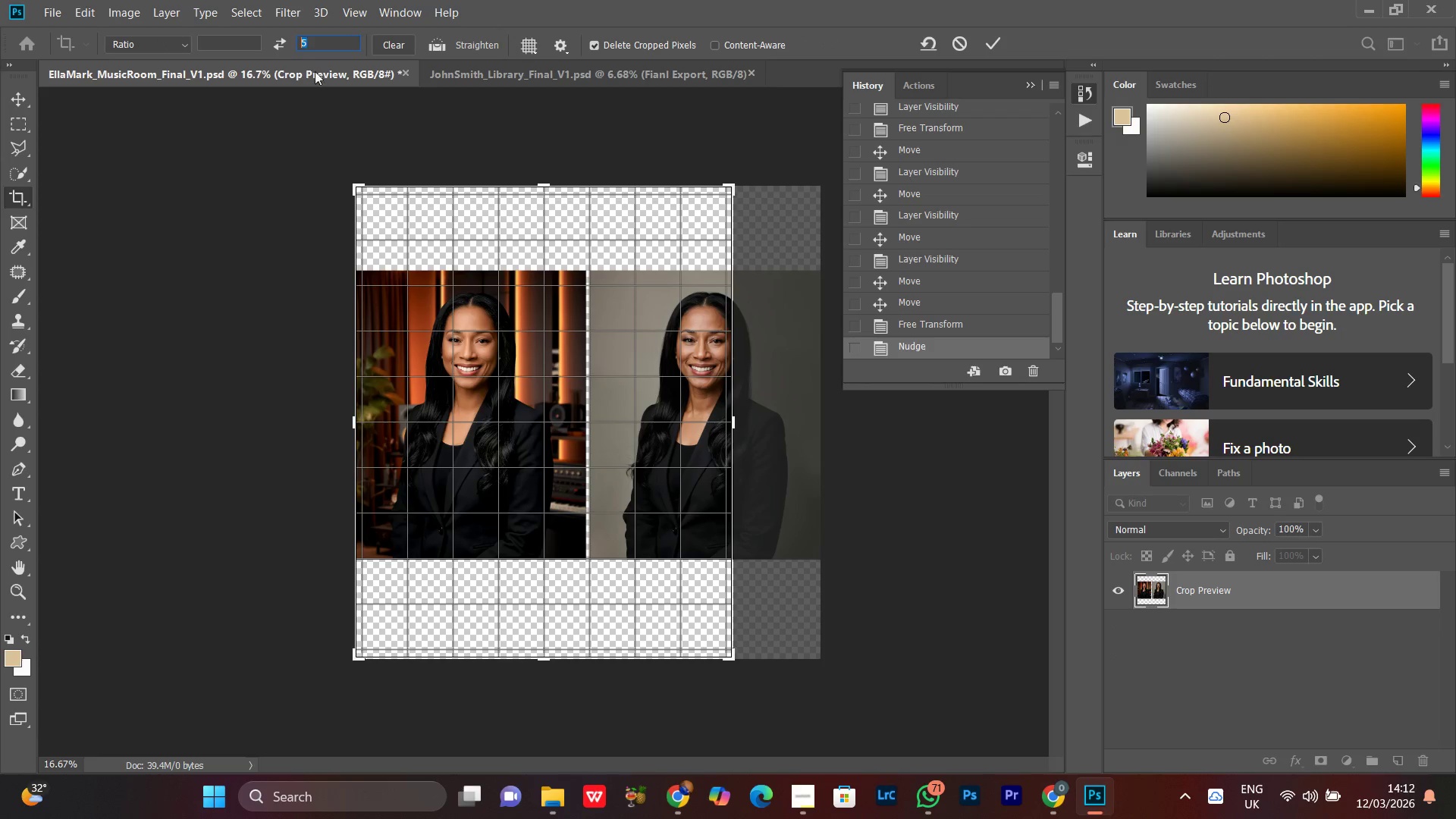 
key(Backspace)
 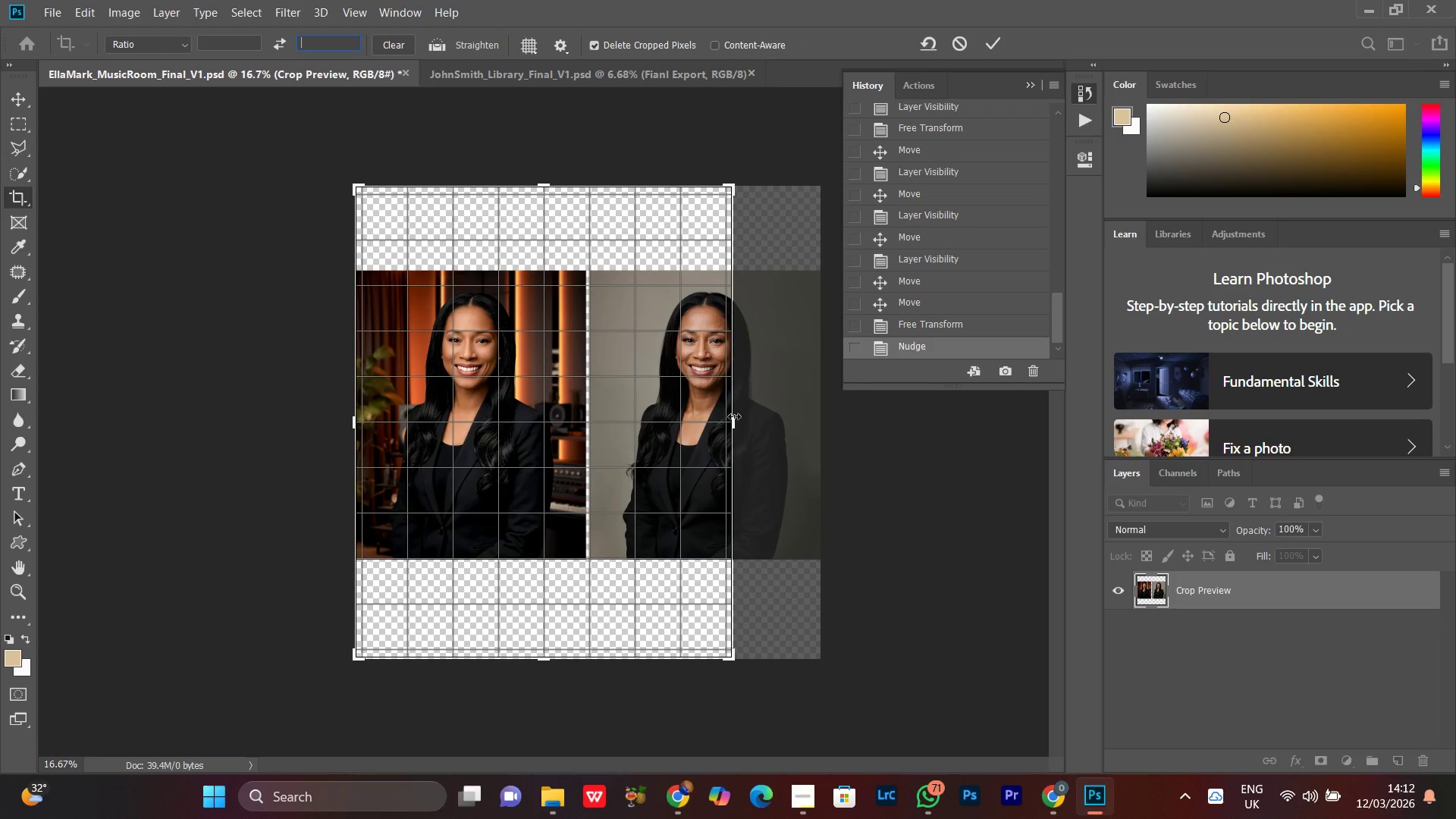 
left_click_drag(start_coordinate=[734, 416], to_coordinate=[775, 424])
 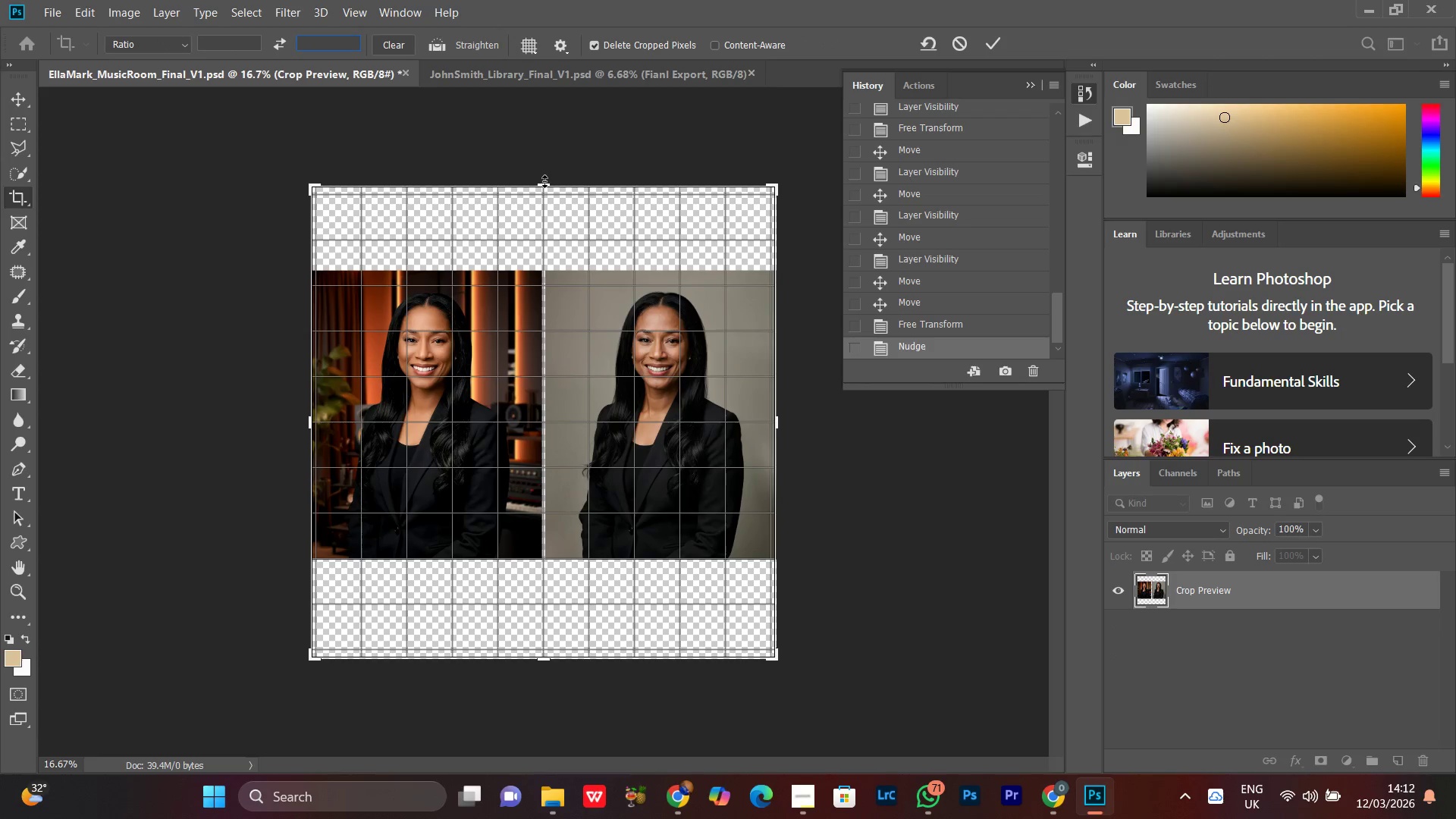 
left_click([775, 424])
 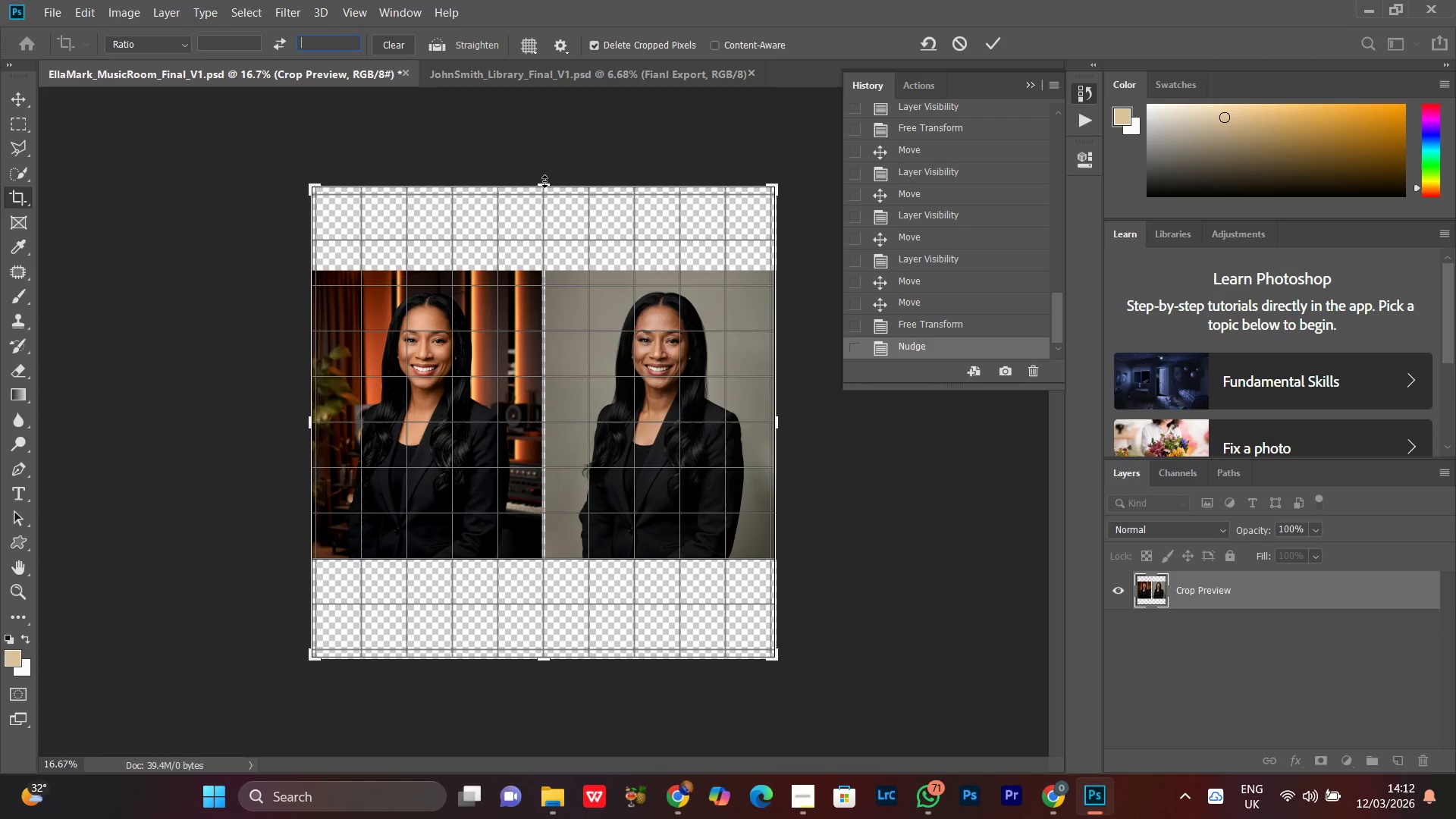 
left_click_drag(start_coordinate=[544, 181], to_coordinate=[544, 218])
 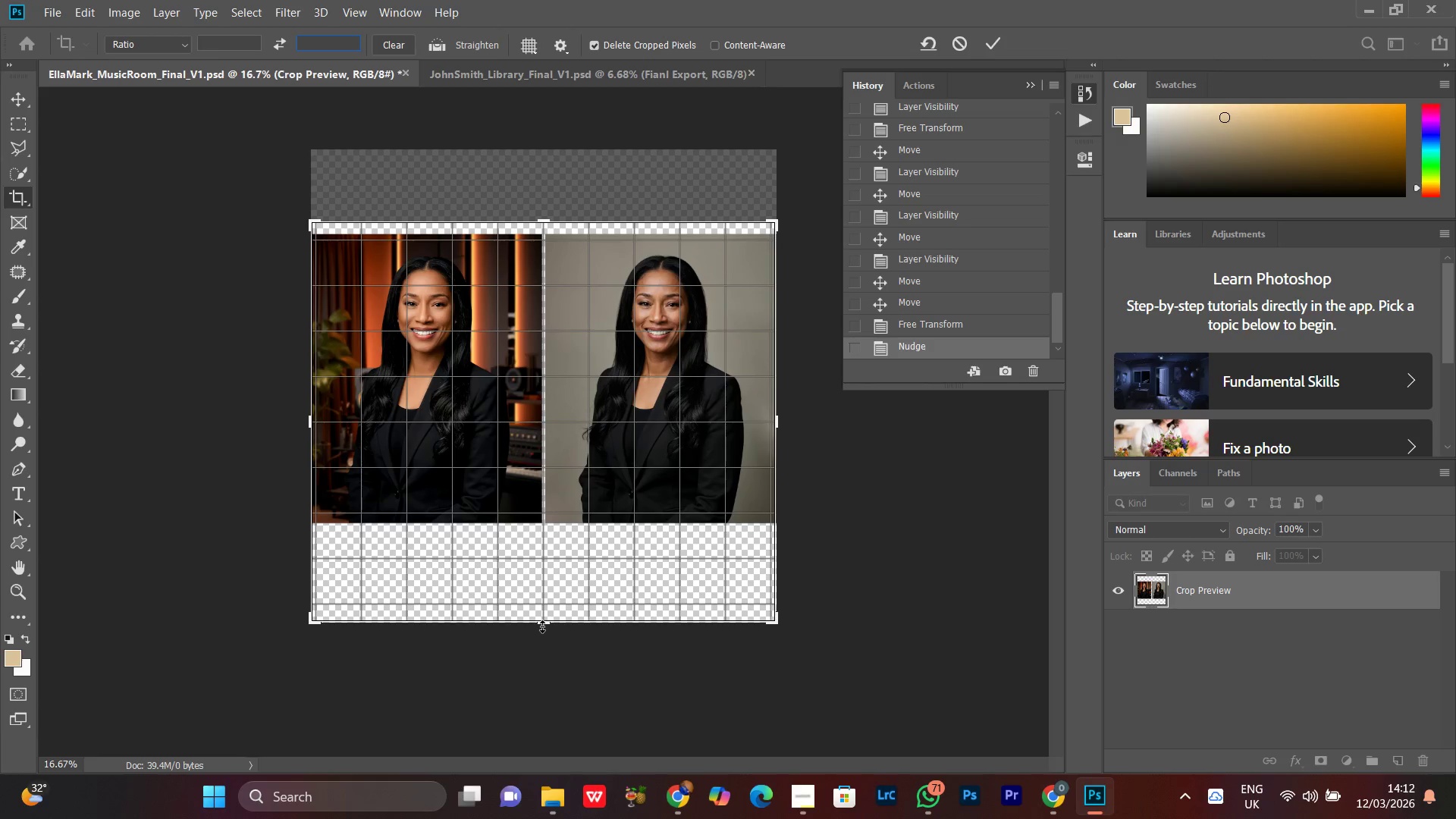 
left_click_drag(start_coordinate=[542, 626], to_coordinate=[551, 597])
 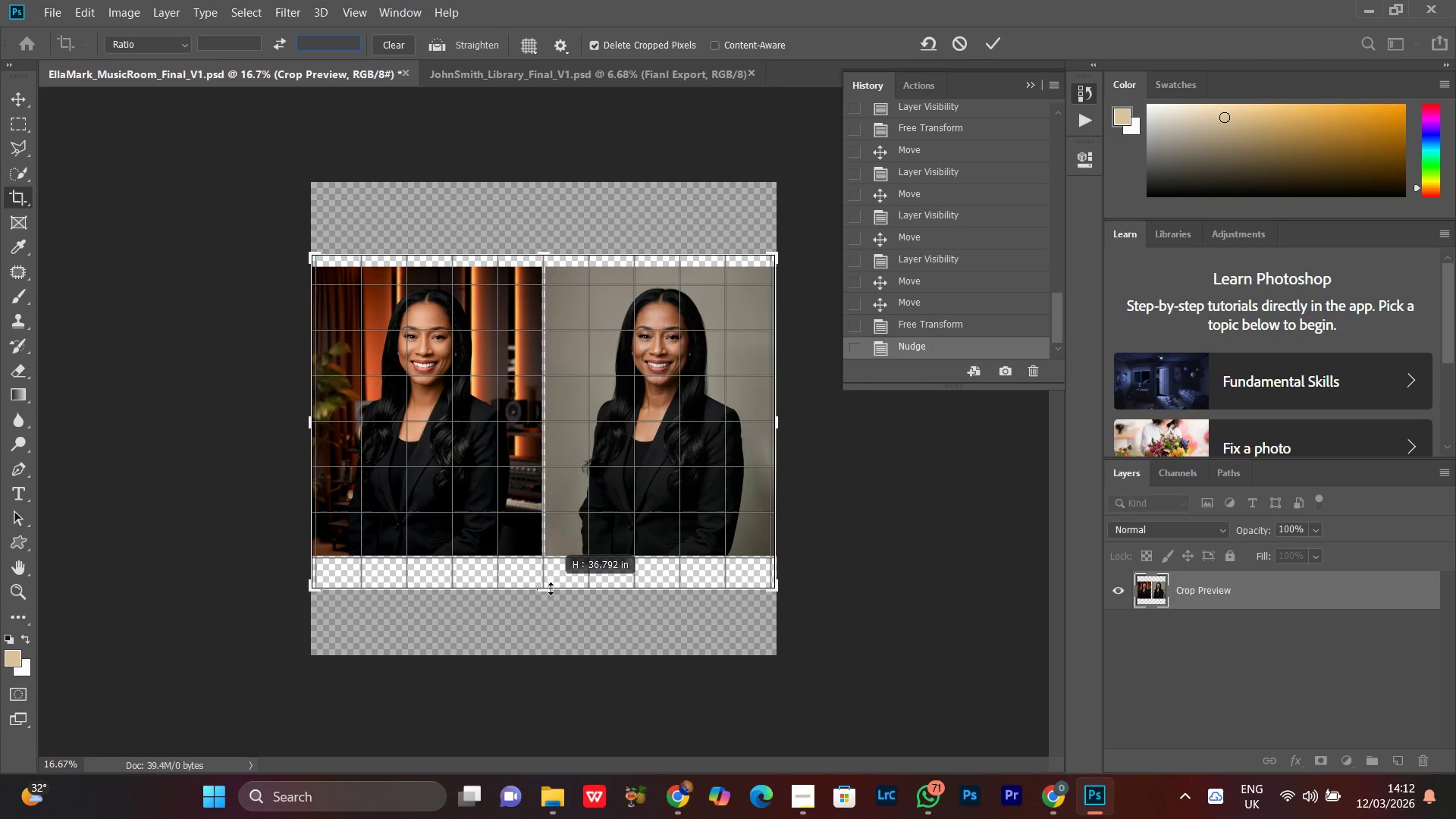 
double_click([551, 588])
 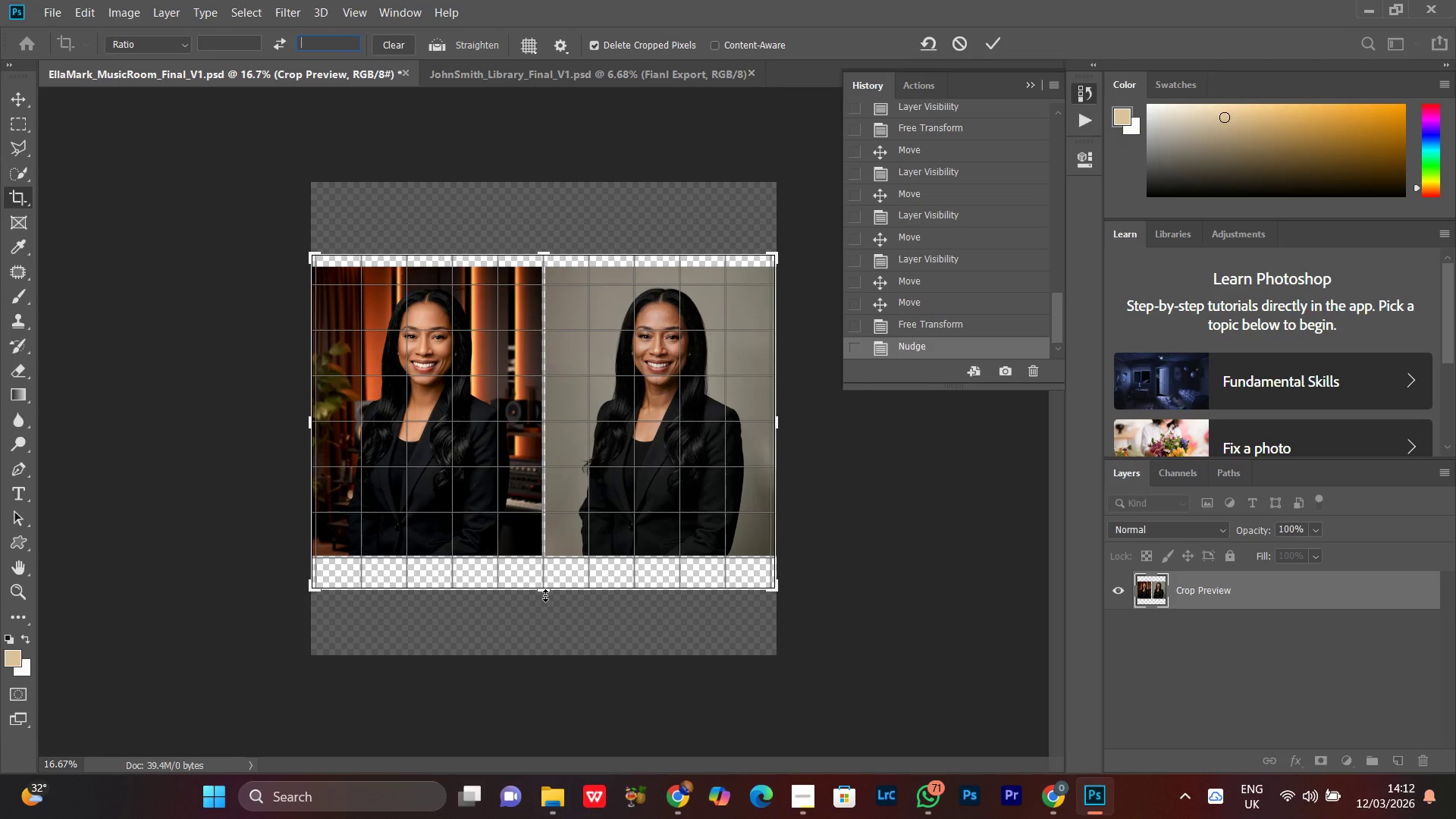 
left_click_drag(start_coordinate=[545, 595], to_coordinate=[545, 590])
 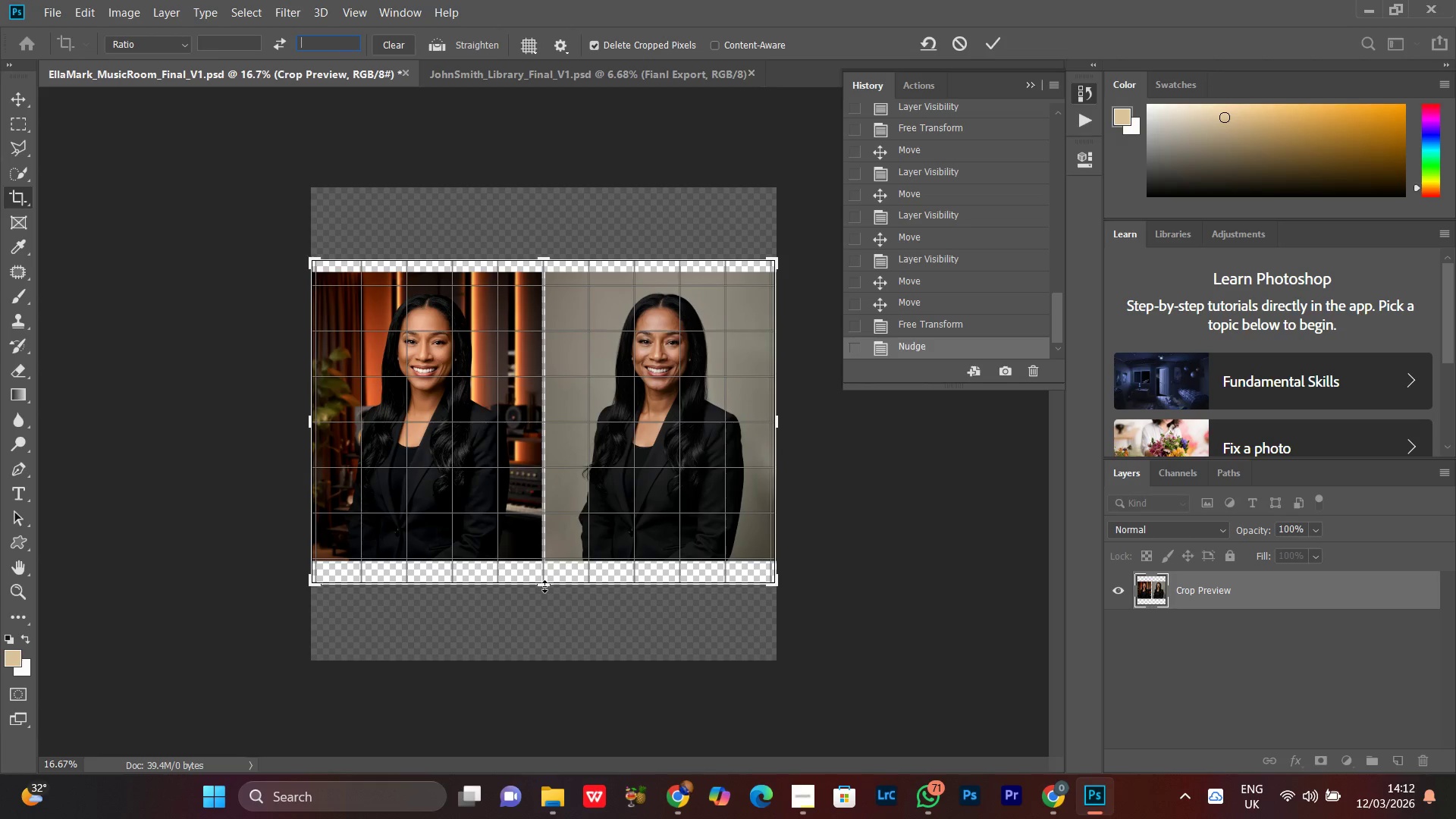 
double_click([544, 585])
 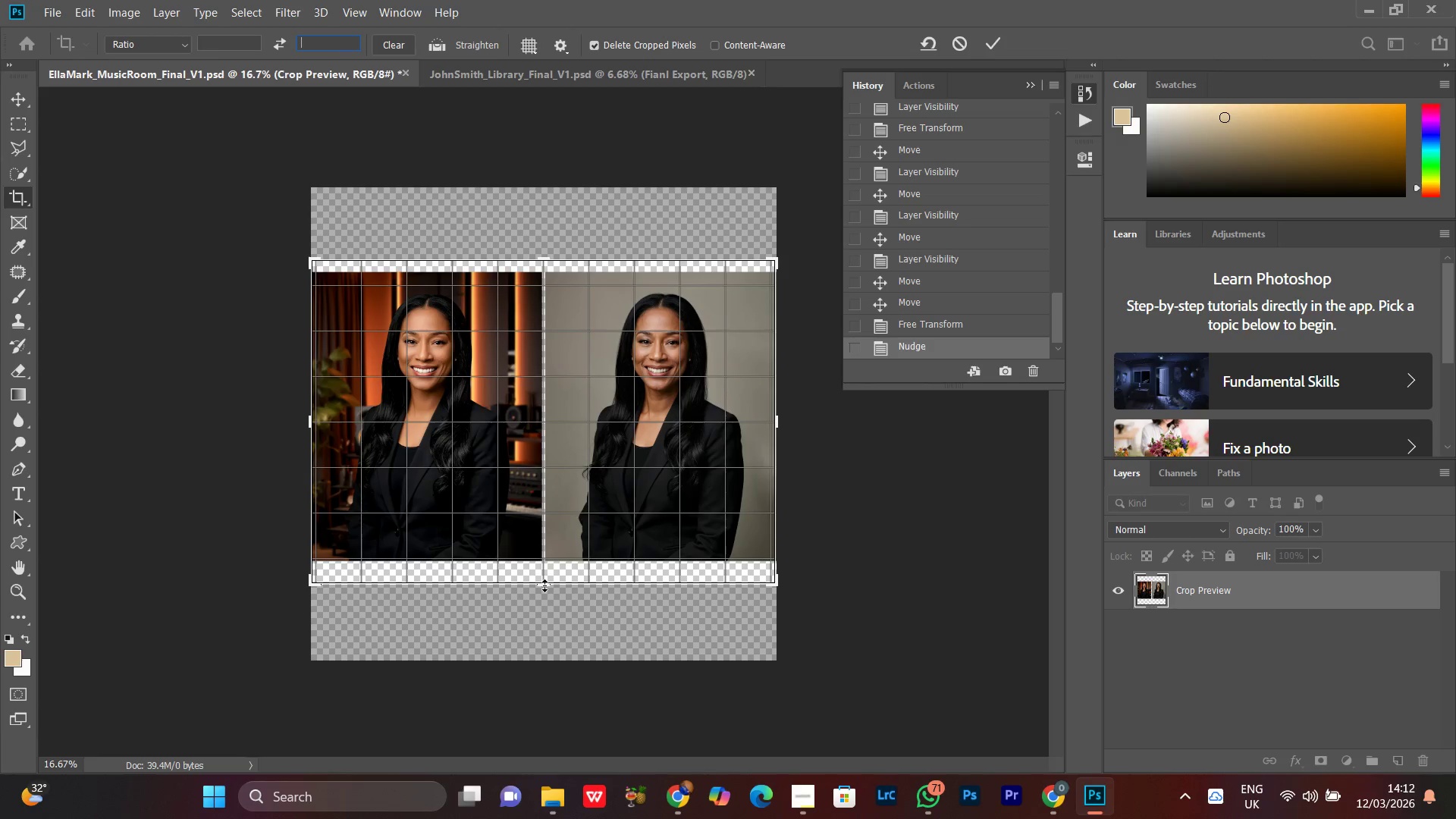 
triple_click([544, 585])
 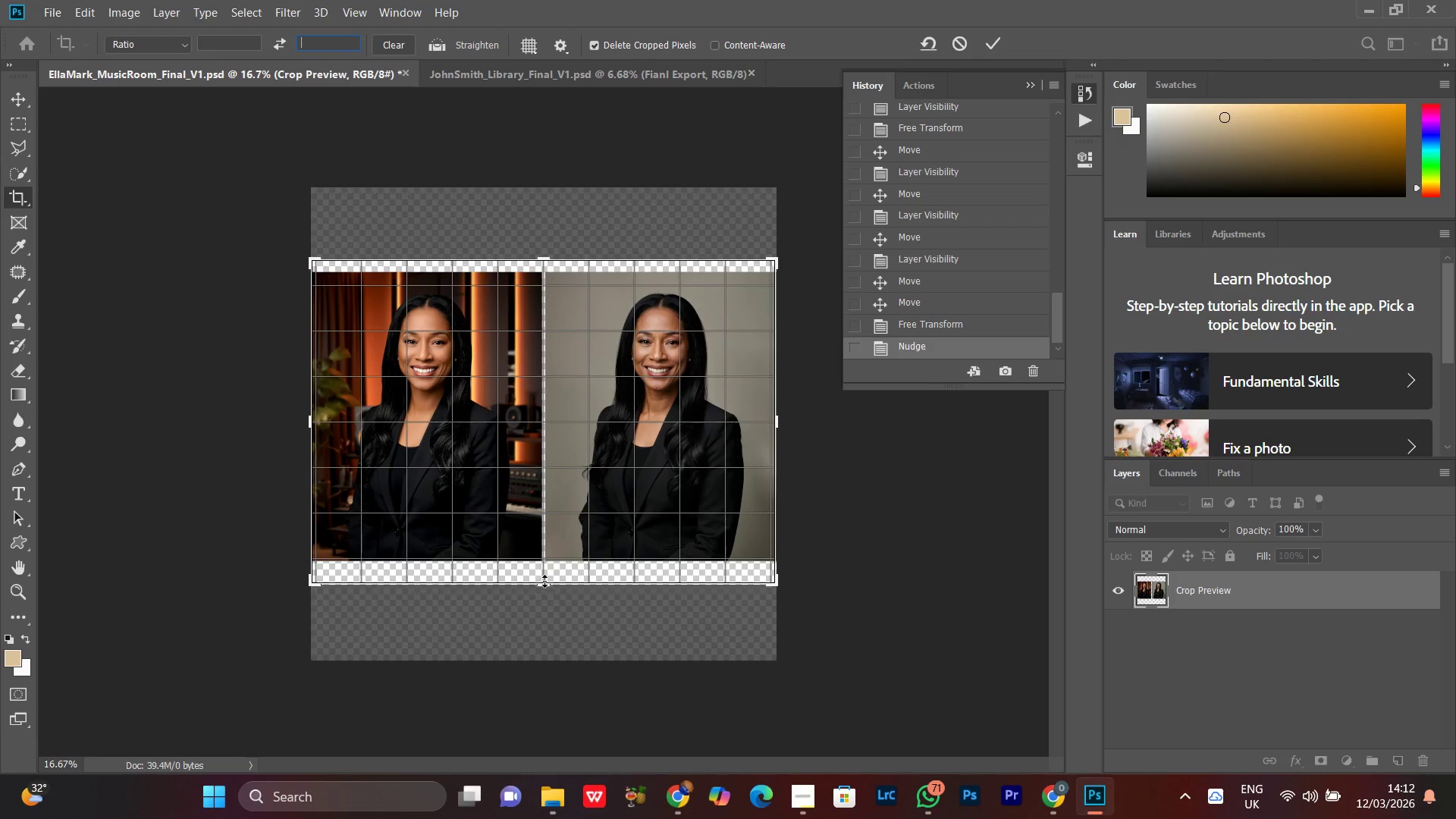 
triple_click([544, 581])
 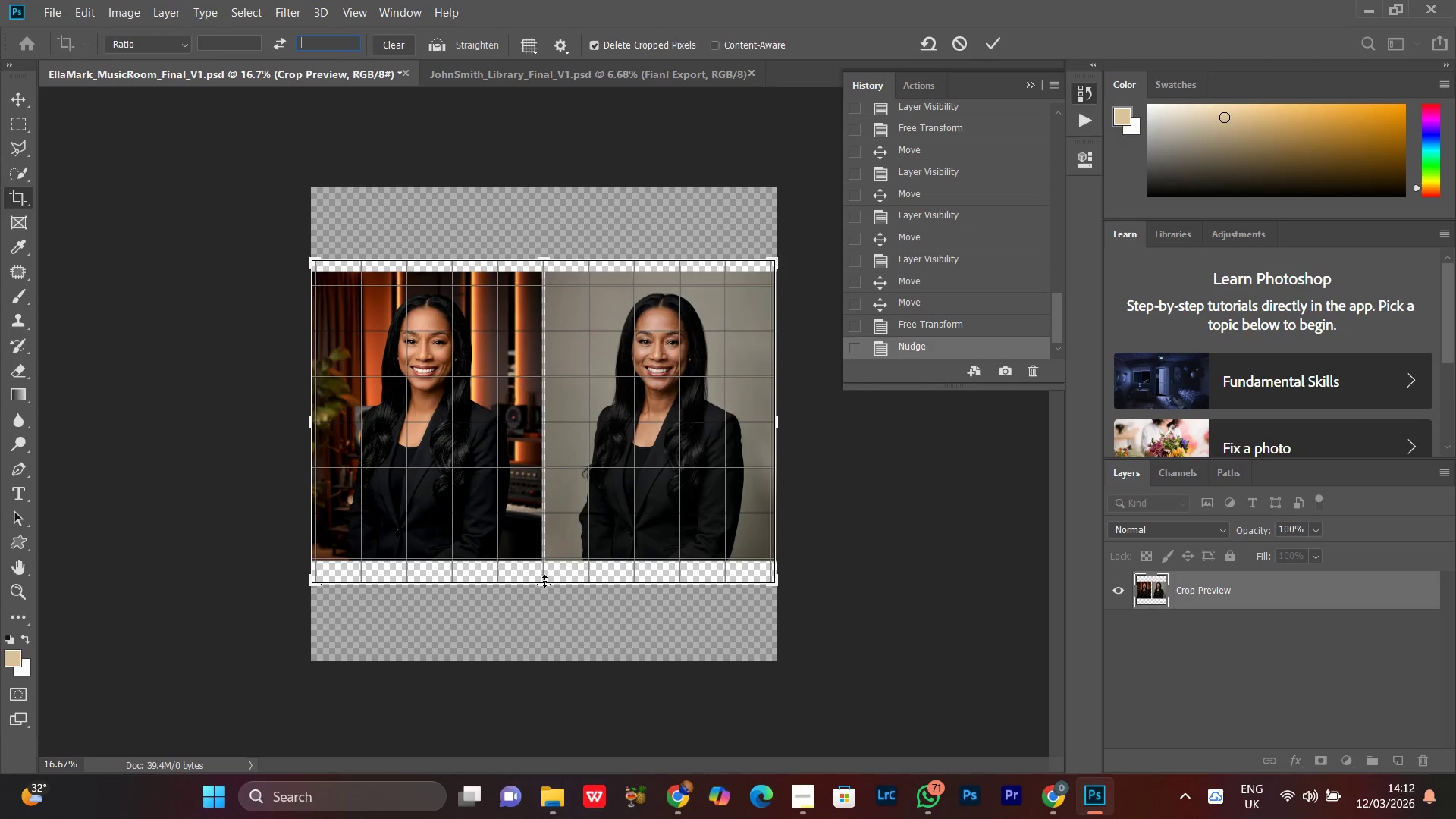 
left_click_drag(start_coordinate=[544, 581], to_coordinate=[547, 574])
 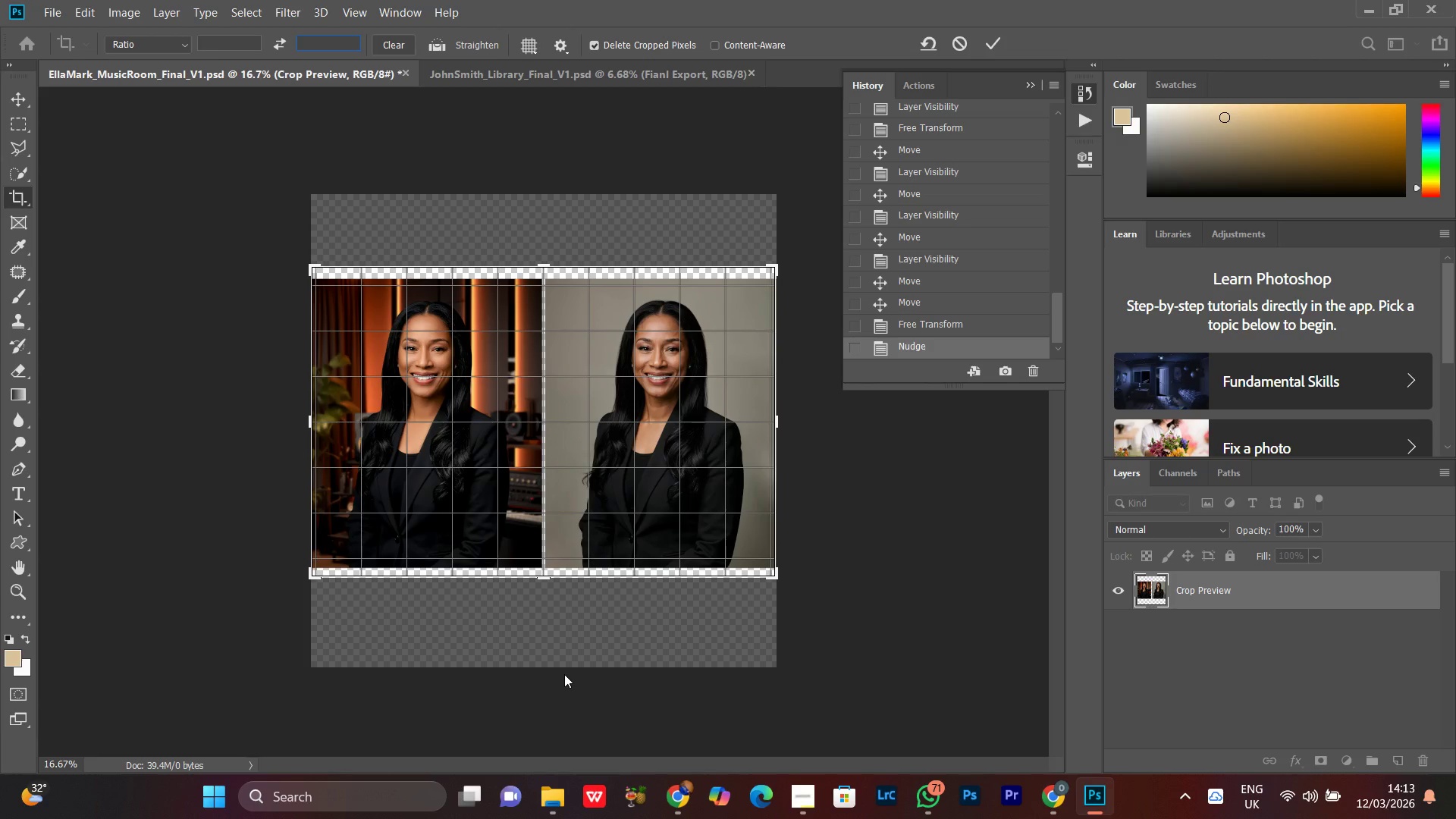 
key(ArrowUp)
 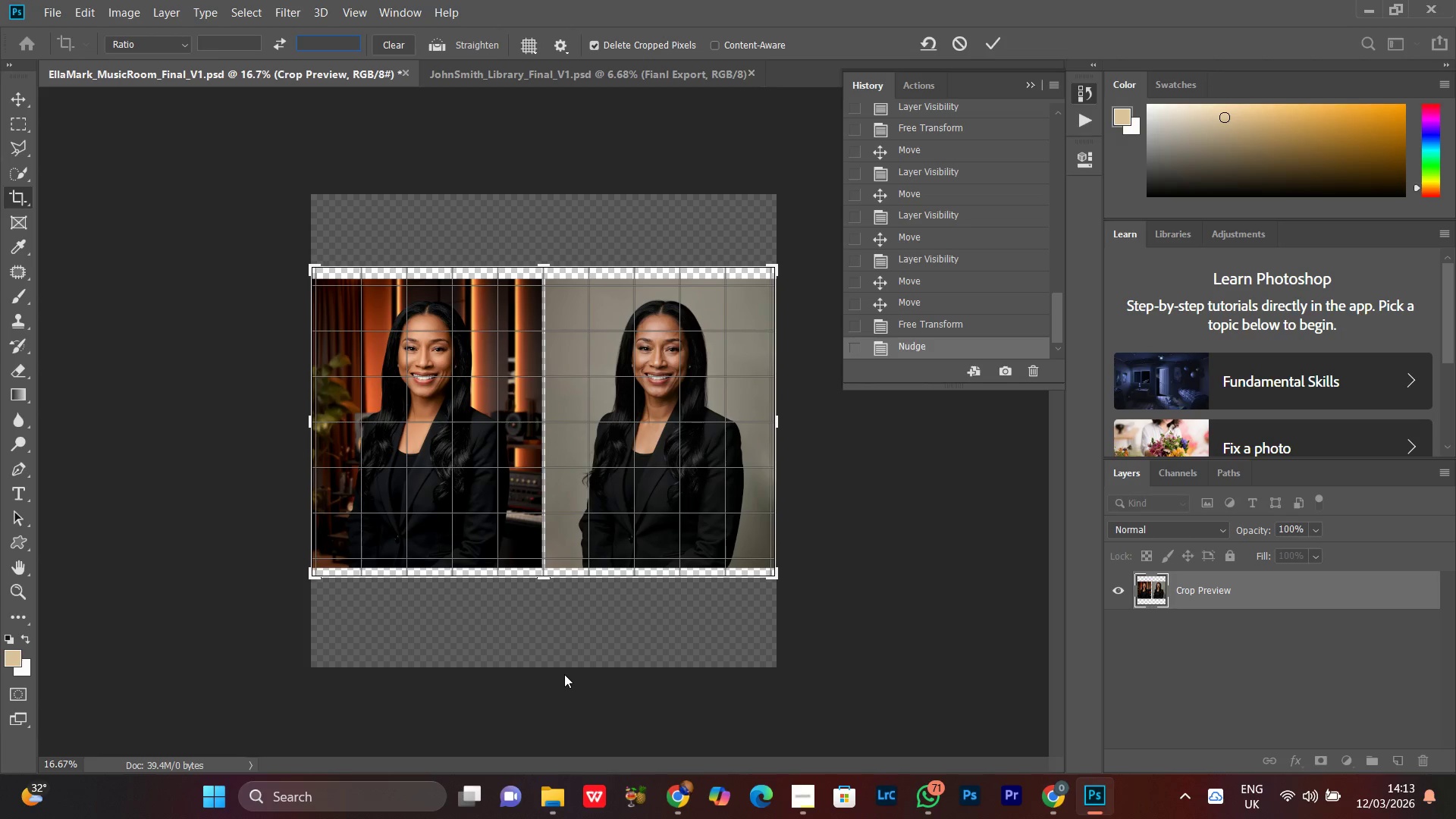 
key(ArrowDown)
 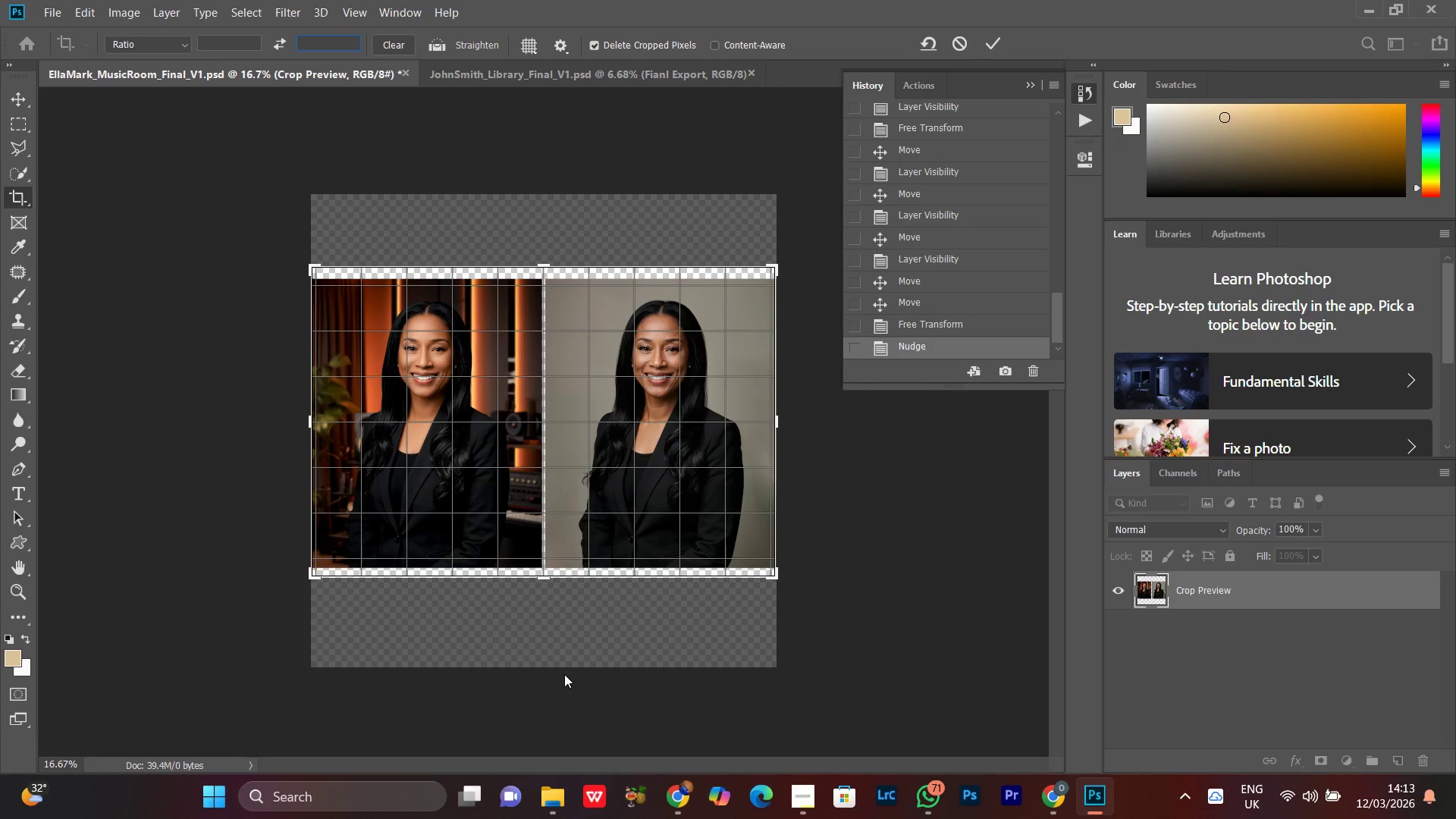 
key(ArrowDown)
 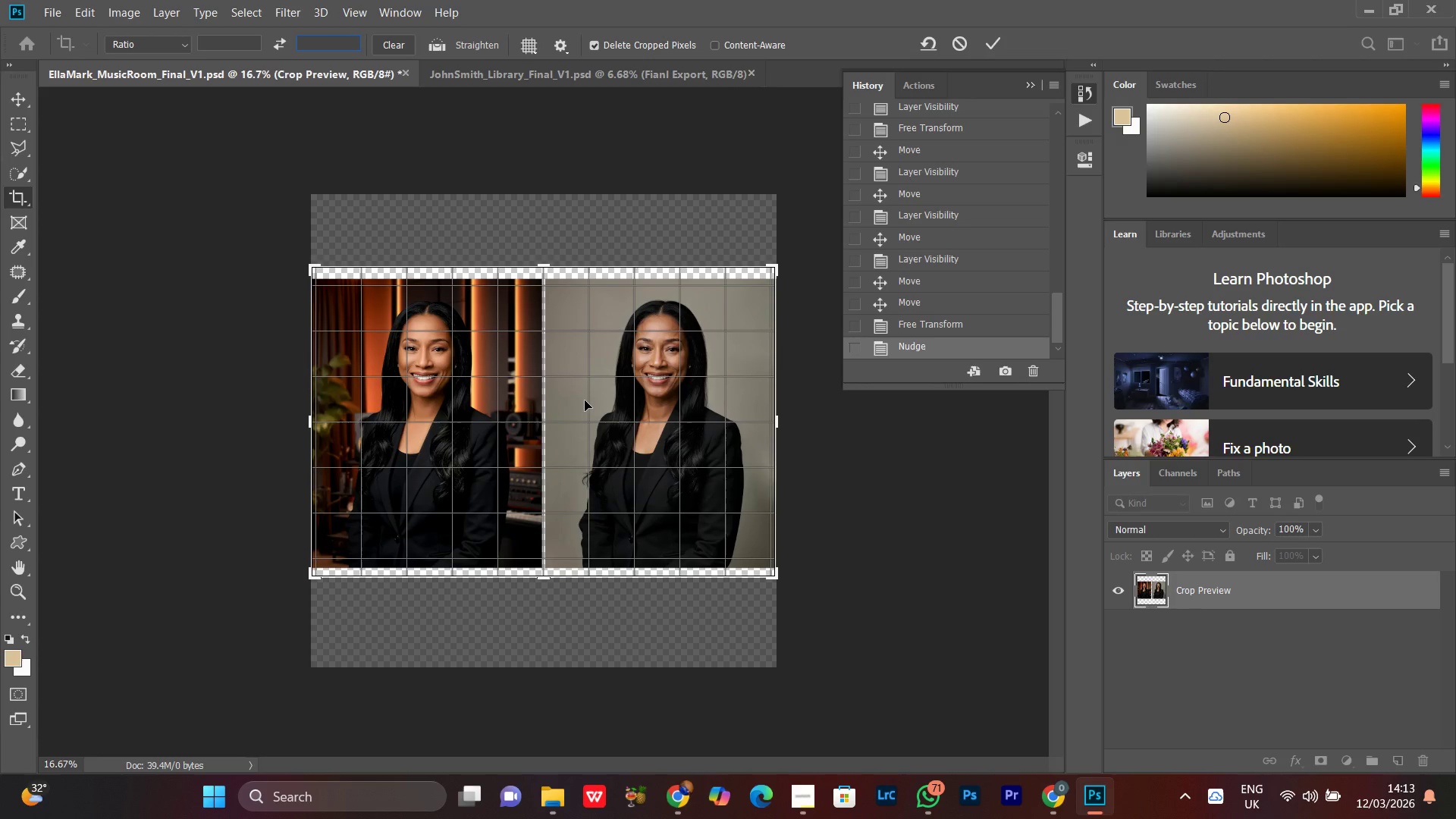 
left_click([585, 400])
 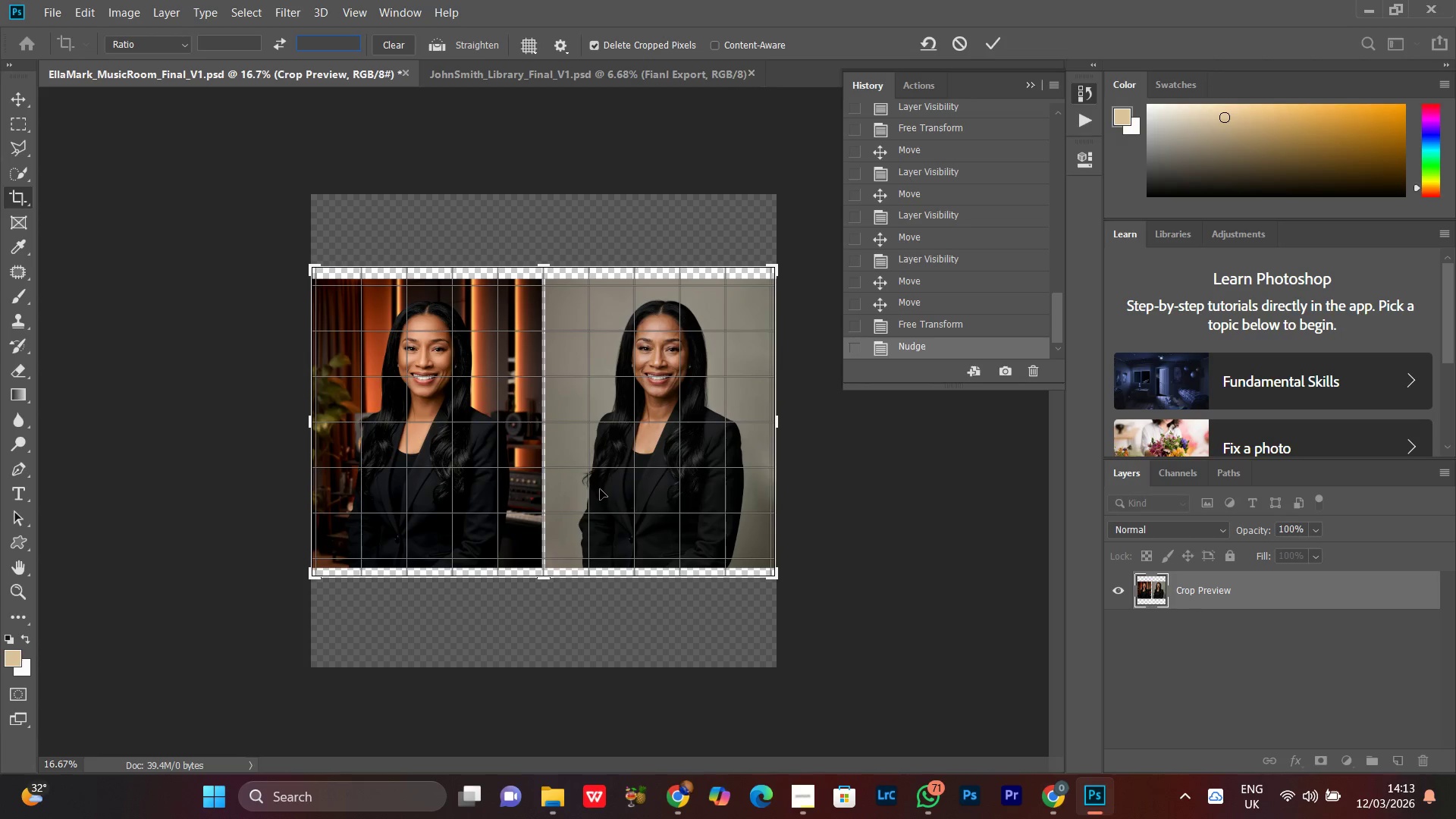 
key(ArrowDown)
 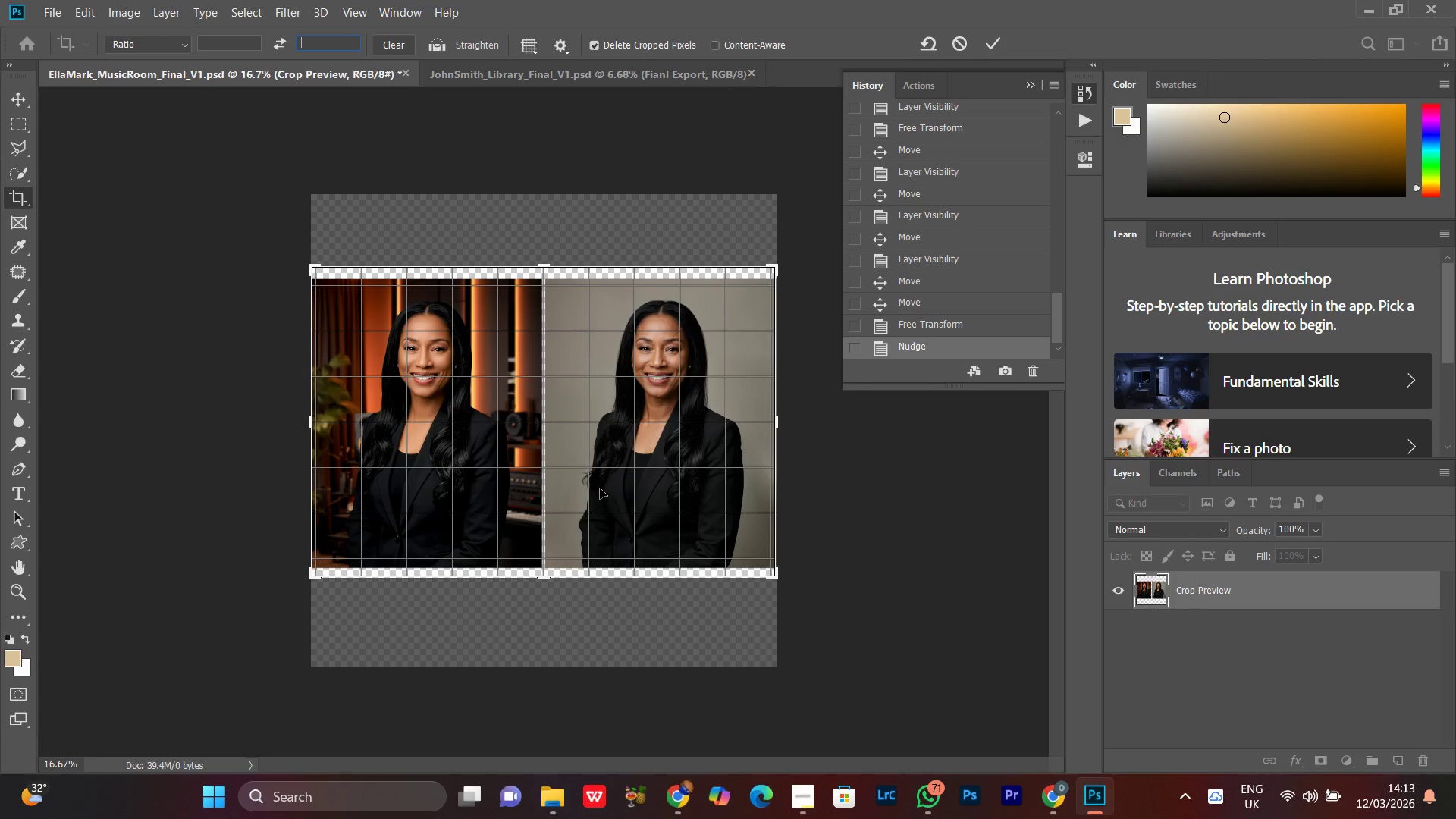 
key(ArrowUp)
 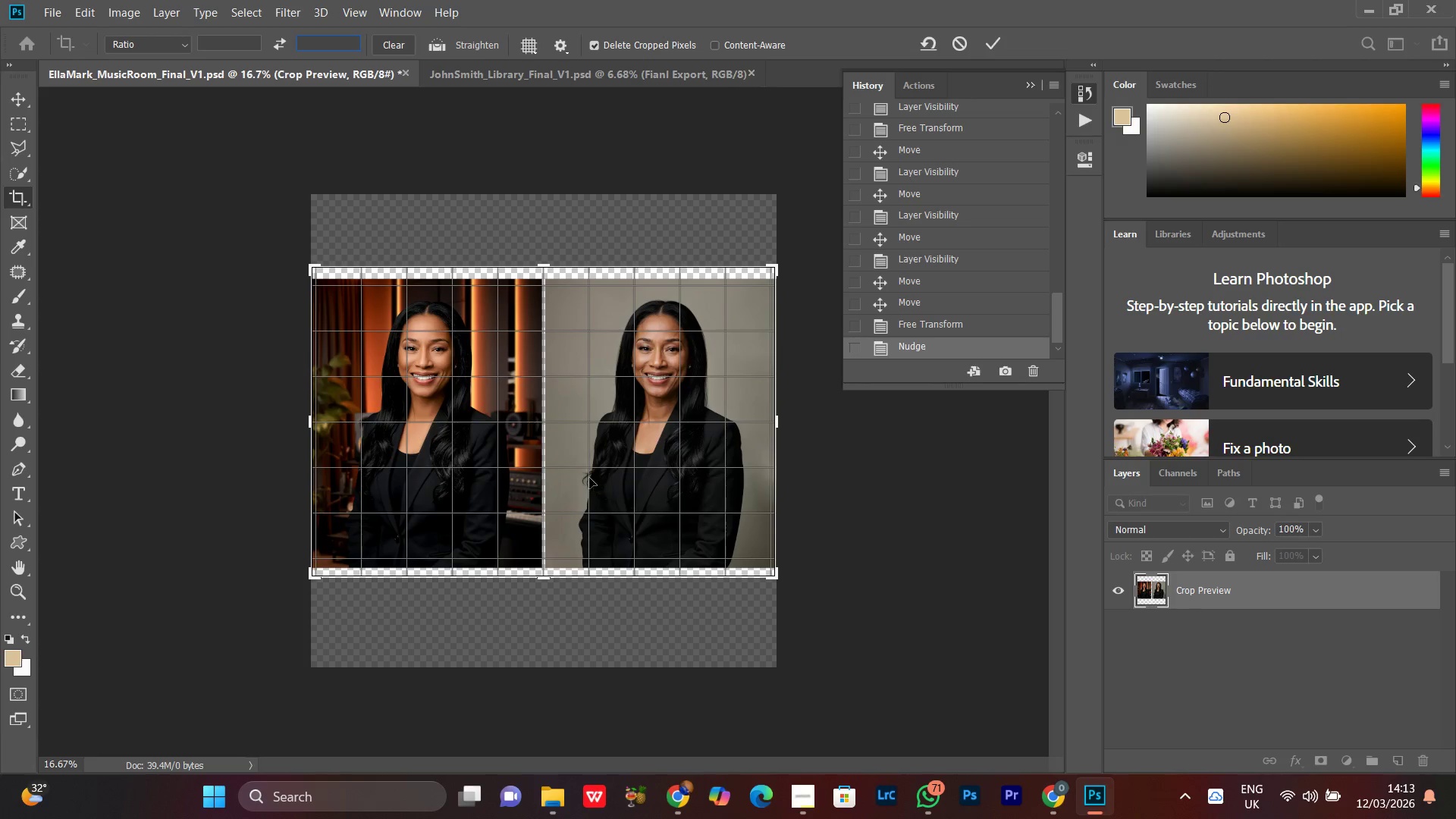 
key(ArrowUp)
 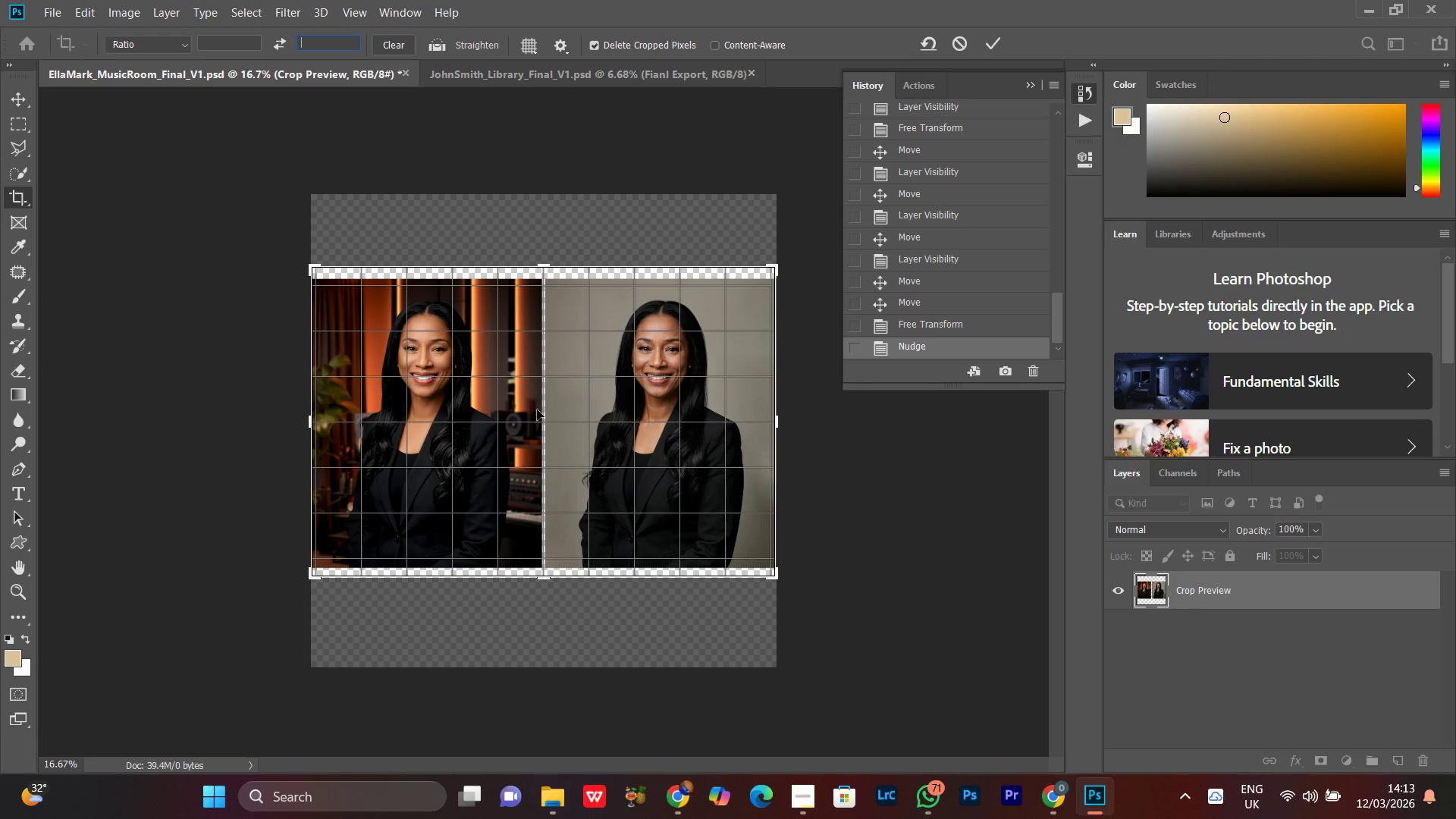 
double_click([537, 410])
 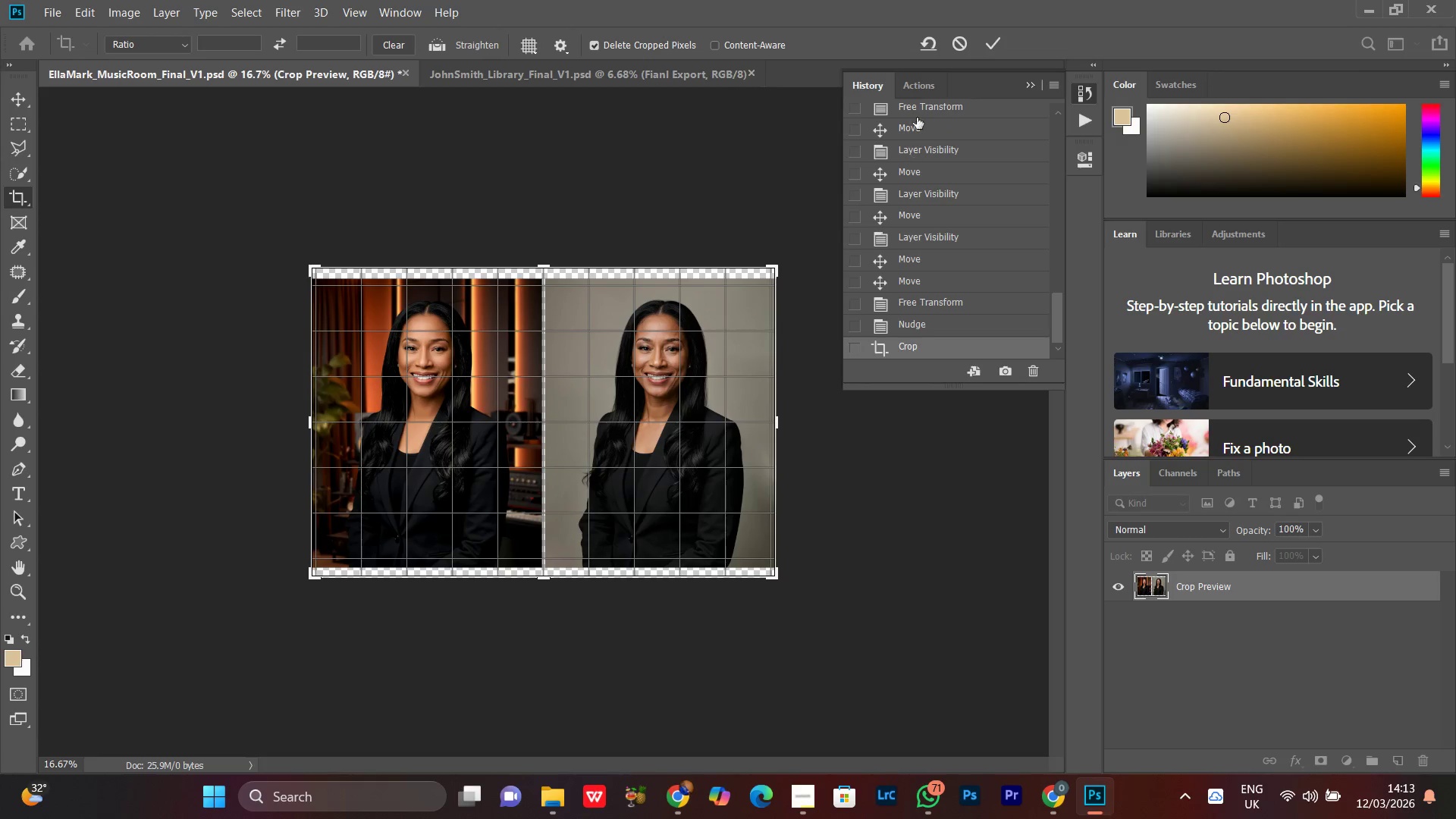 
left_click([962, 45])
 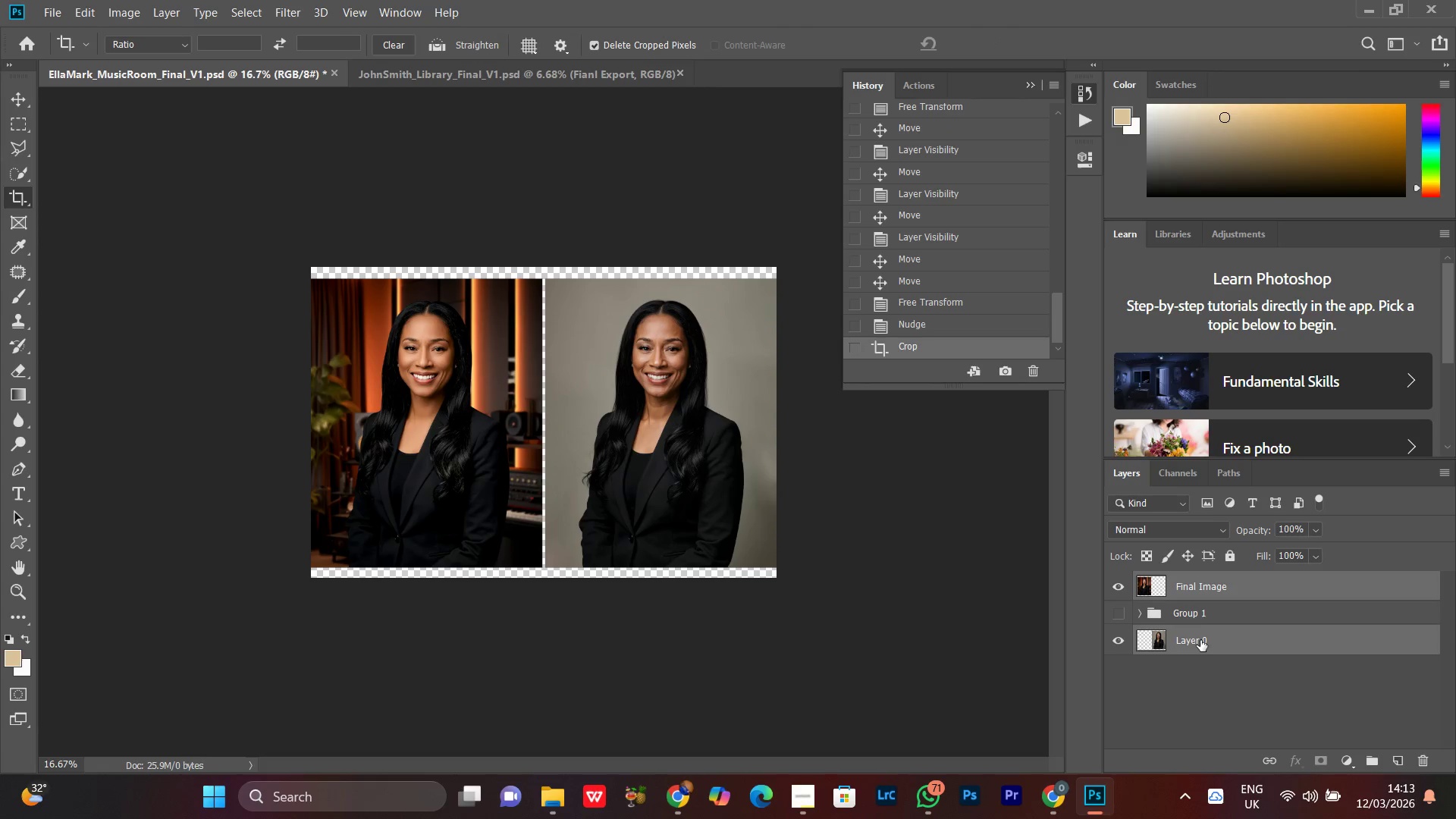 
left_click([1200, 639])
 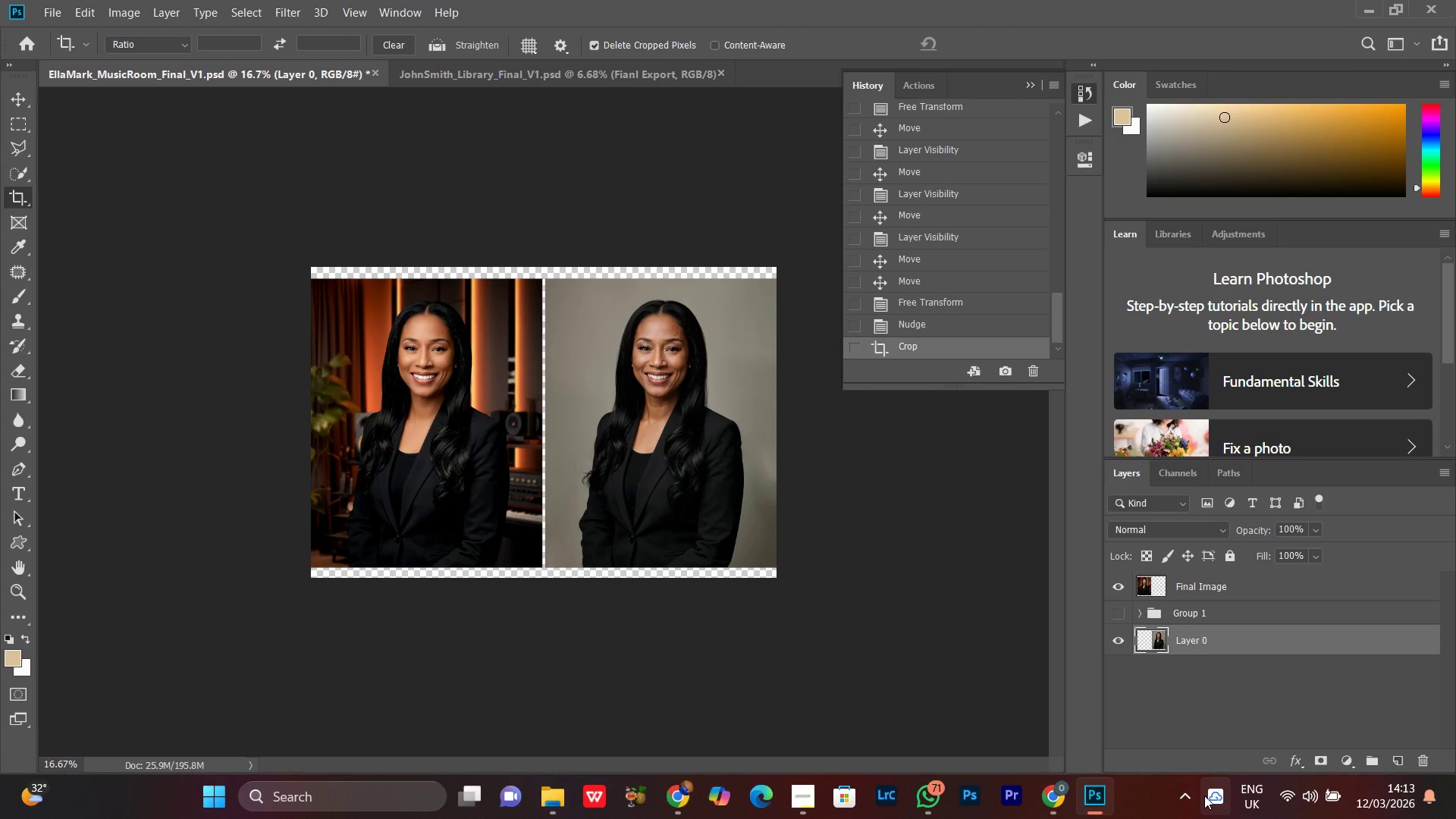 
hold_key(key=ControlLeft, duration=0.78)
 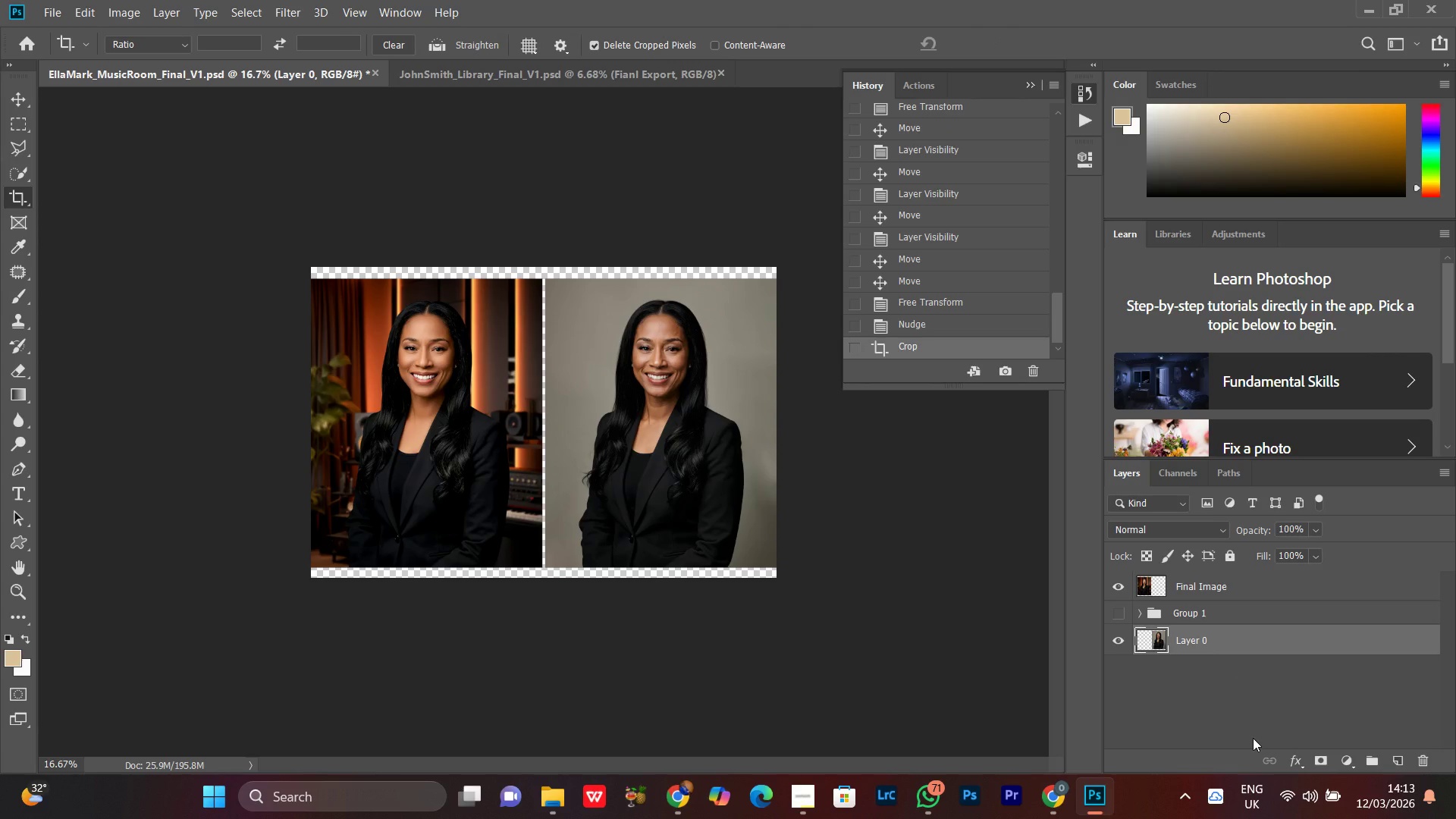 
key(Control+J)
 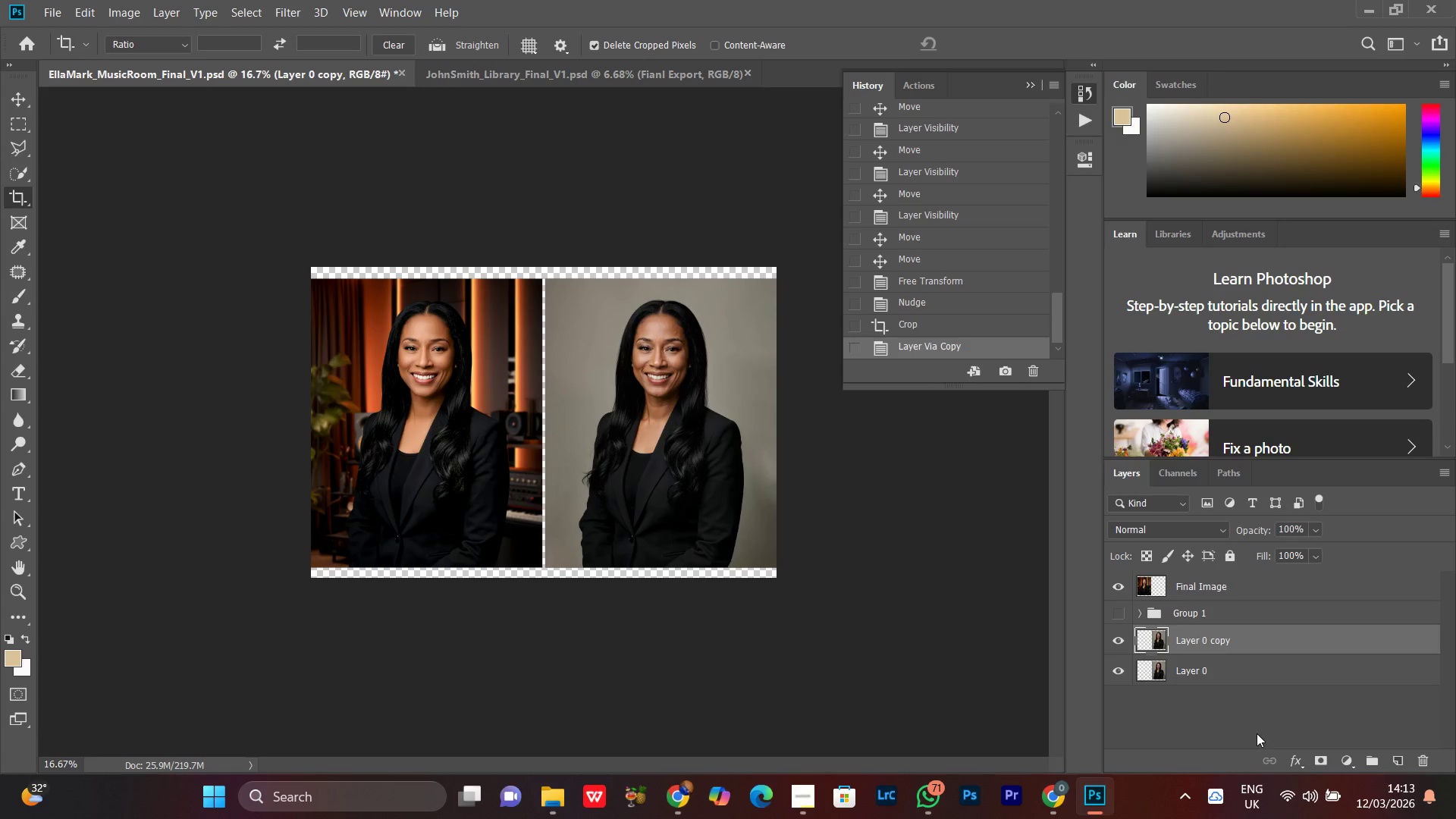 
hold_key(key=ControlLeft, duration=0.42)
 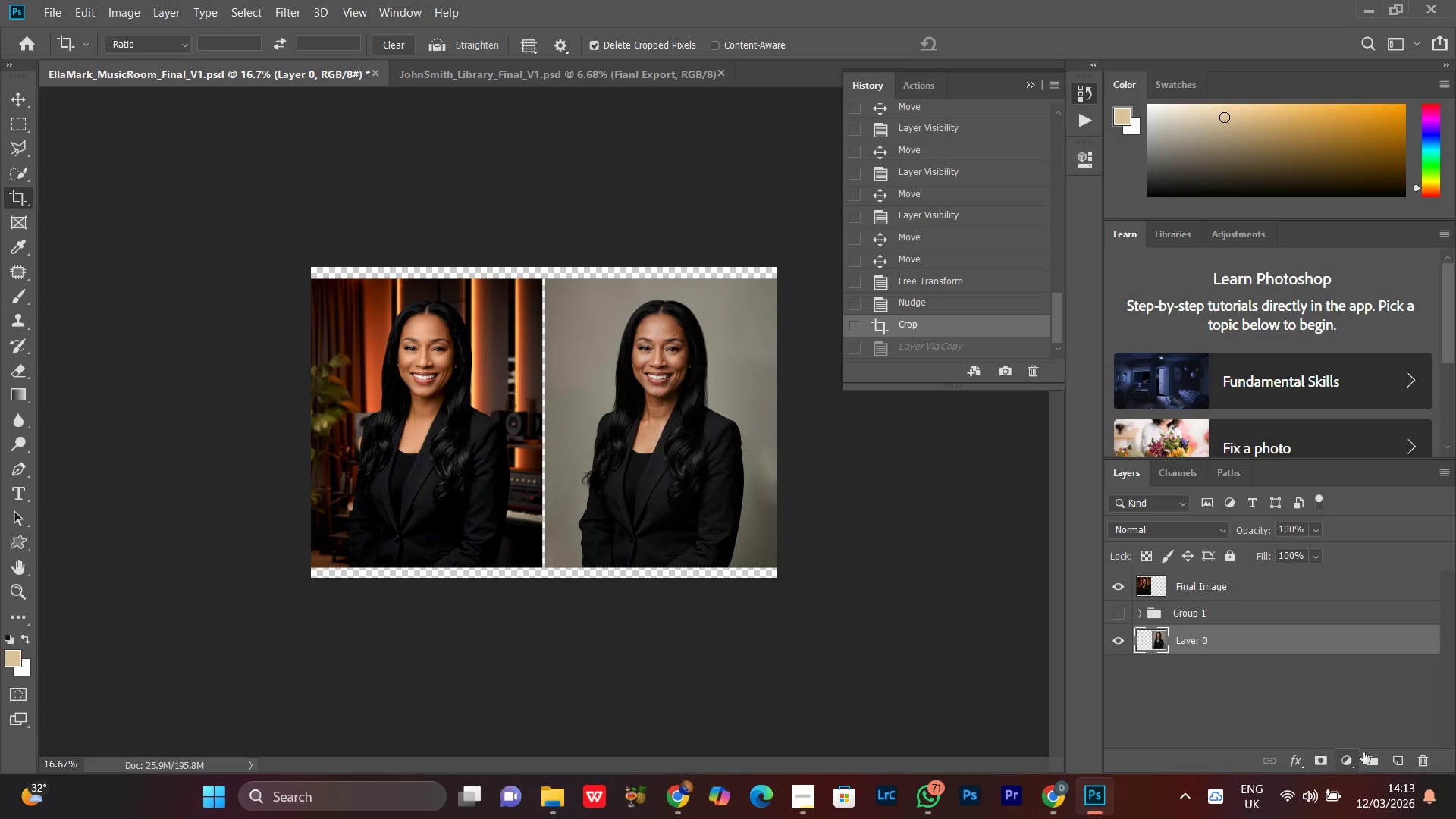 
key(Z)
 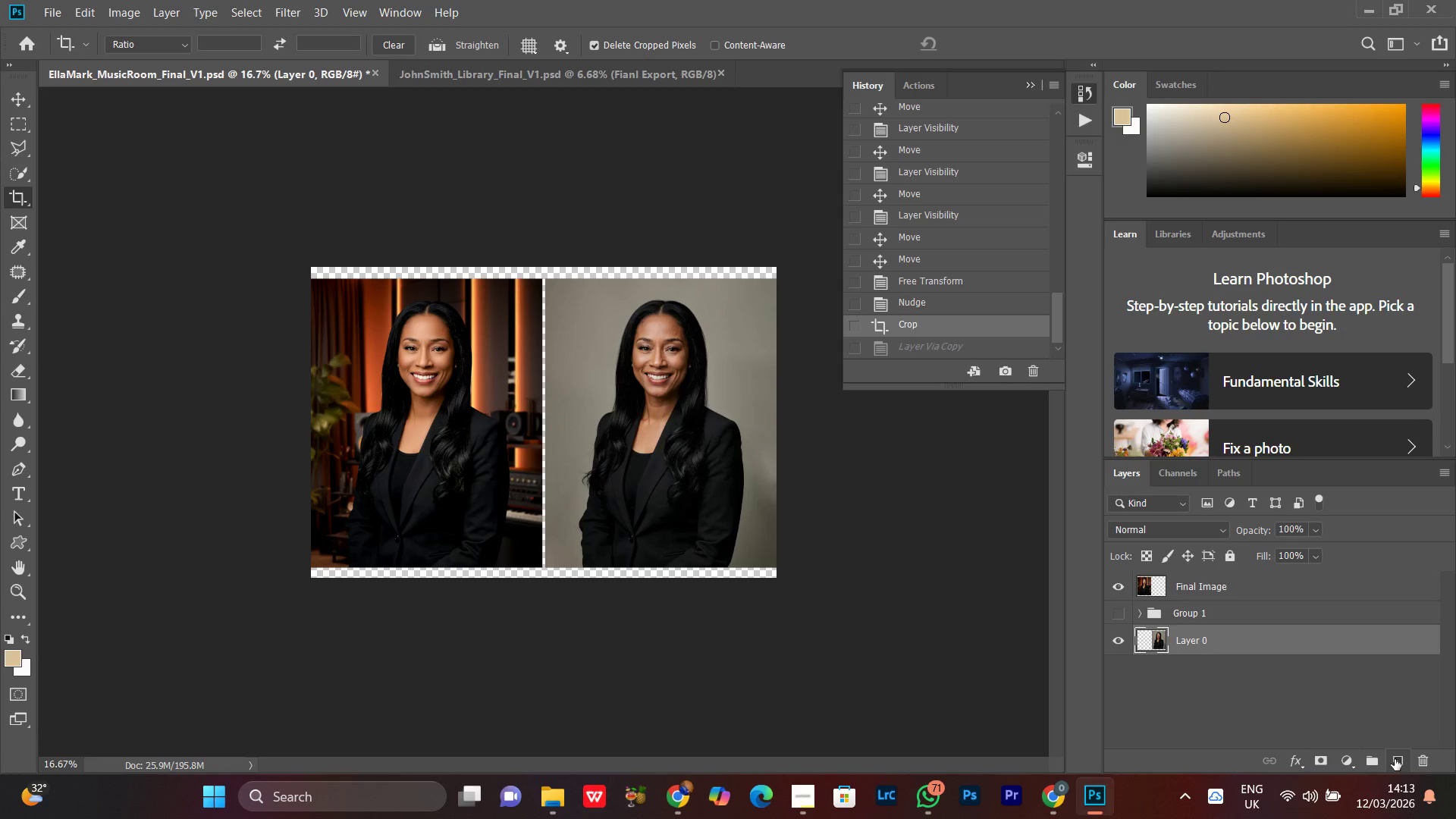 
left_click([1395, 759])
 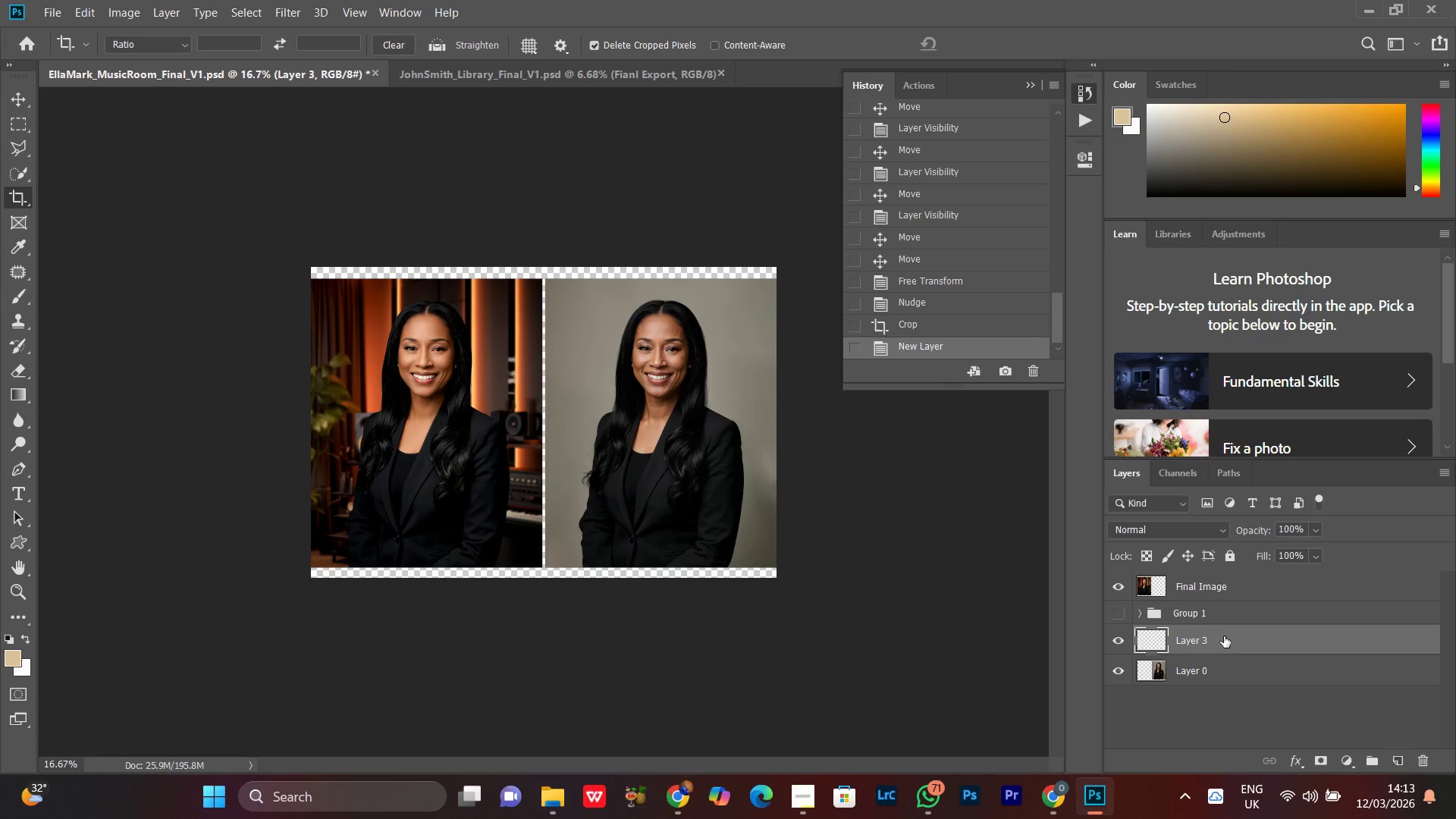 
left_click_drag(start_coordinate=[1224, 636], to_coordinate=[1228, 679])
 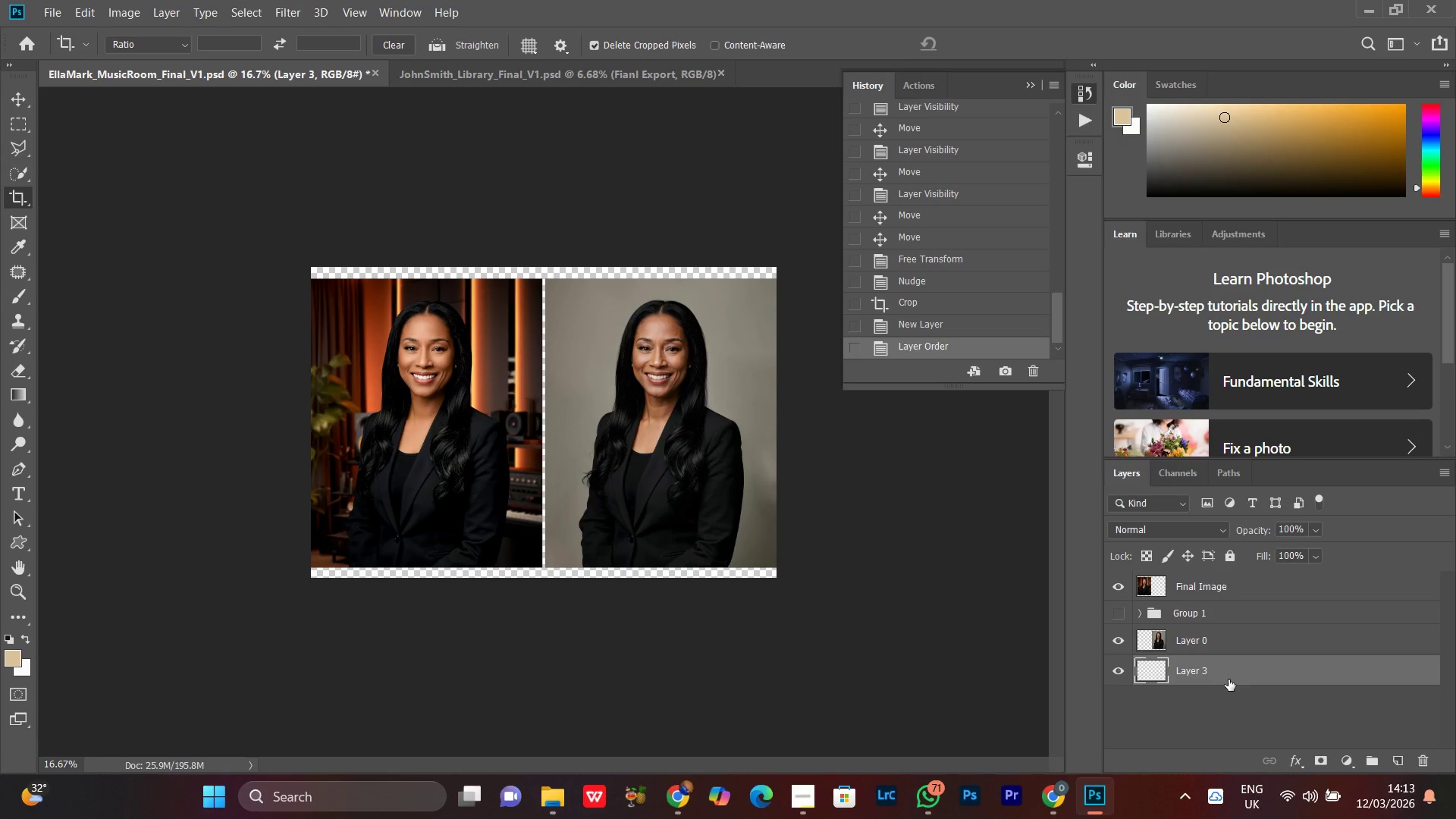 
hold_key(key=ControlLeft, duration=0.42)
 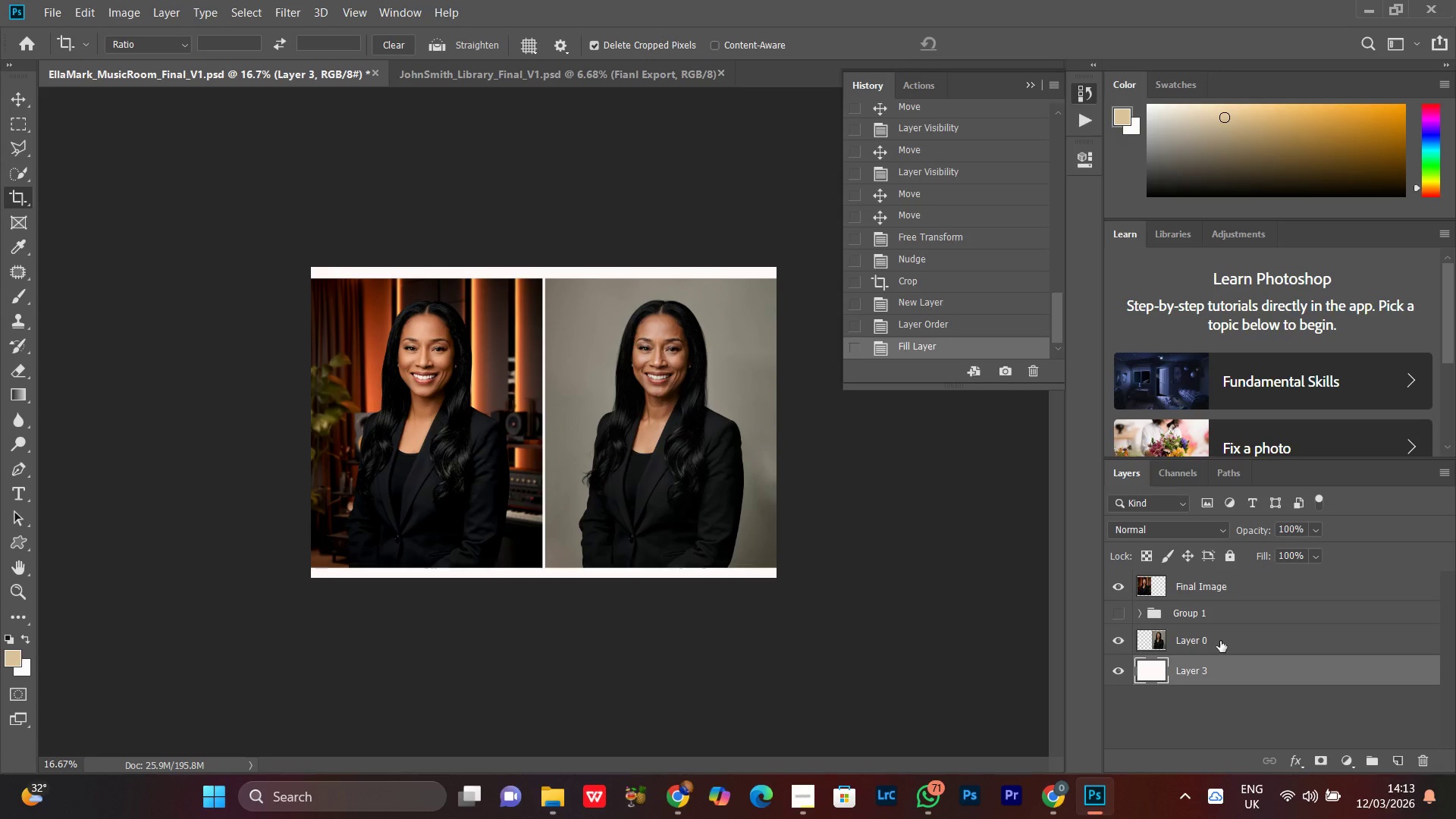 
key(Backspace)
 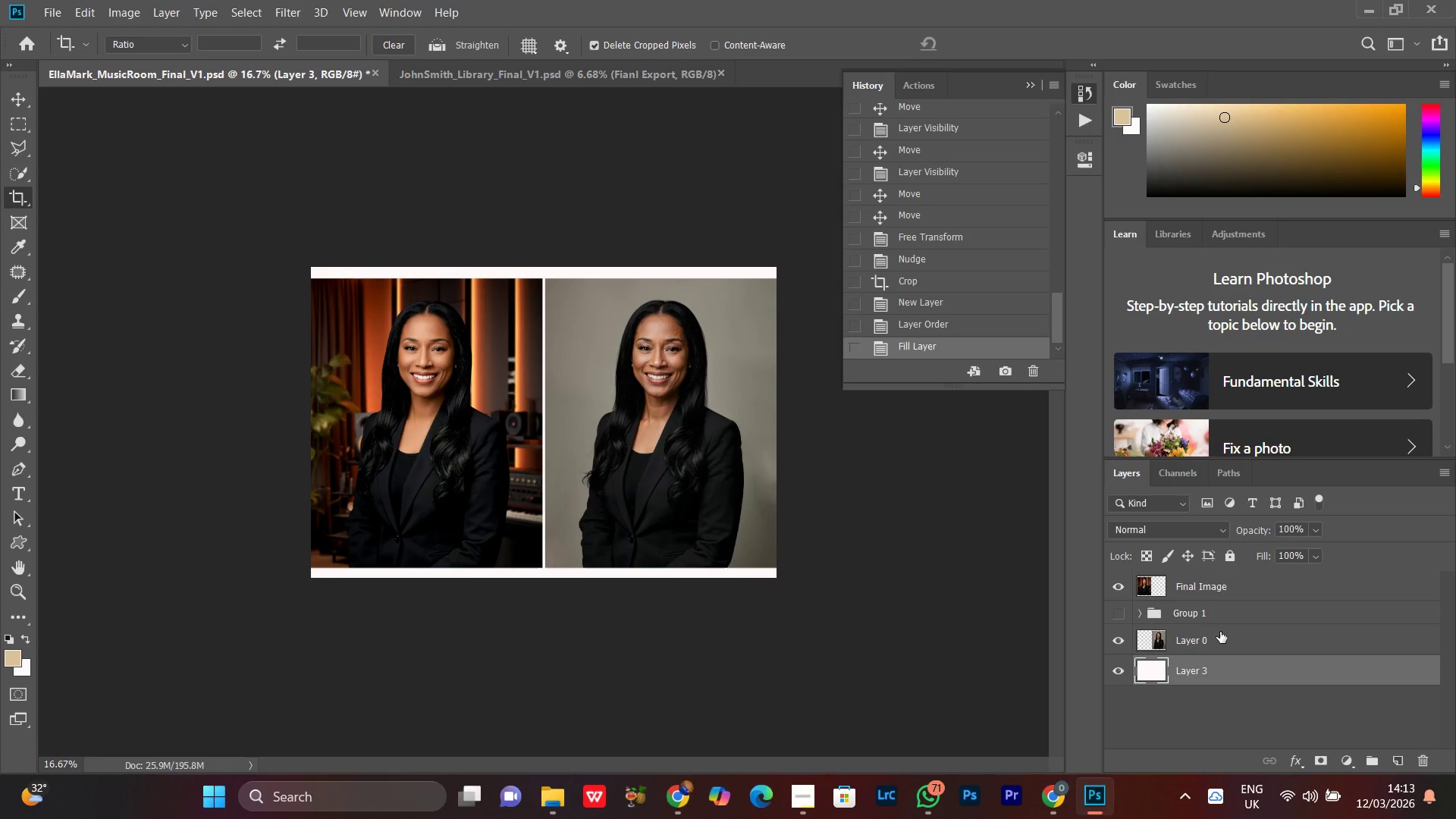 
hold_key(key=ControlLeft, duration=0.48)
left_click([1197, 593])
 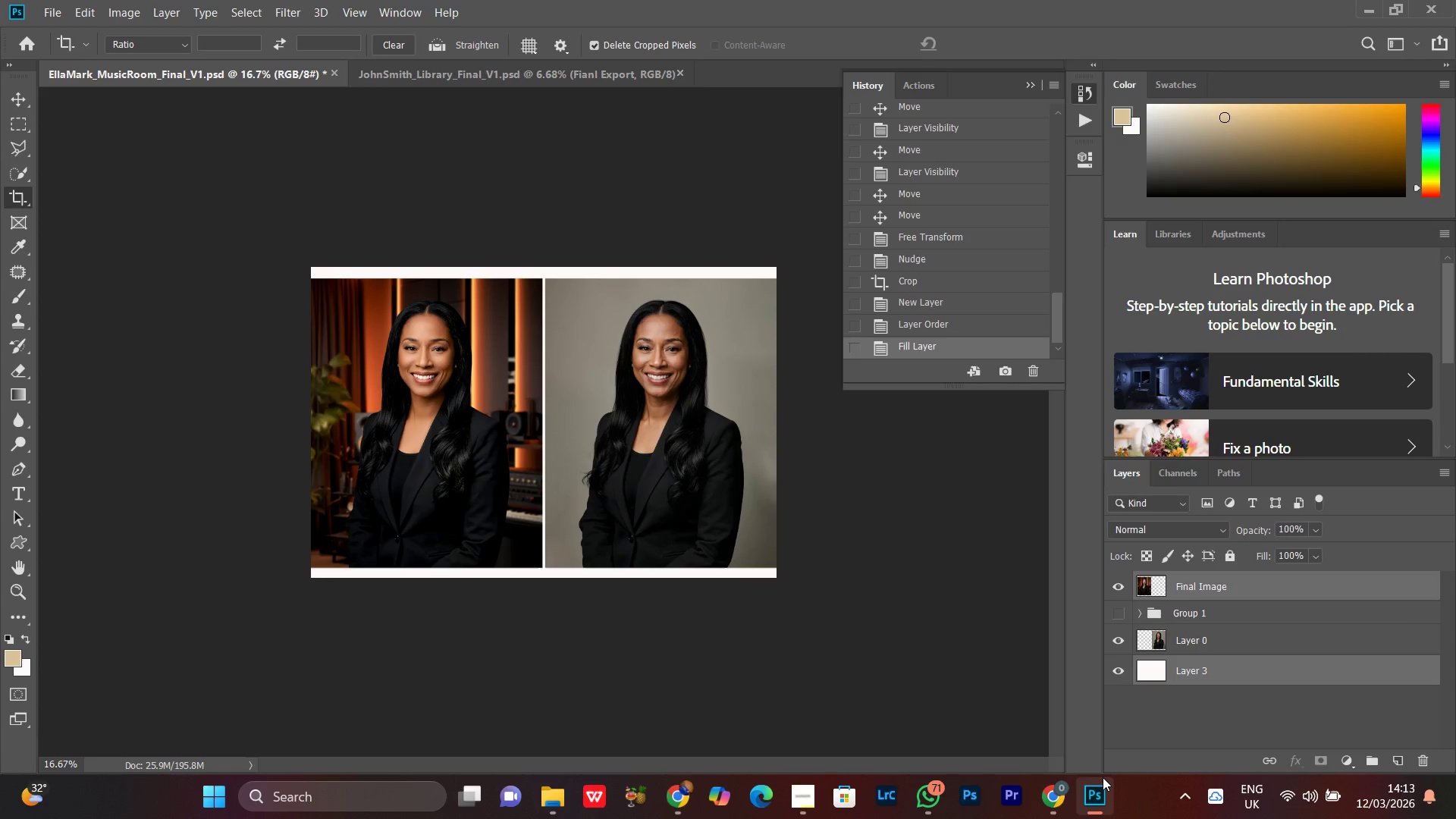 
key(V)
 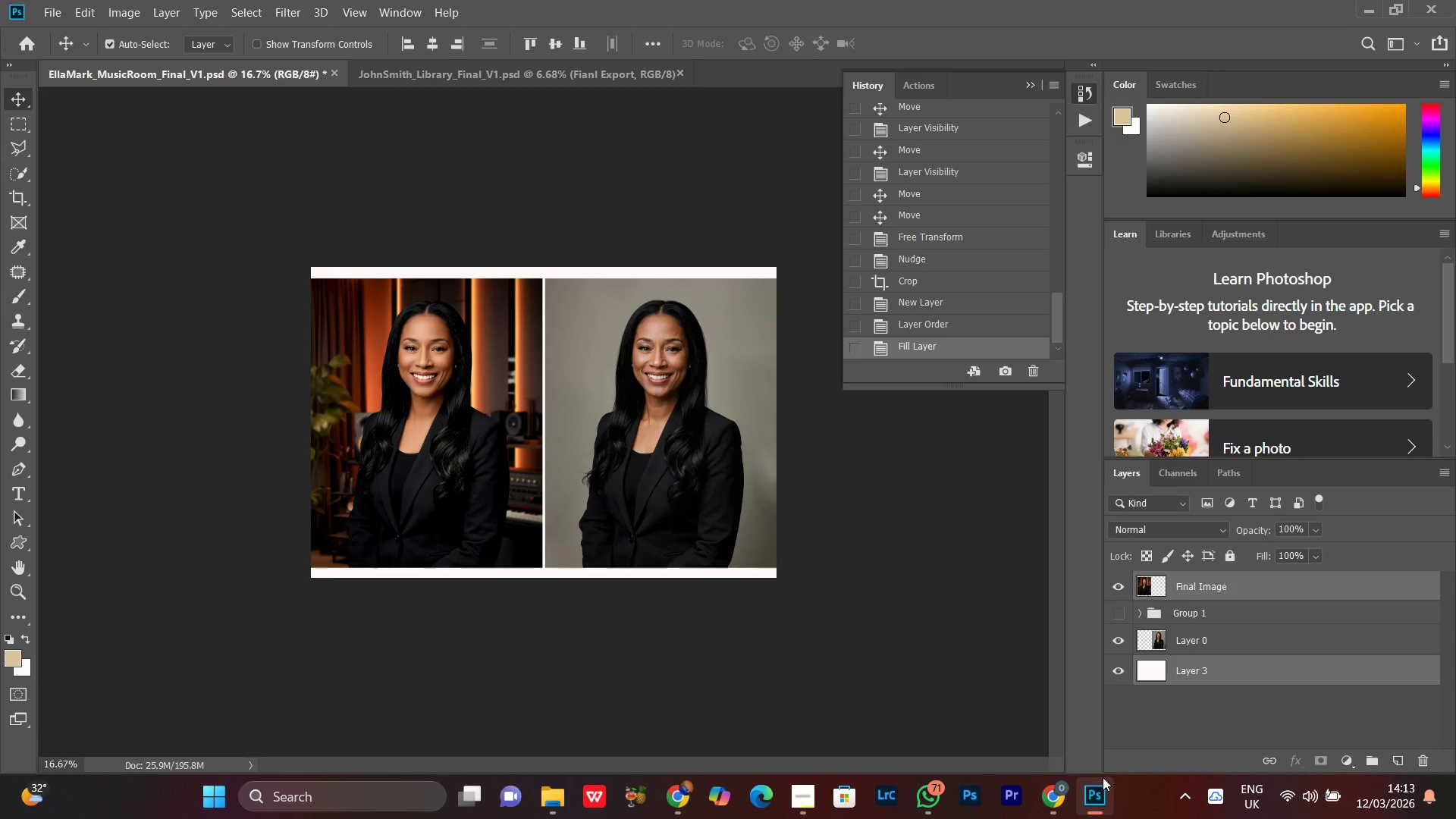 
key(ArrowUp)
 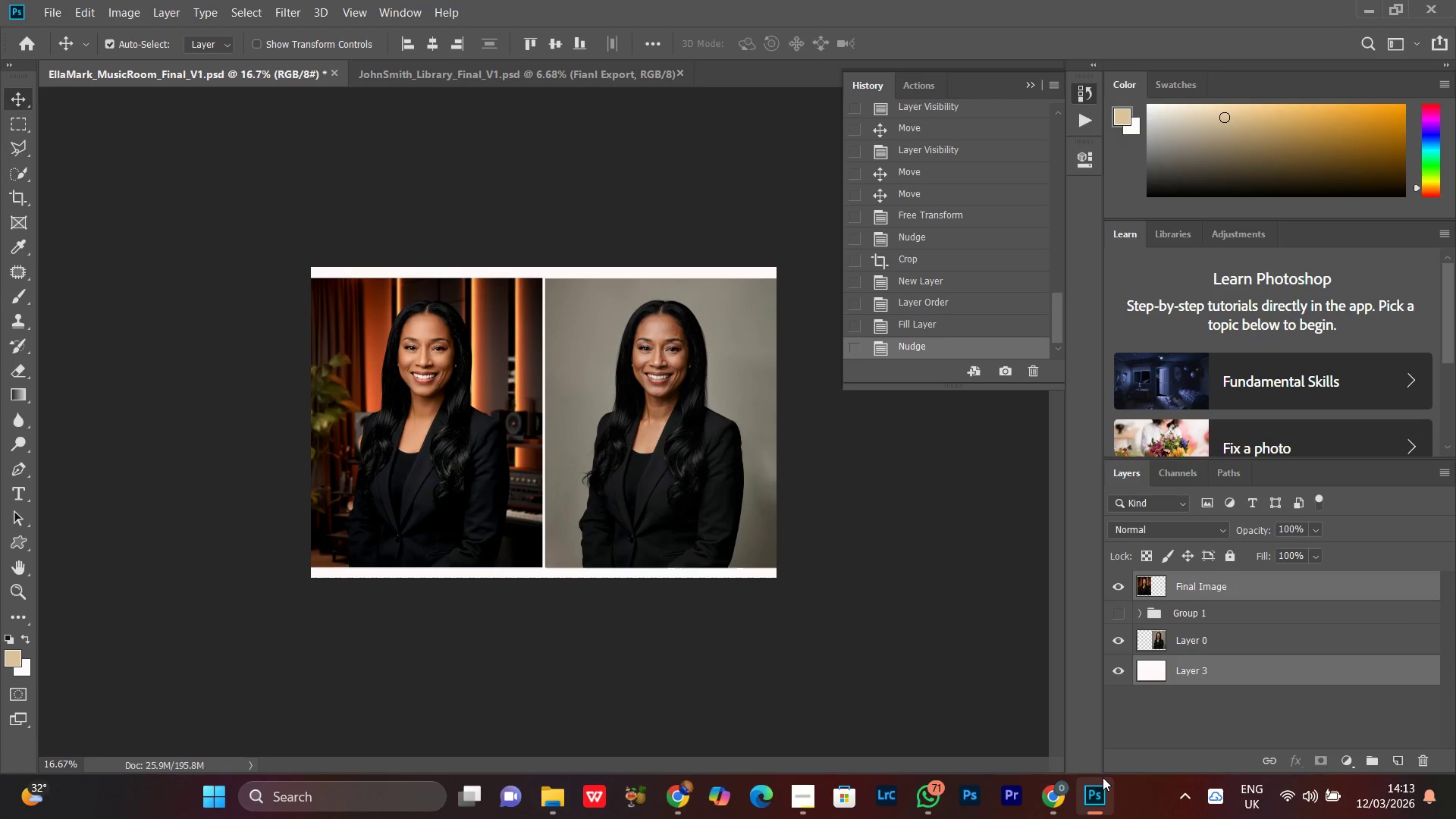 
key(ArrowUp)
 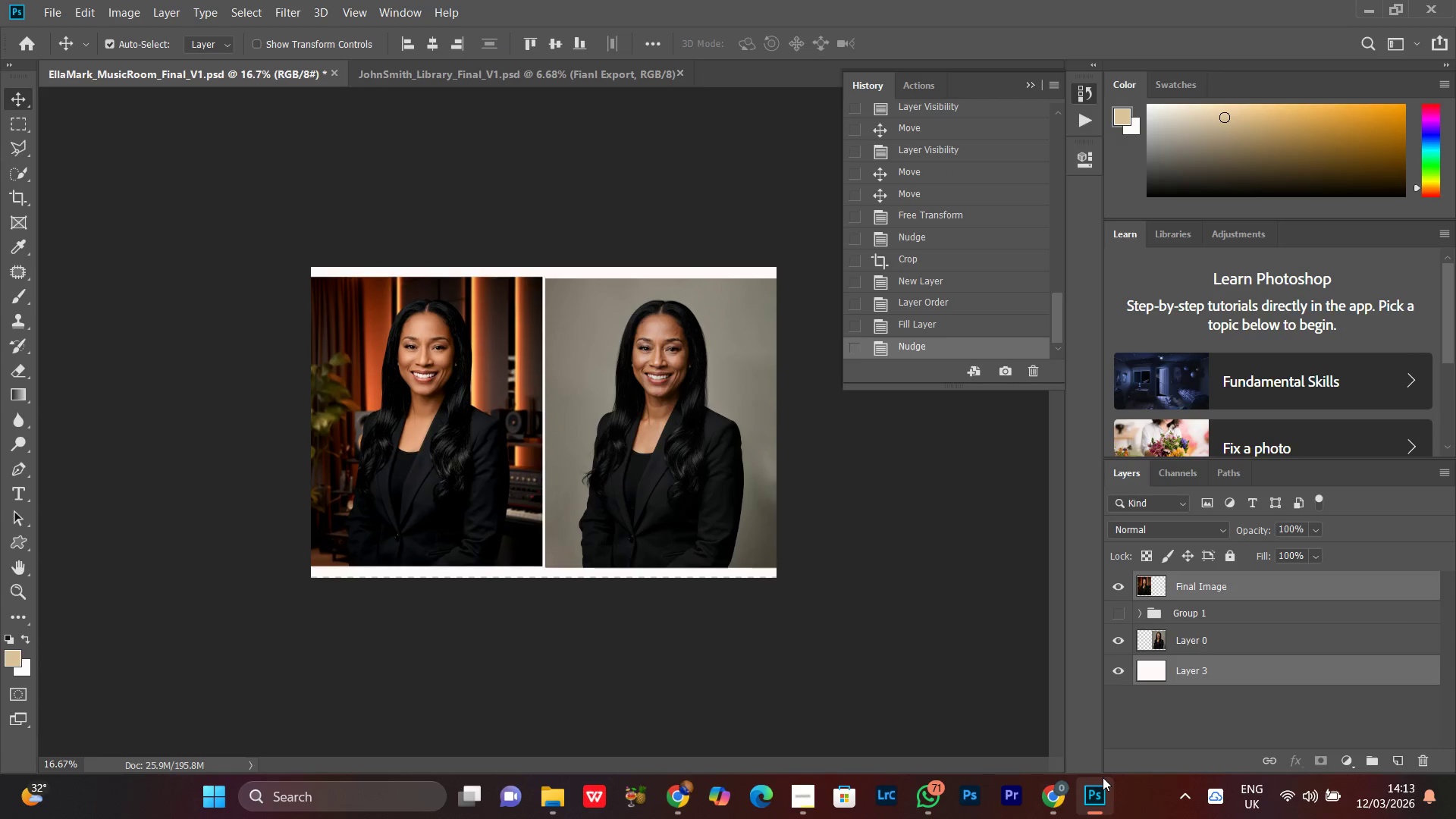 
key(ArrowUp)
 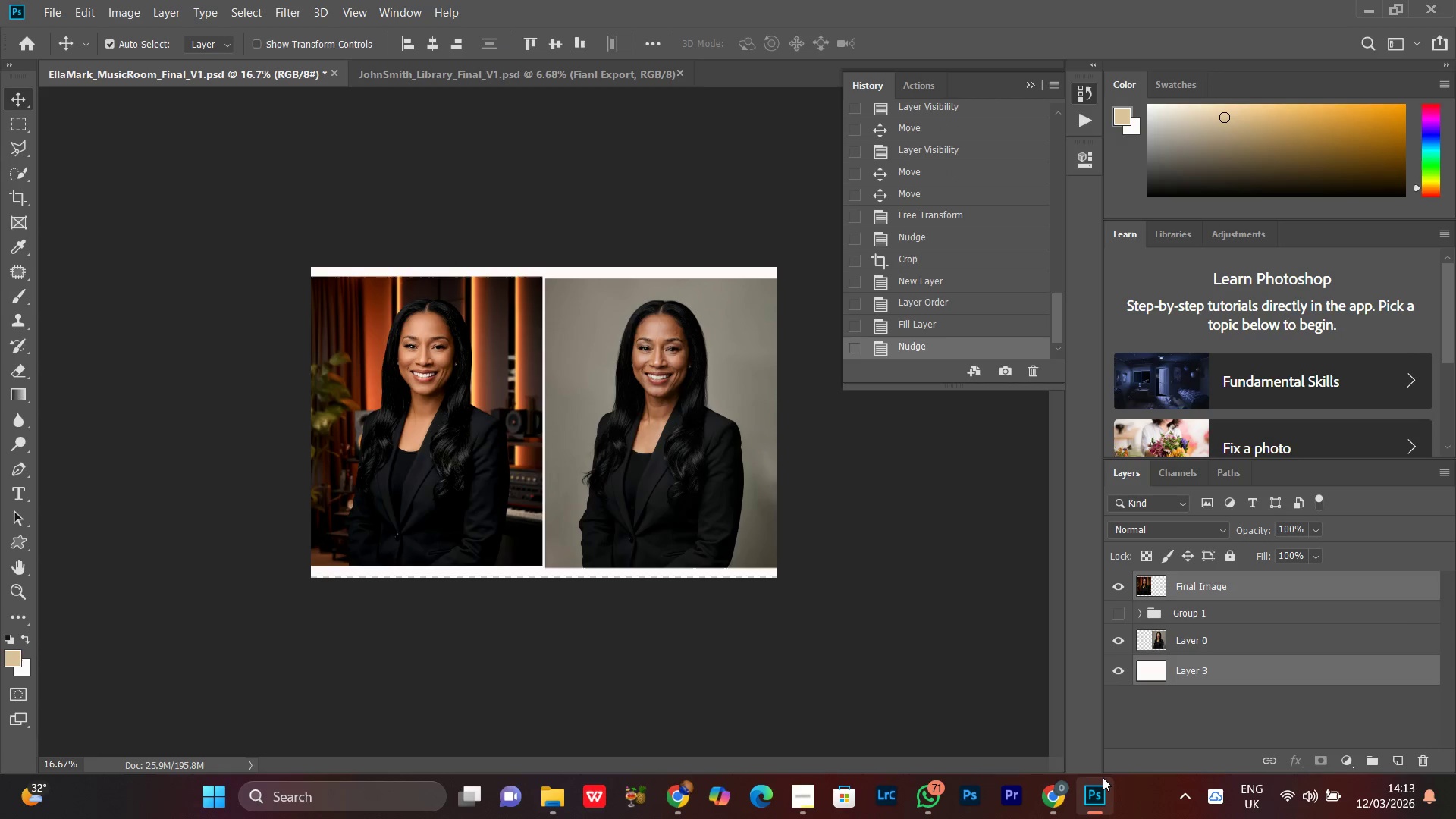 
key(ArrowUp)
 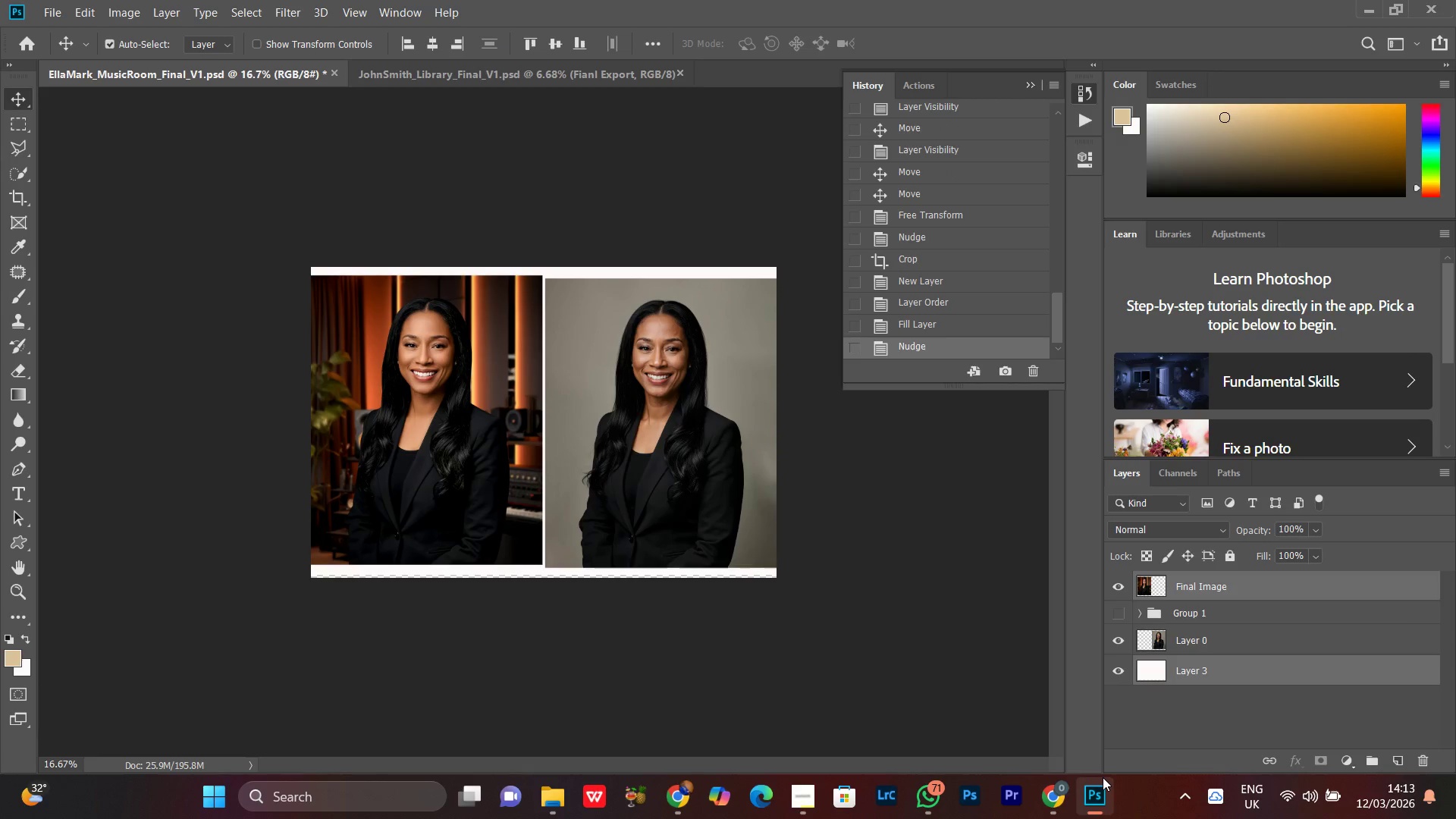 
hold_key(key=ControlLeft, duration=0.34)
 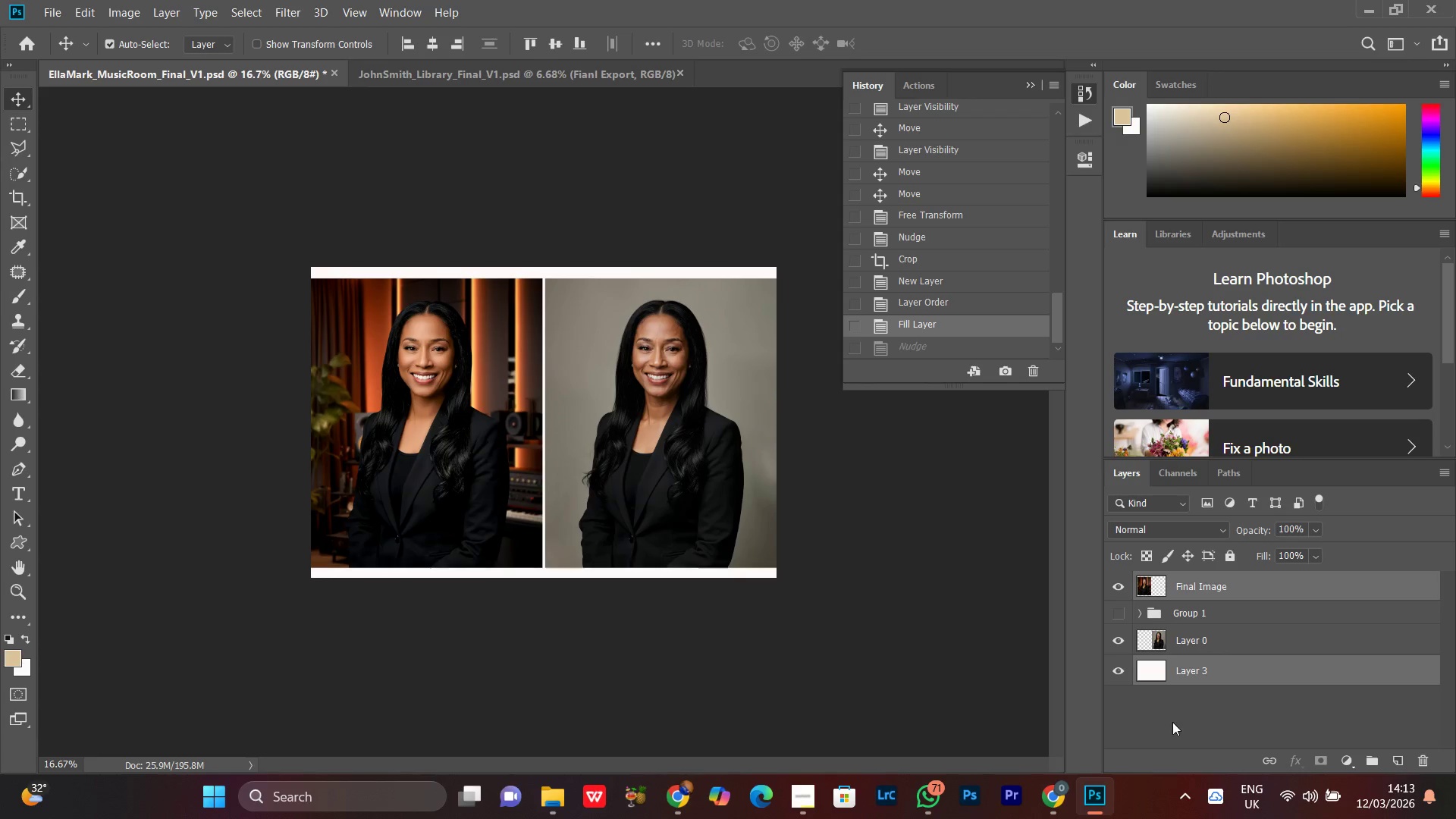 
key(Z)
 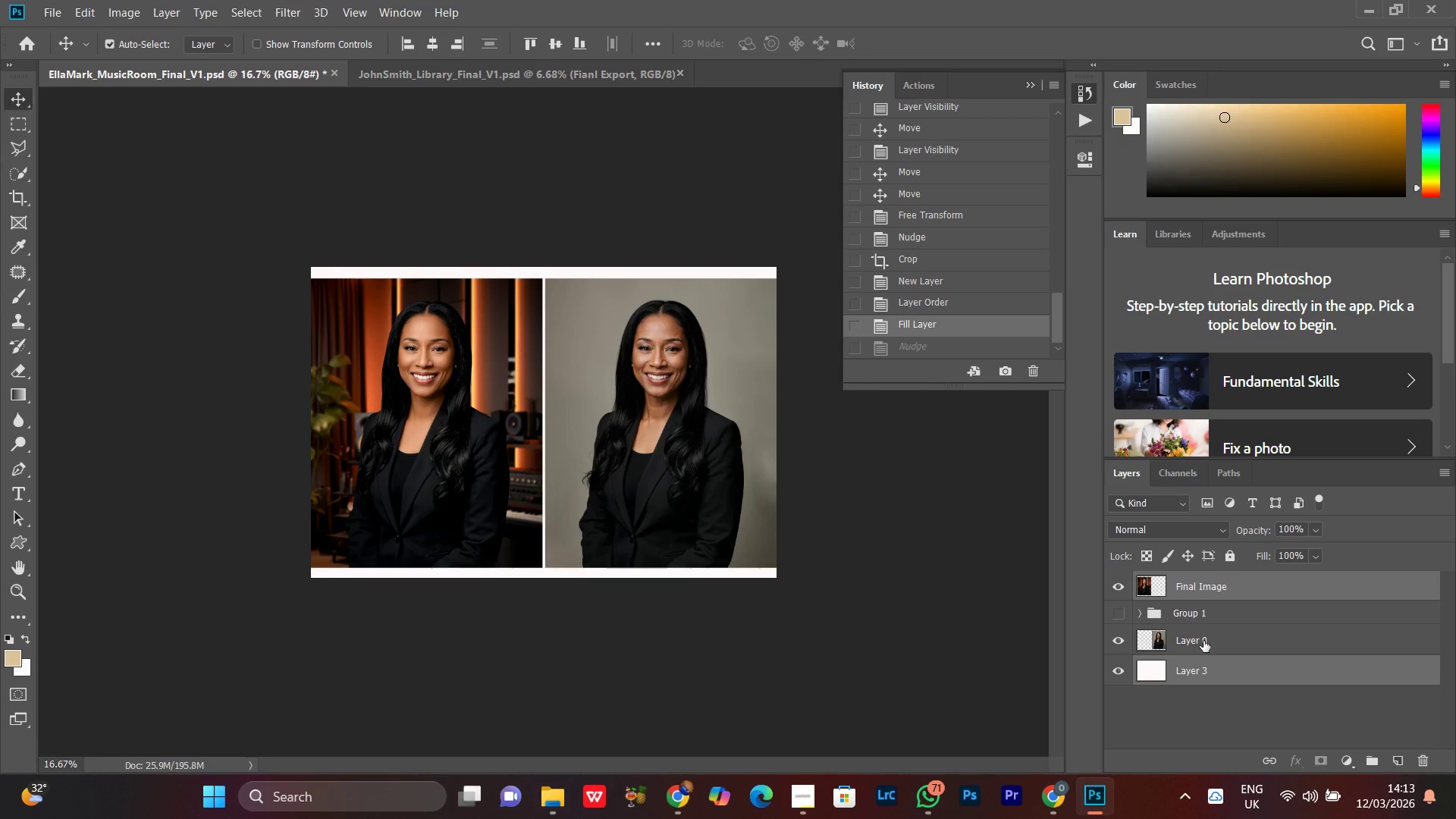 
left_click([1205, 641])
 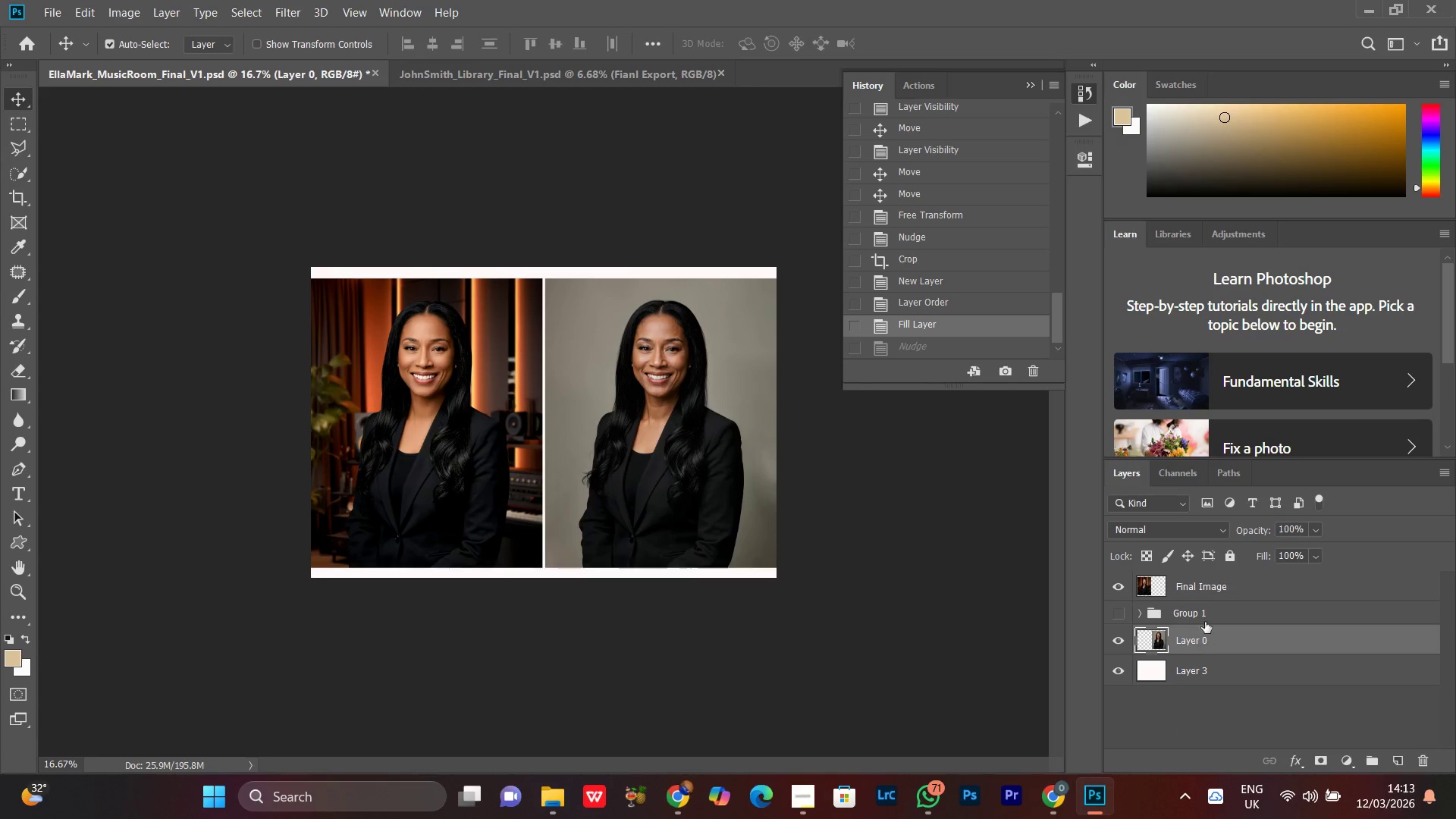 
hold_key(key=ControlLeft, duration=0.86)
left_click([1195, 573])
 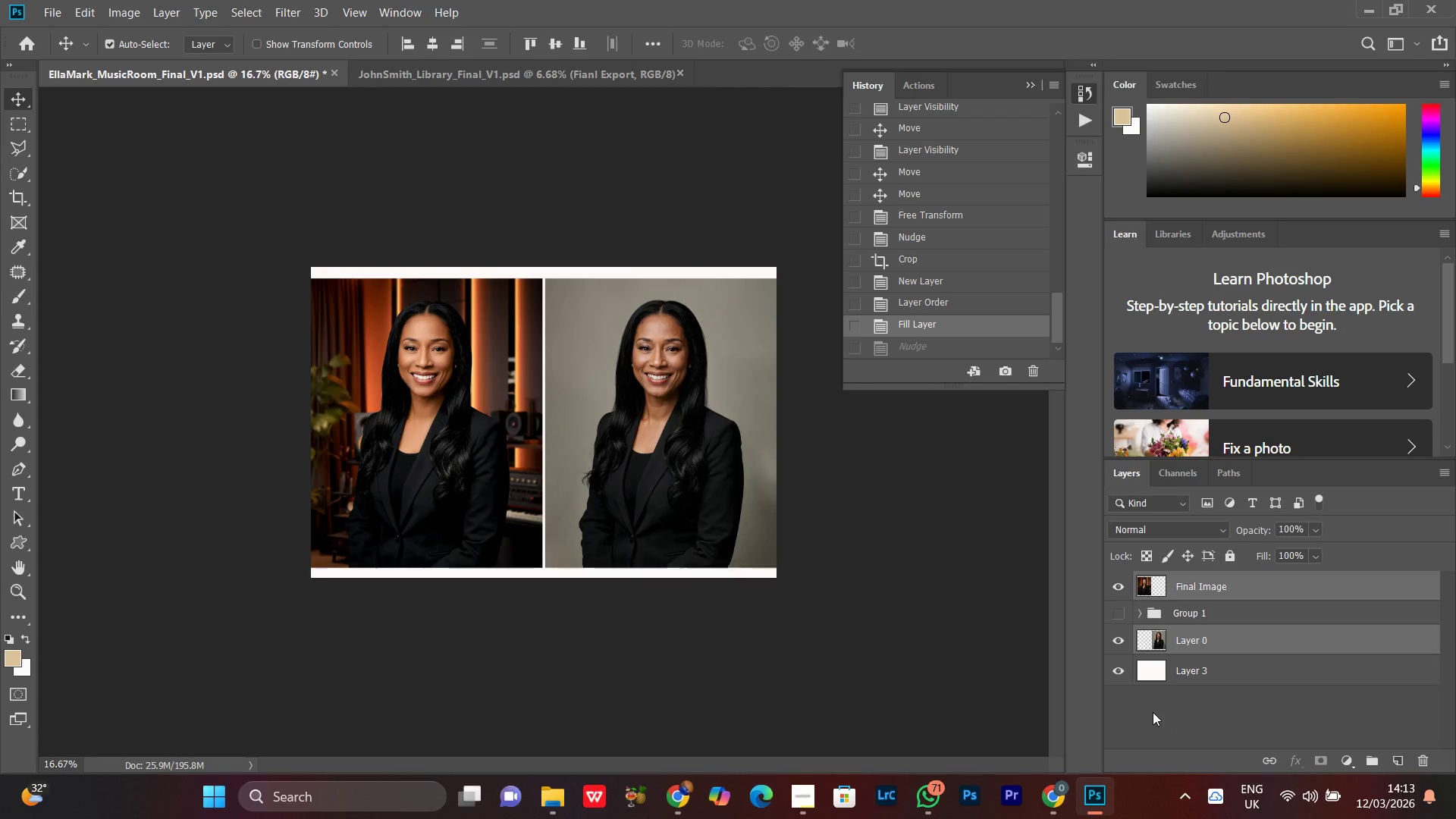 
key(ArrowUp)
 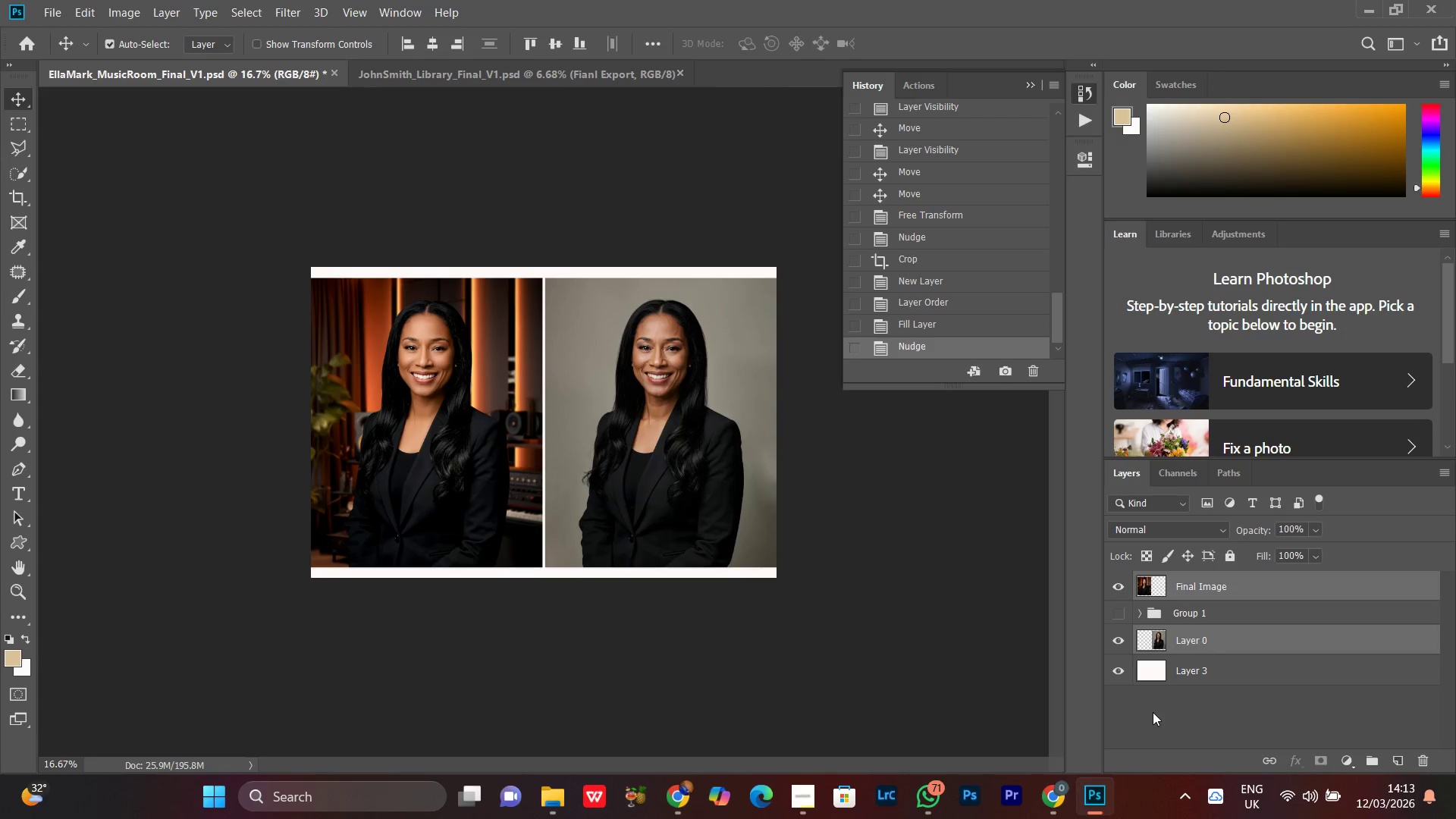 
key(ArrowUp)
 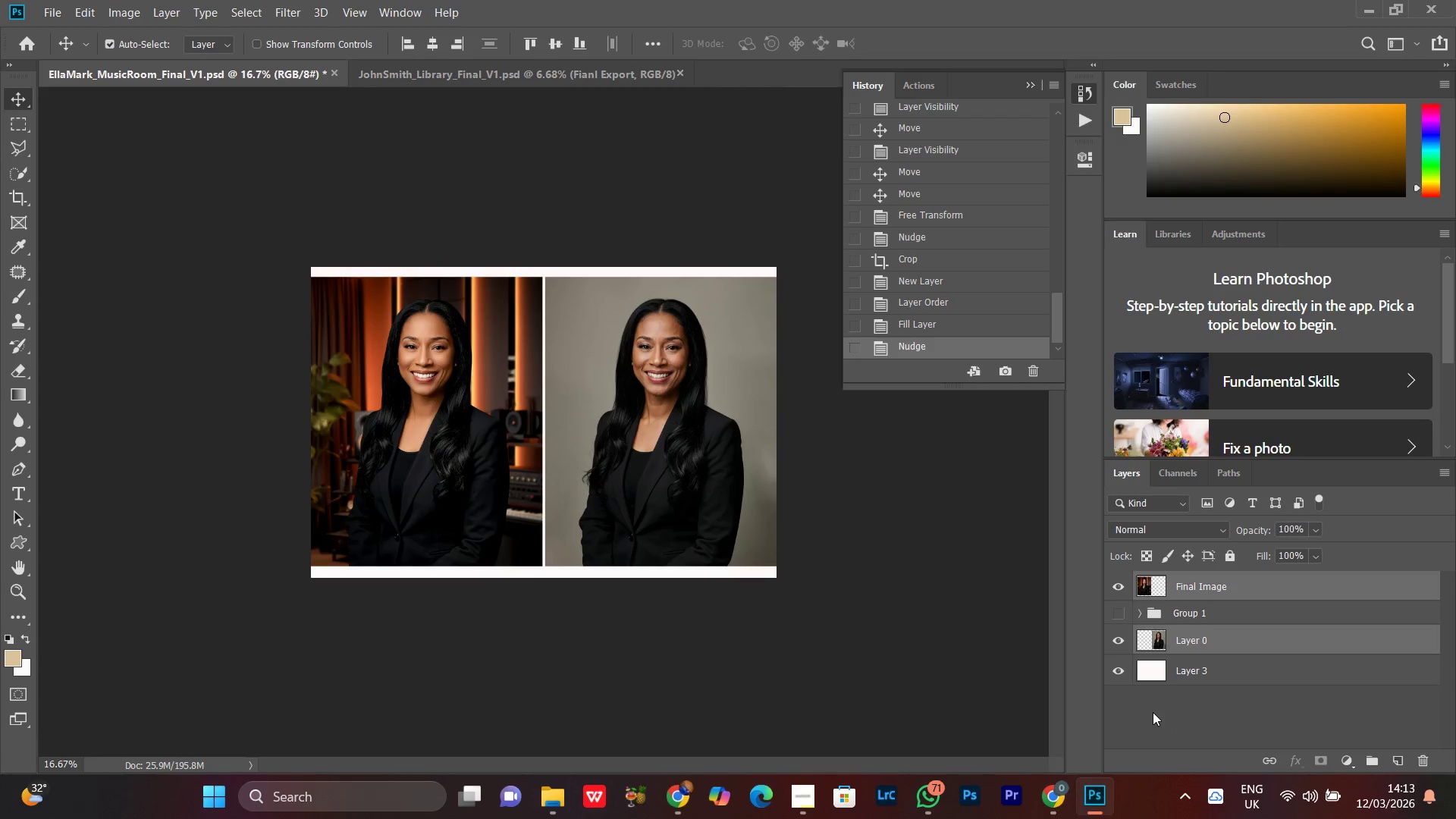 
key(ArrowUp)
 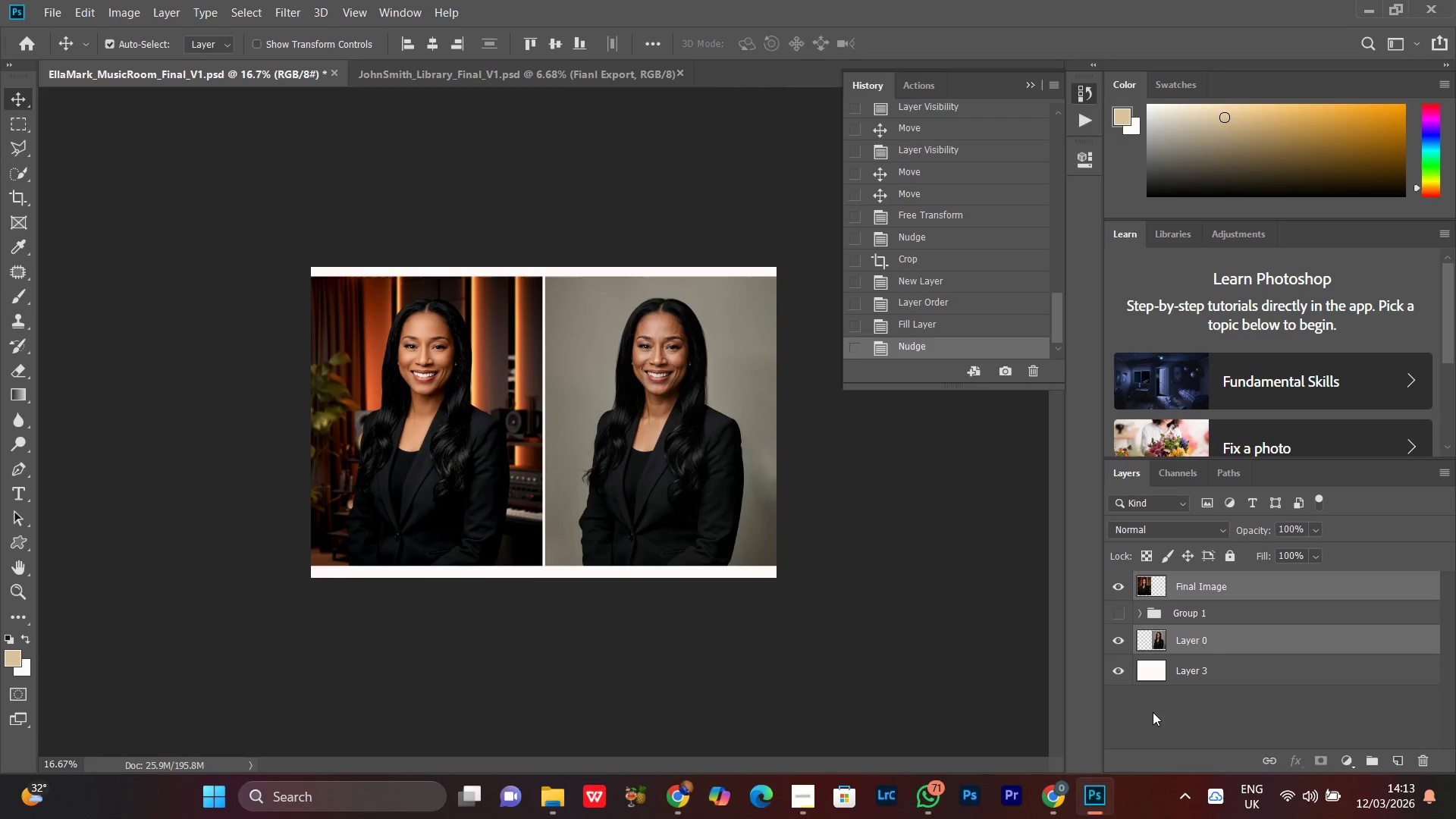 
key(ArrowUp)
 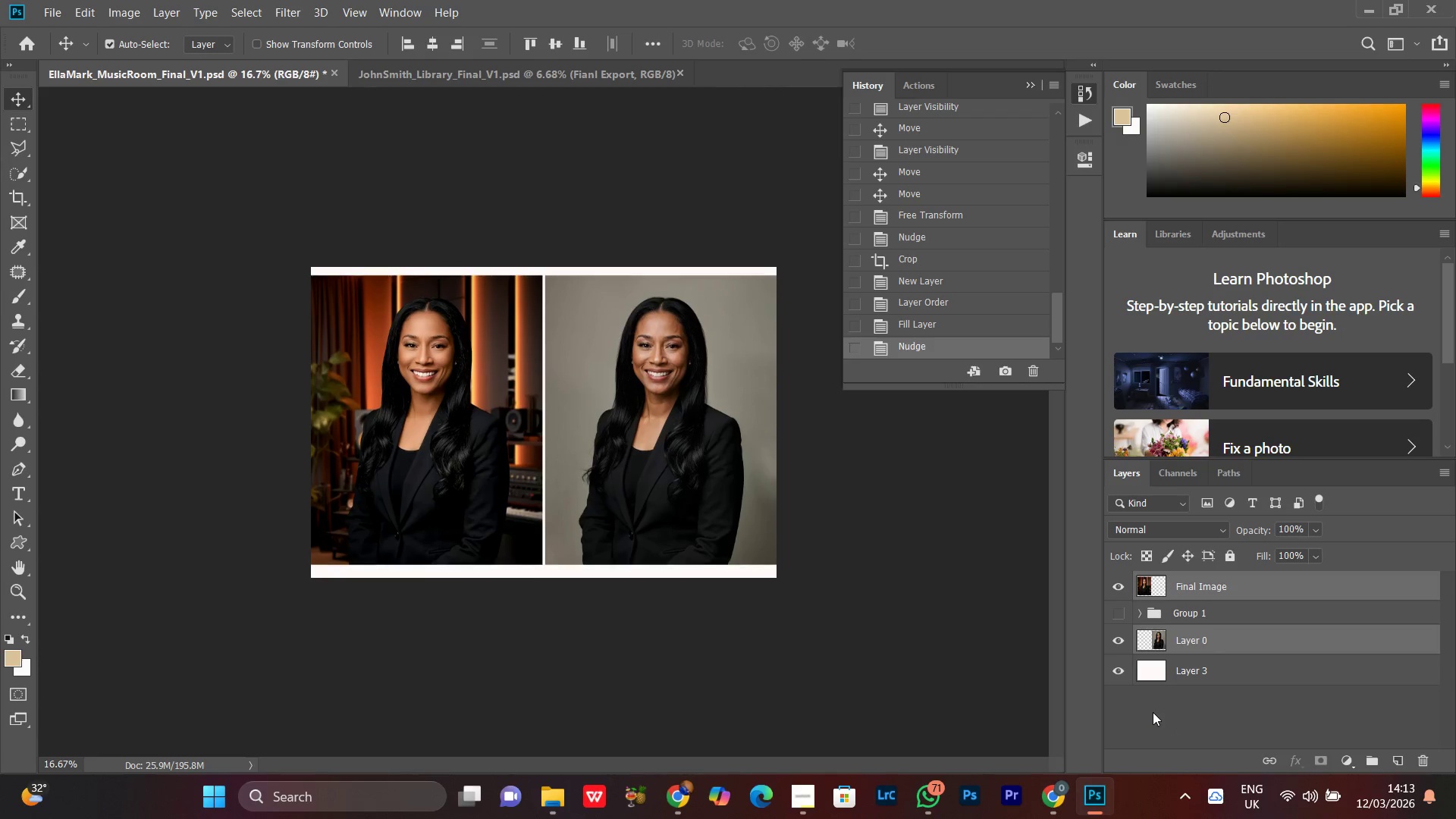 
key(ArrowUp)
 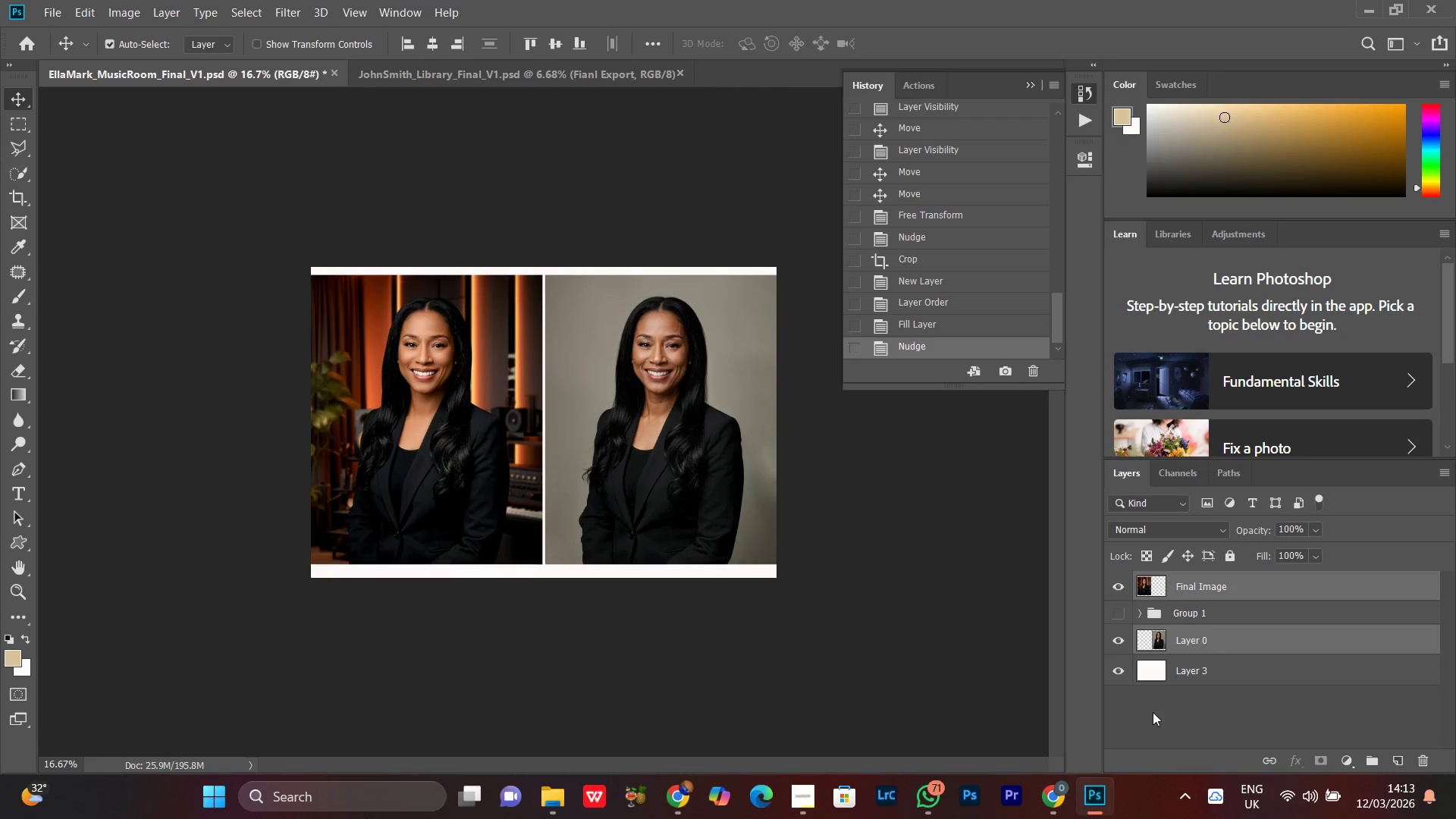 
key(ArrowUp)
 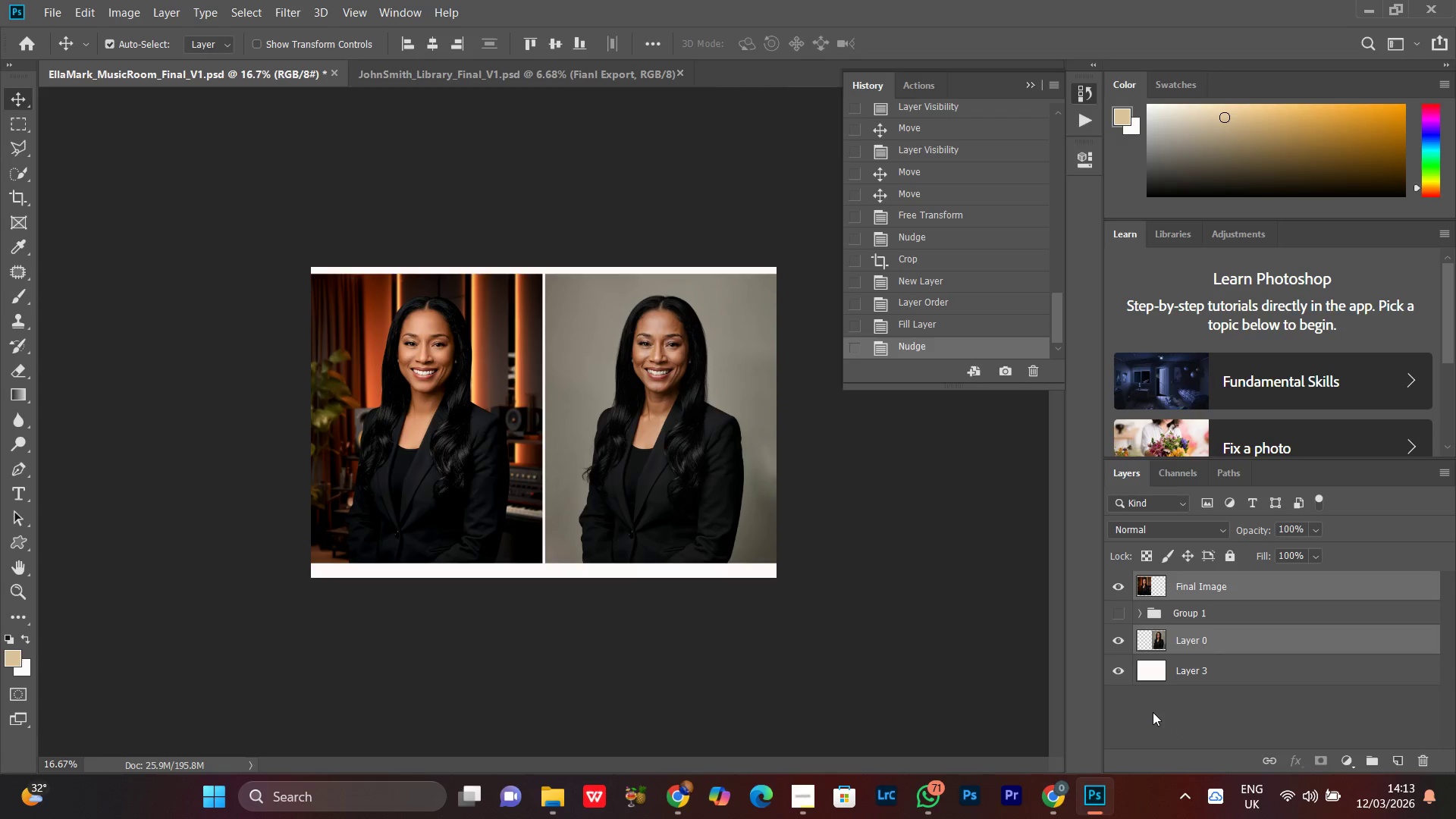 
key(ArrowDown)
 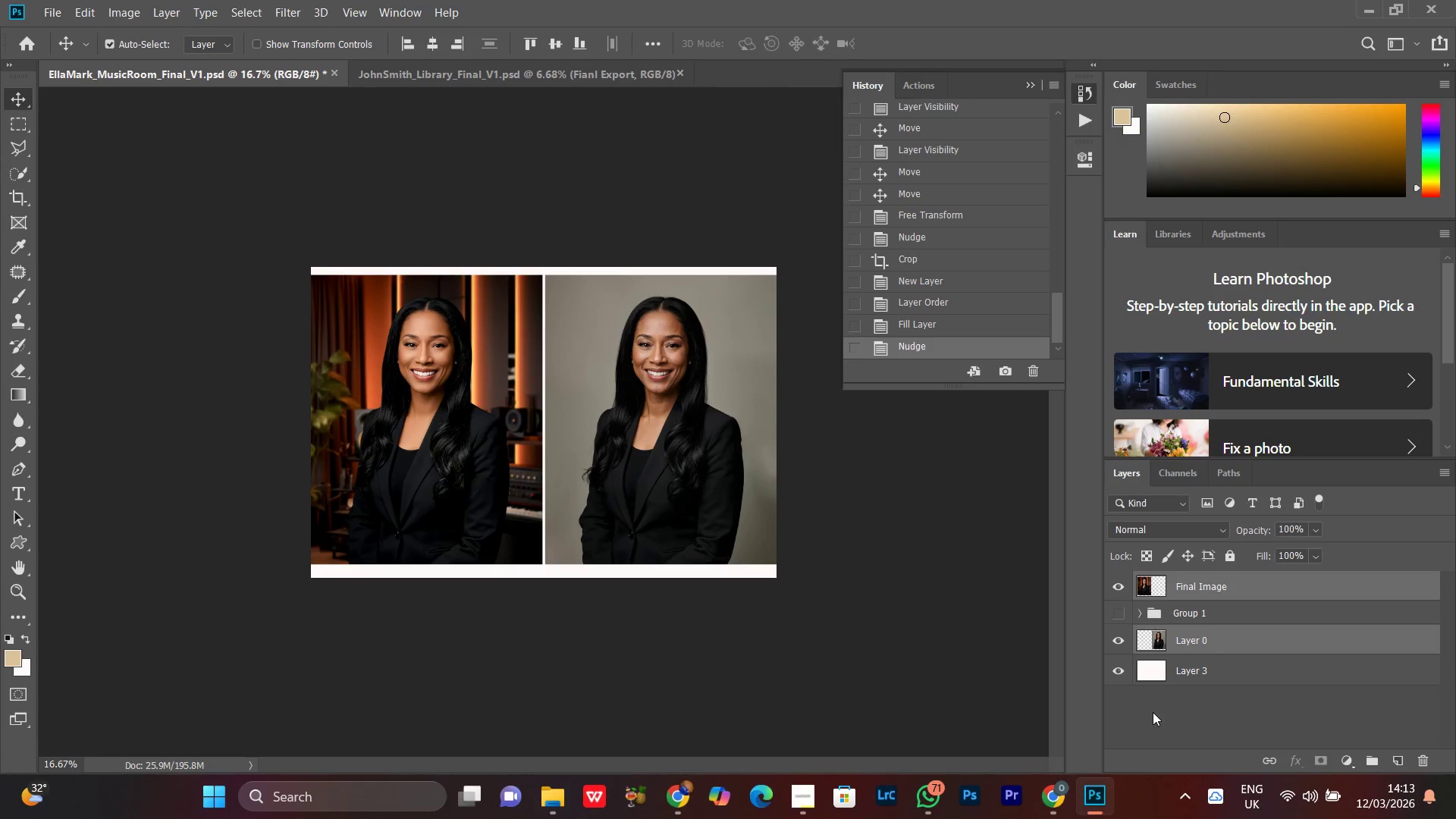 
key(ArrowDown)
 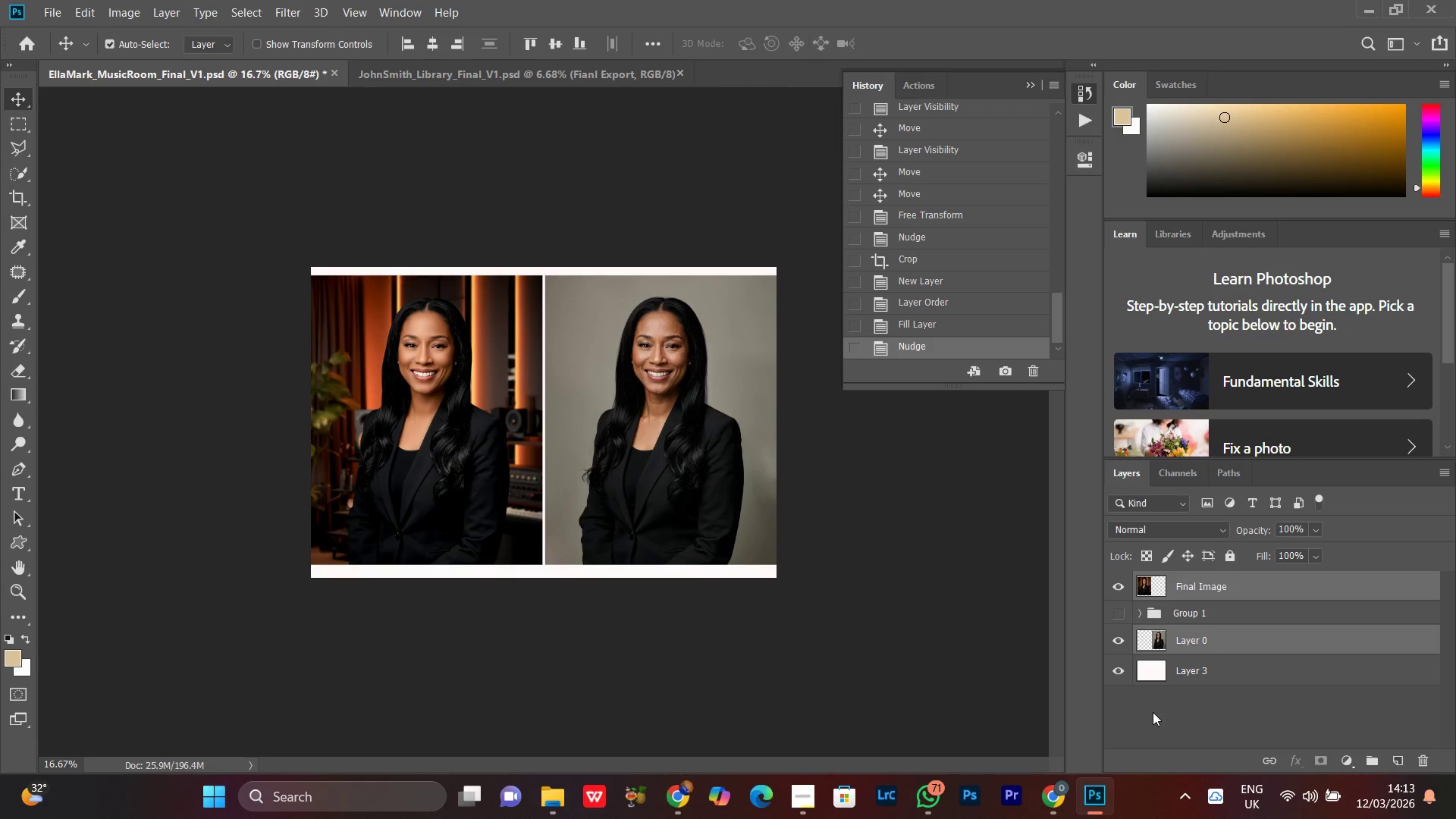 
key(ArrowUp)
 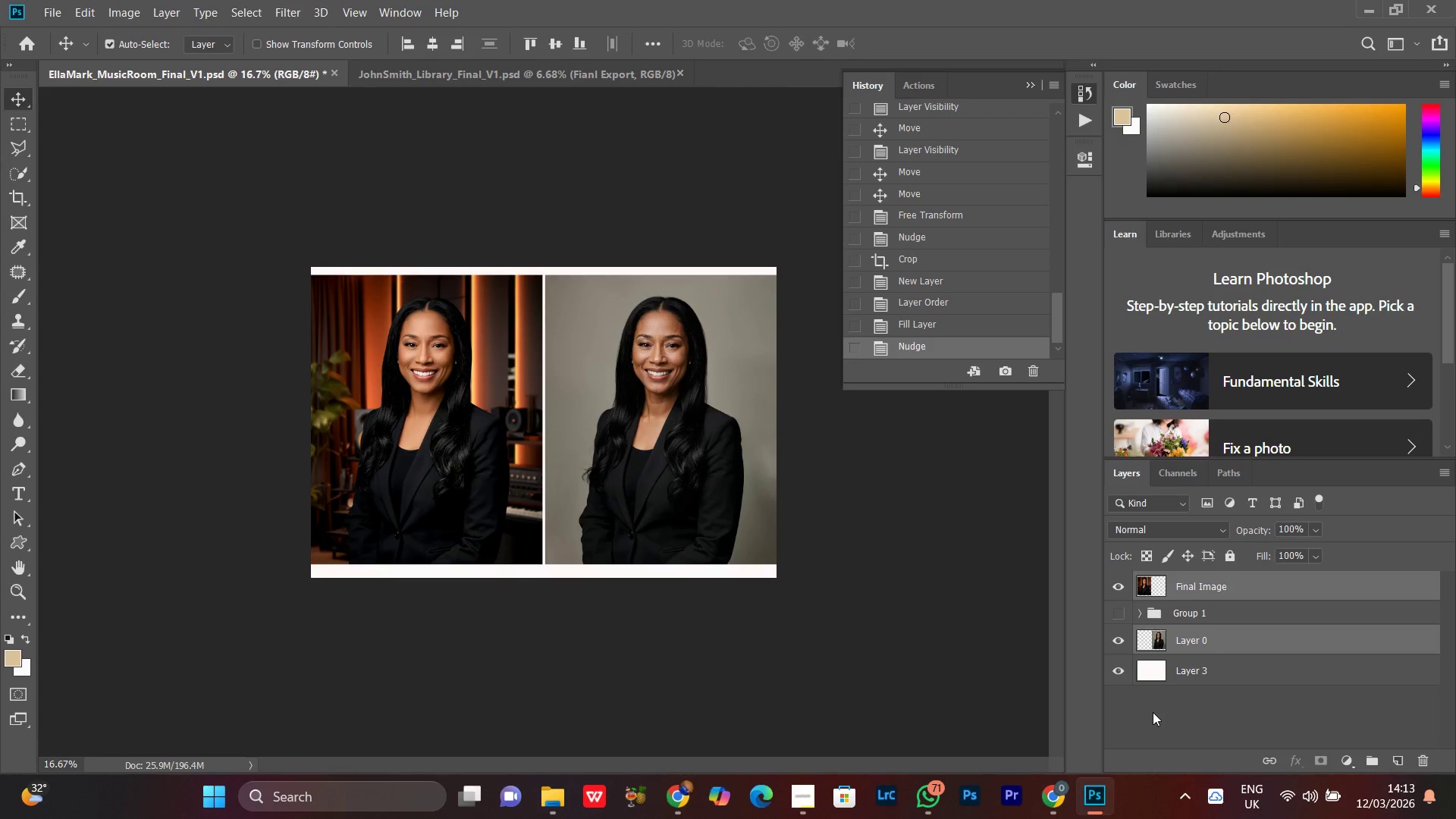 
key(ArrowUp)
 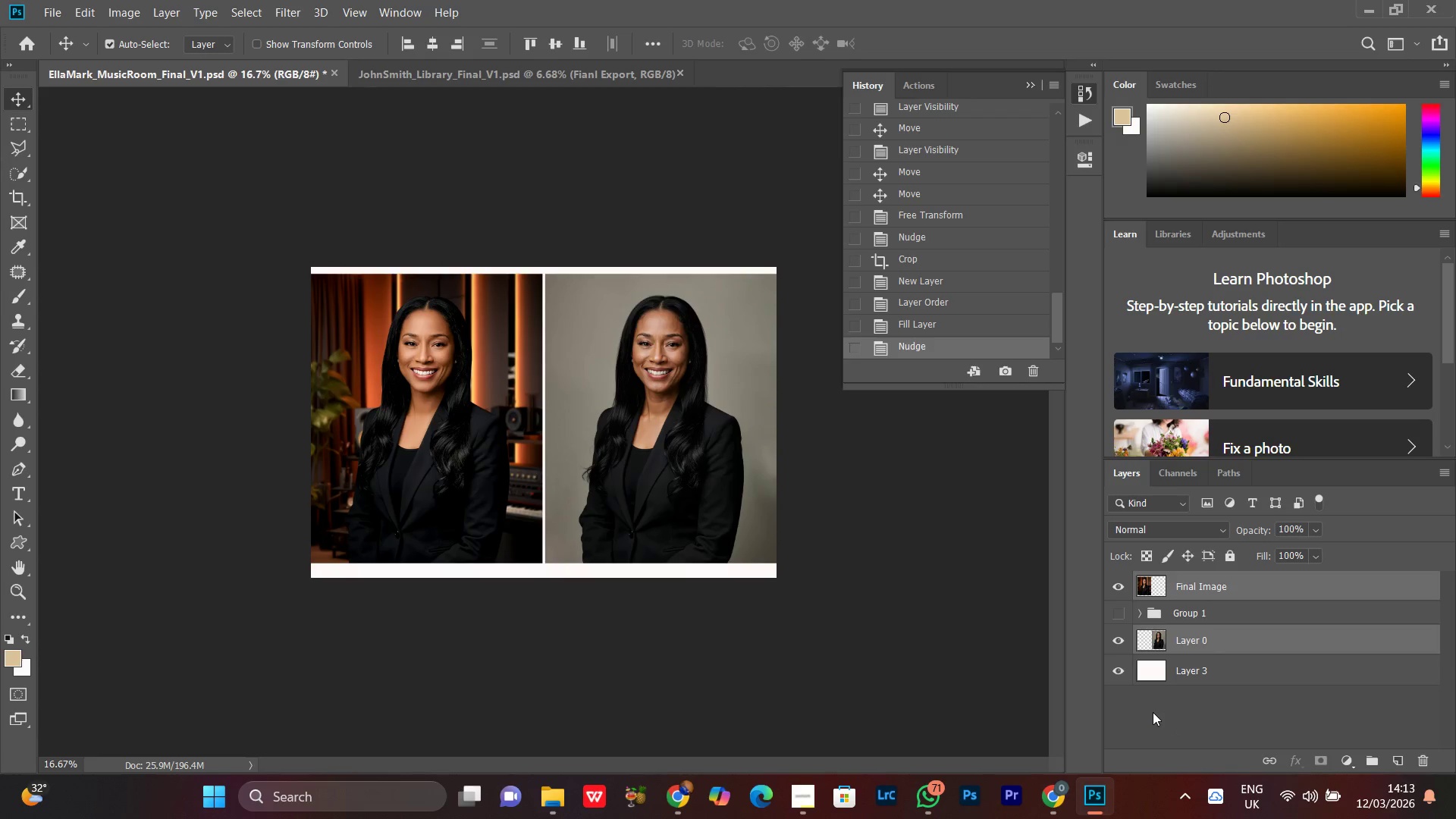 
key(ArrowDown)
 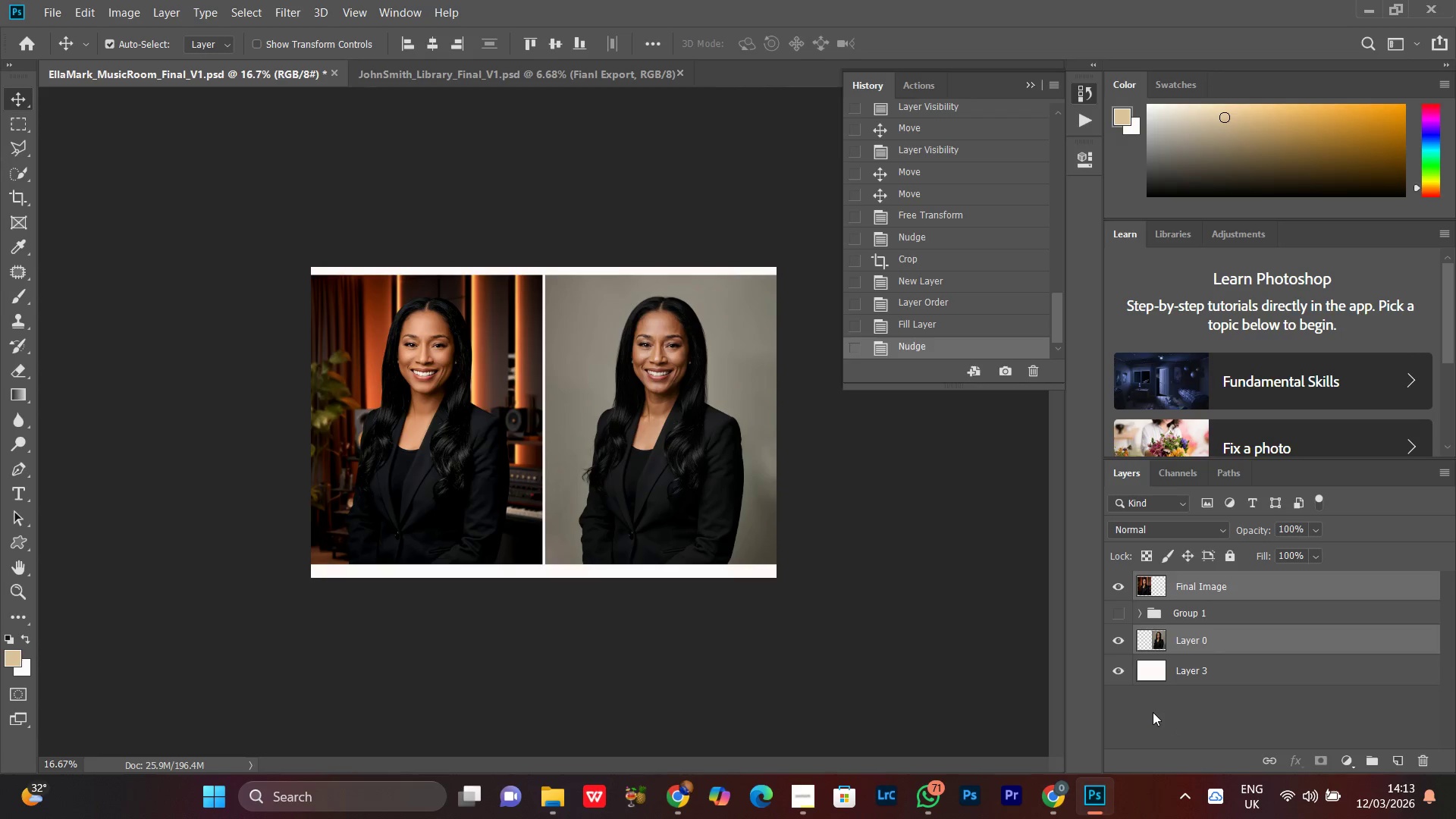 
key(ArrowDown)
 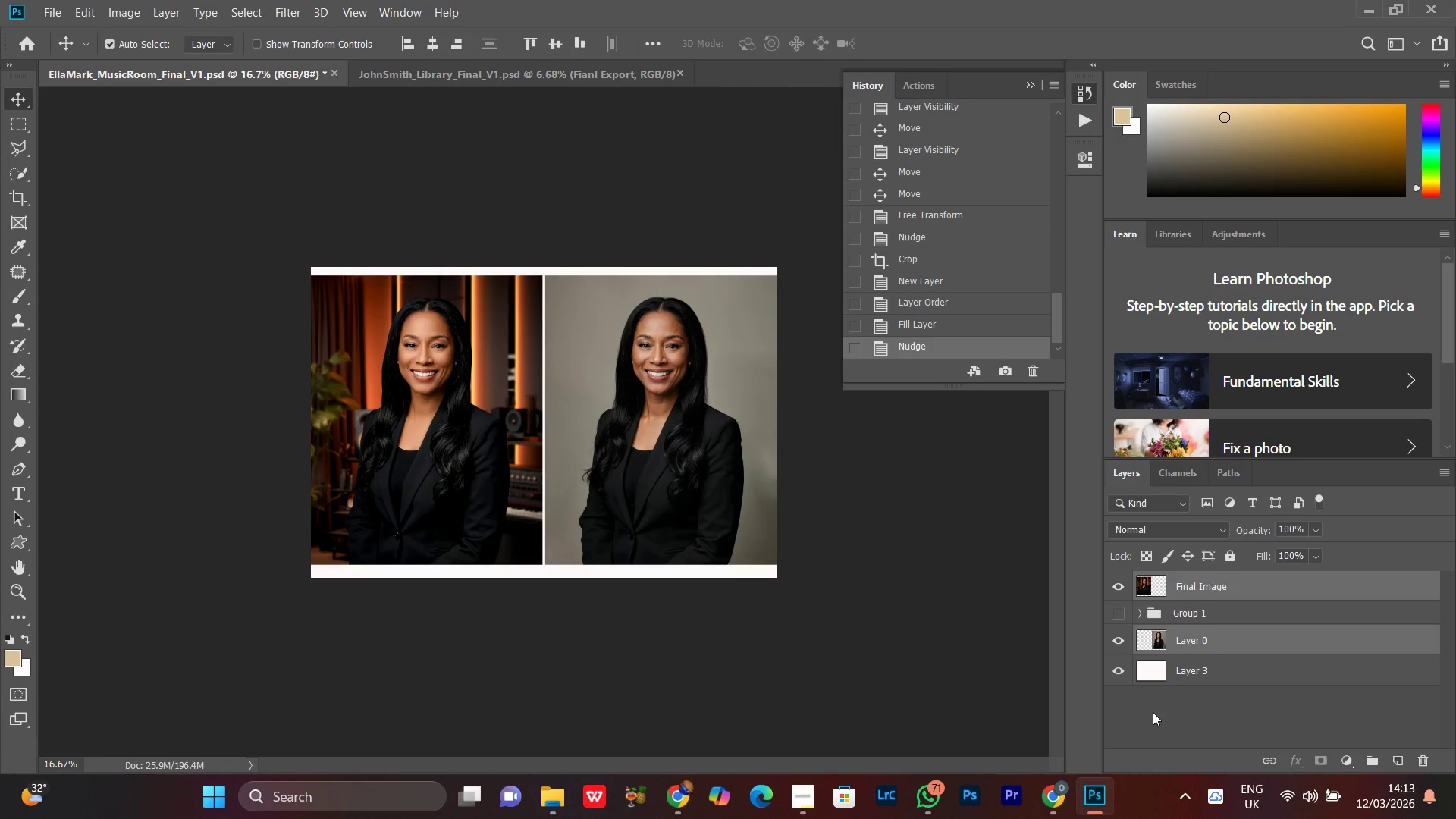 
key(ArrowDown)
 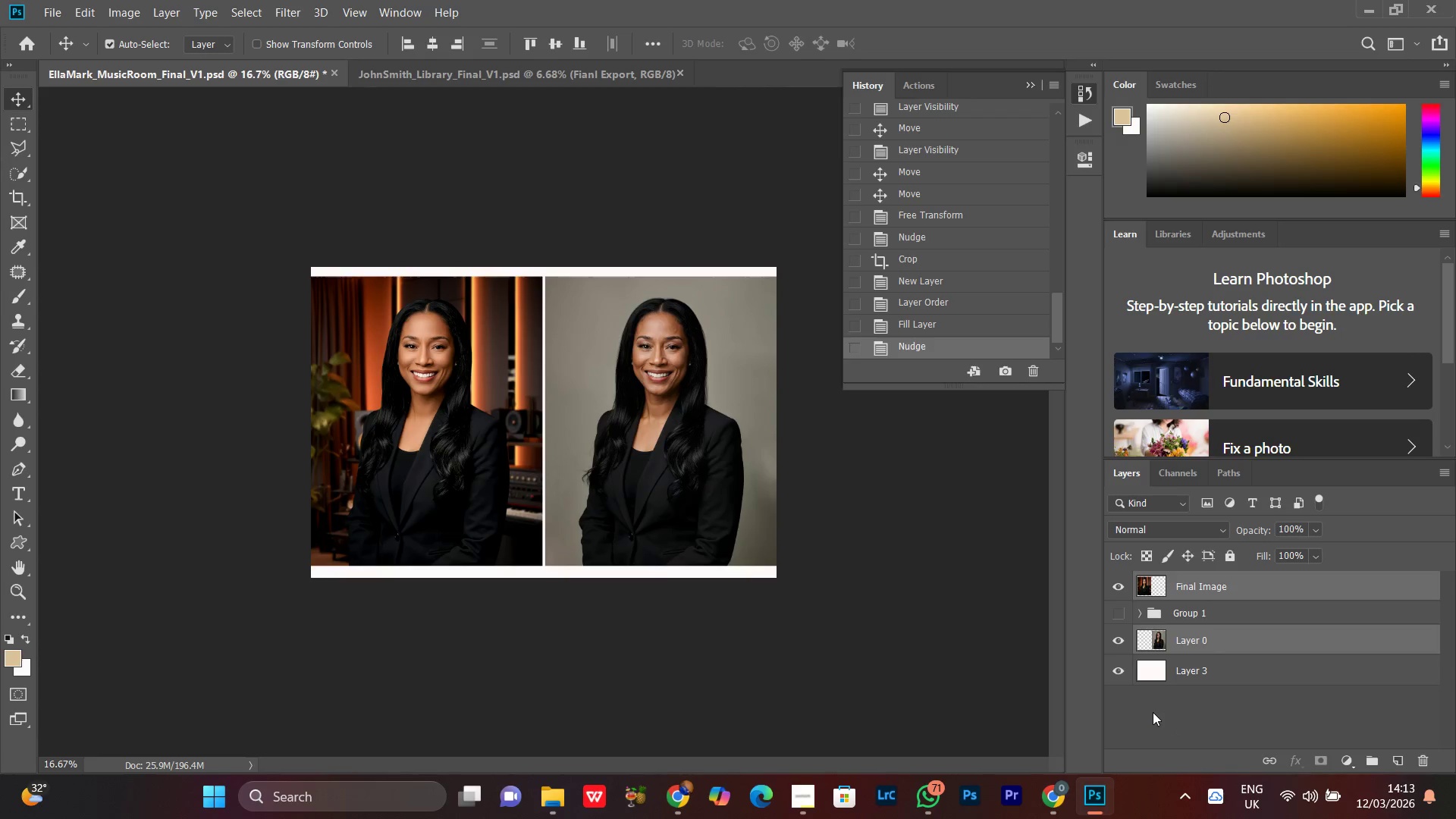 
key(ArrowDown)
 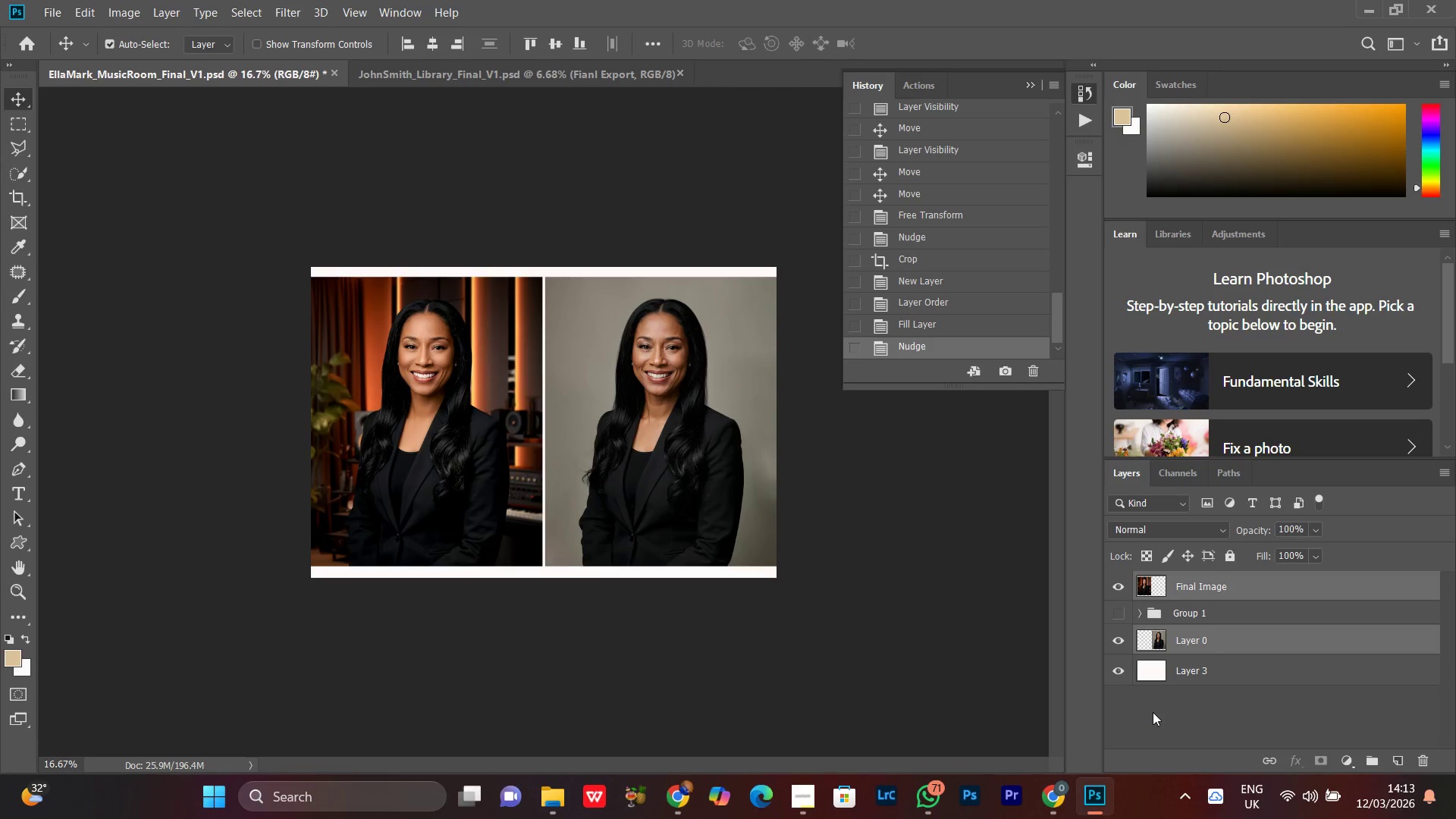 
key(ArrowDown)
 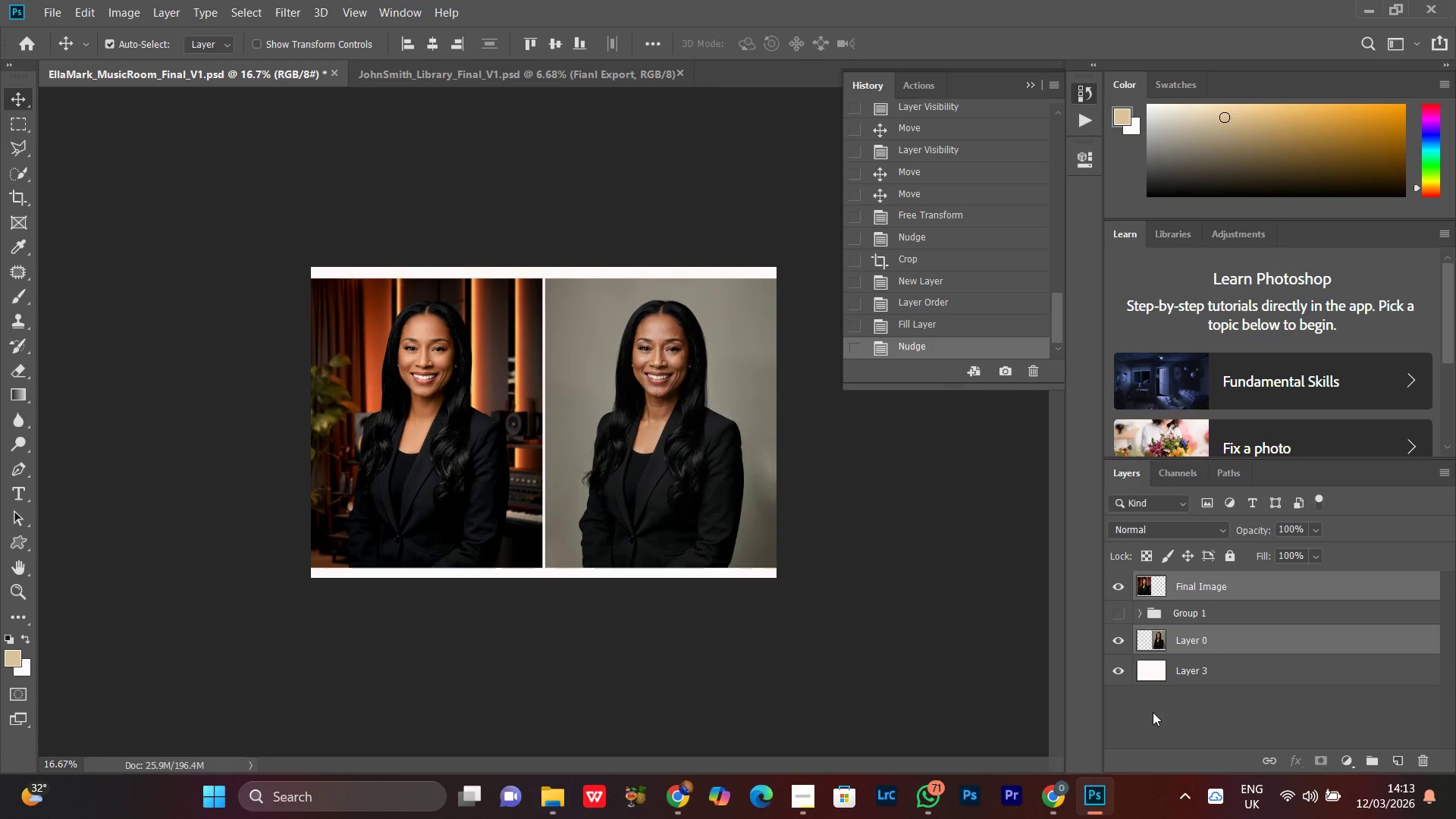 
hold_key(key=ArrowDown, duration=0.83)
 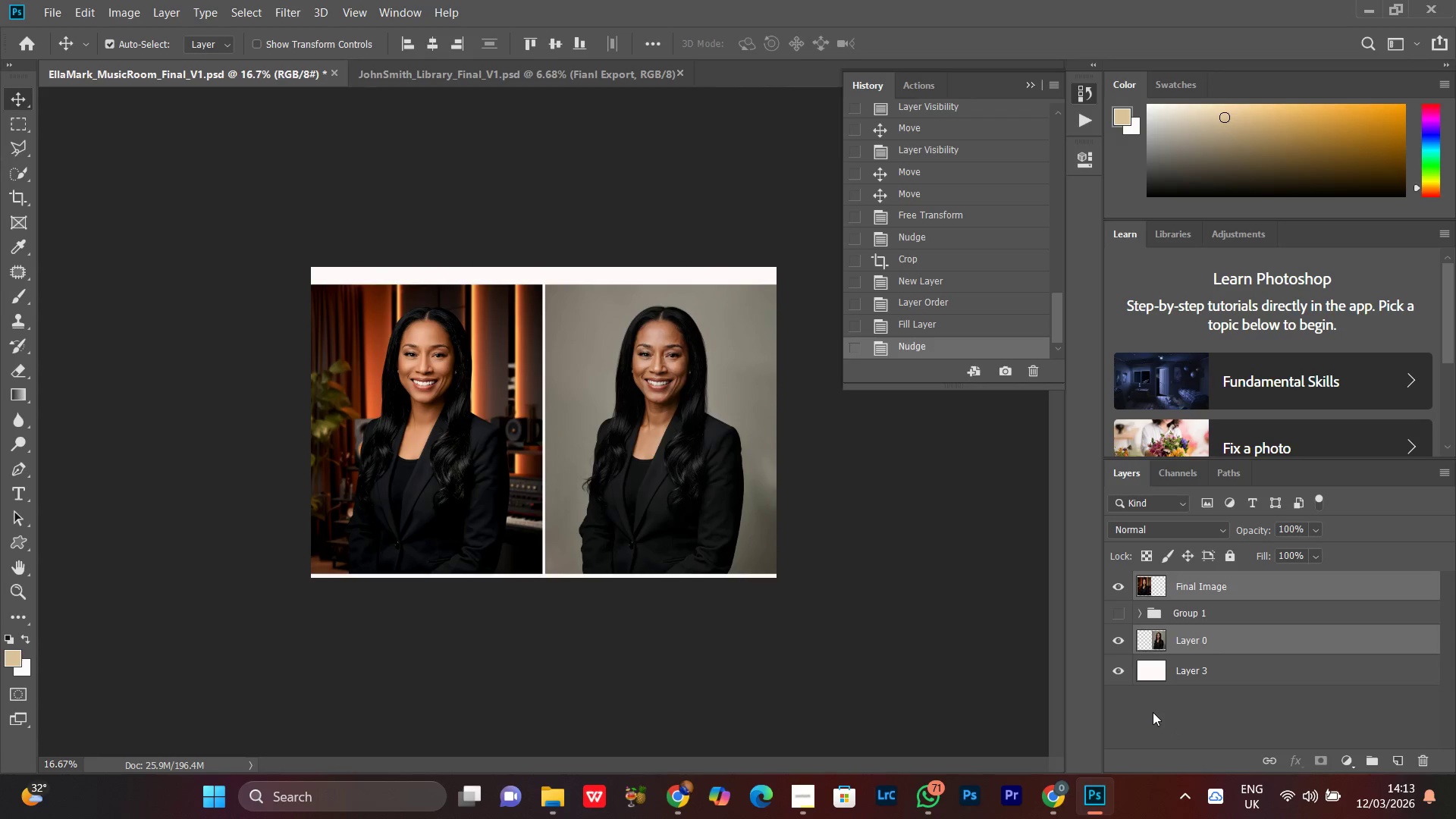 
key(ArrowDown)
 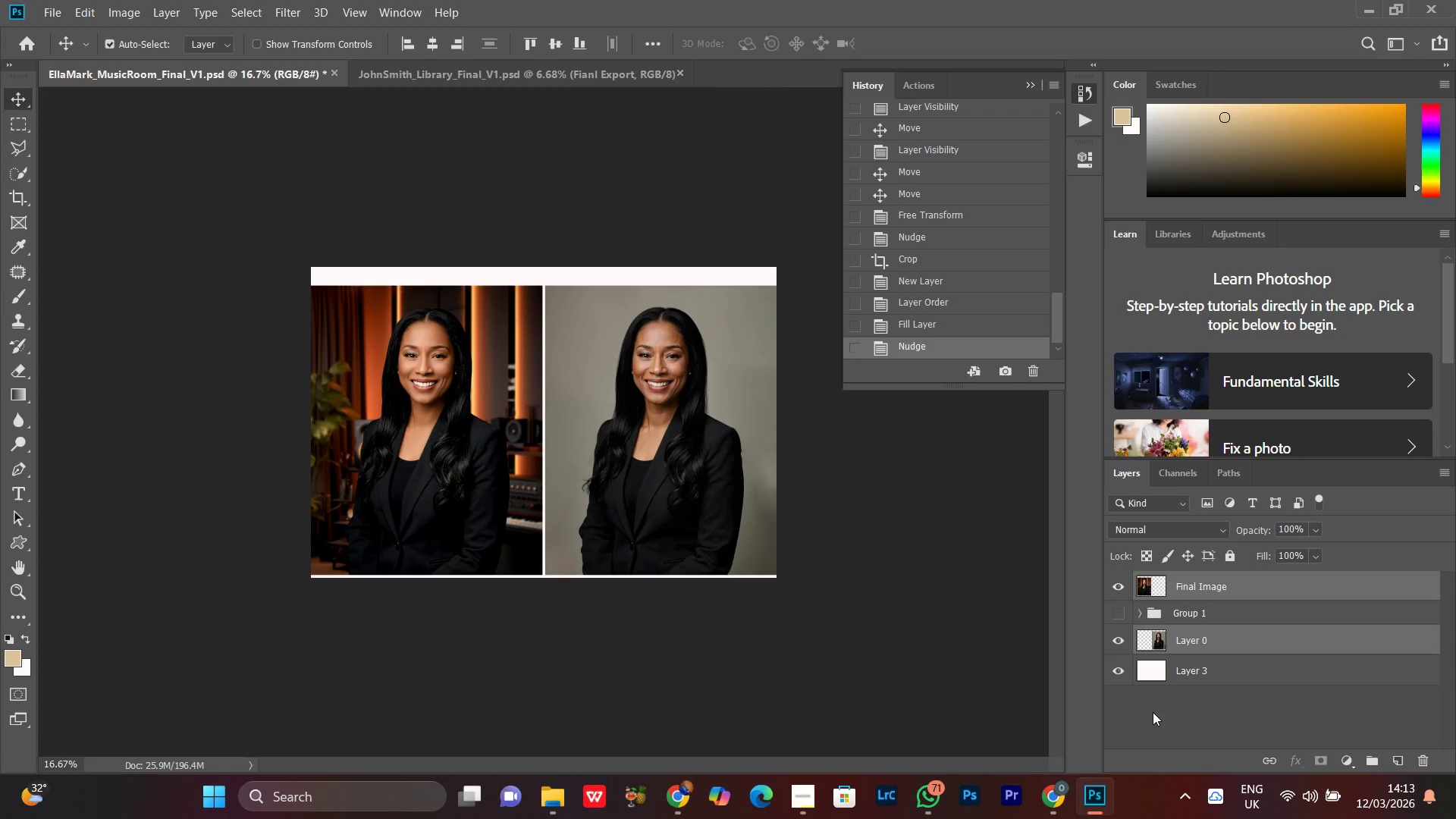 
key(ArrowDown)
 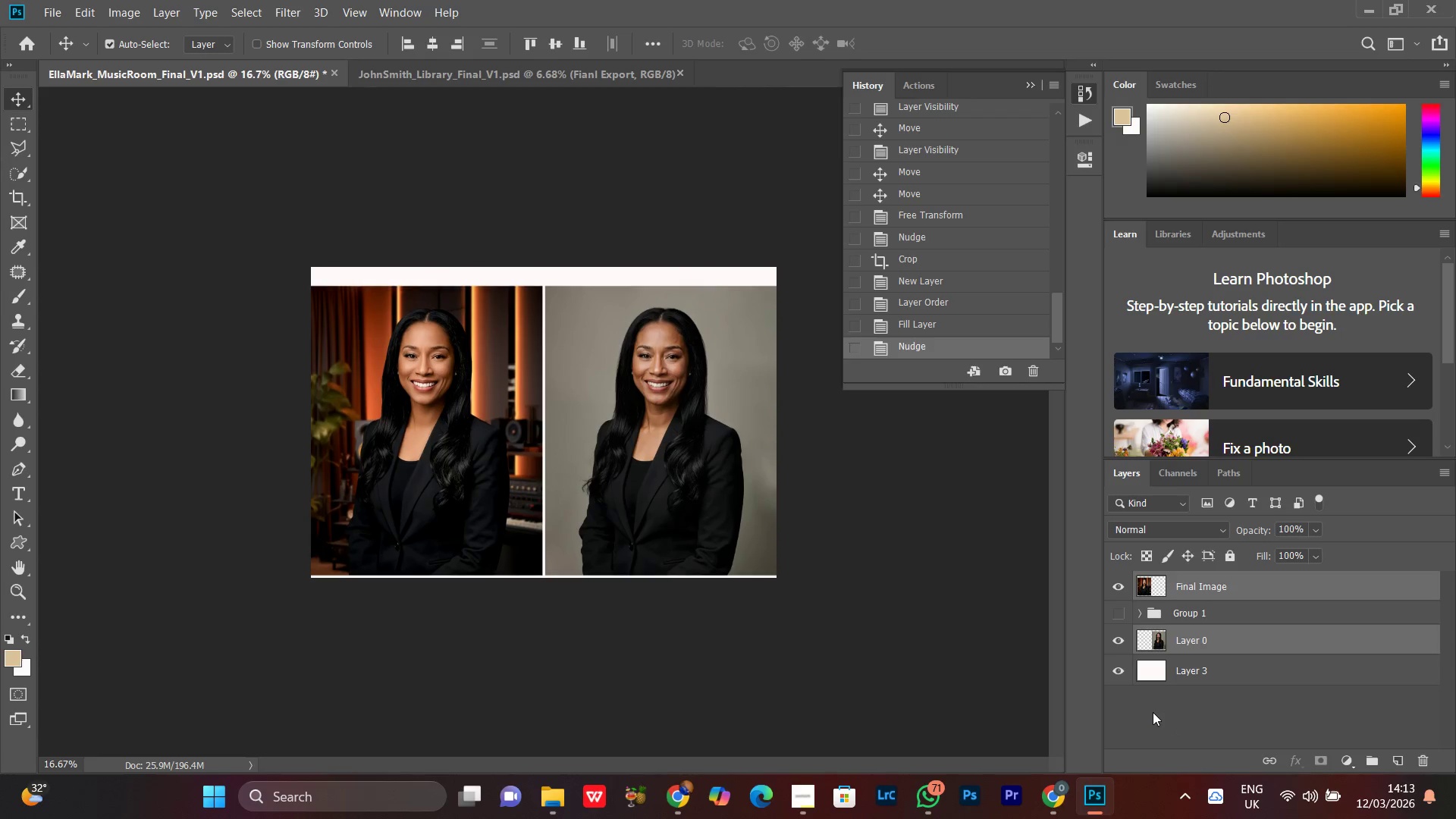 
key(ArrowDown)
 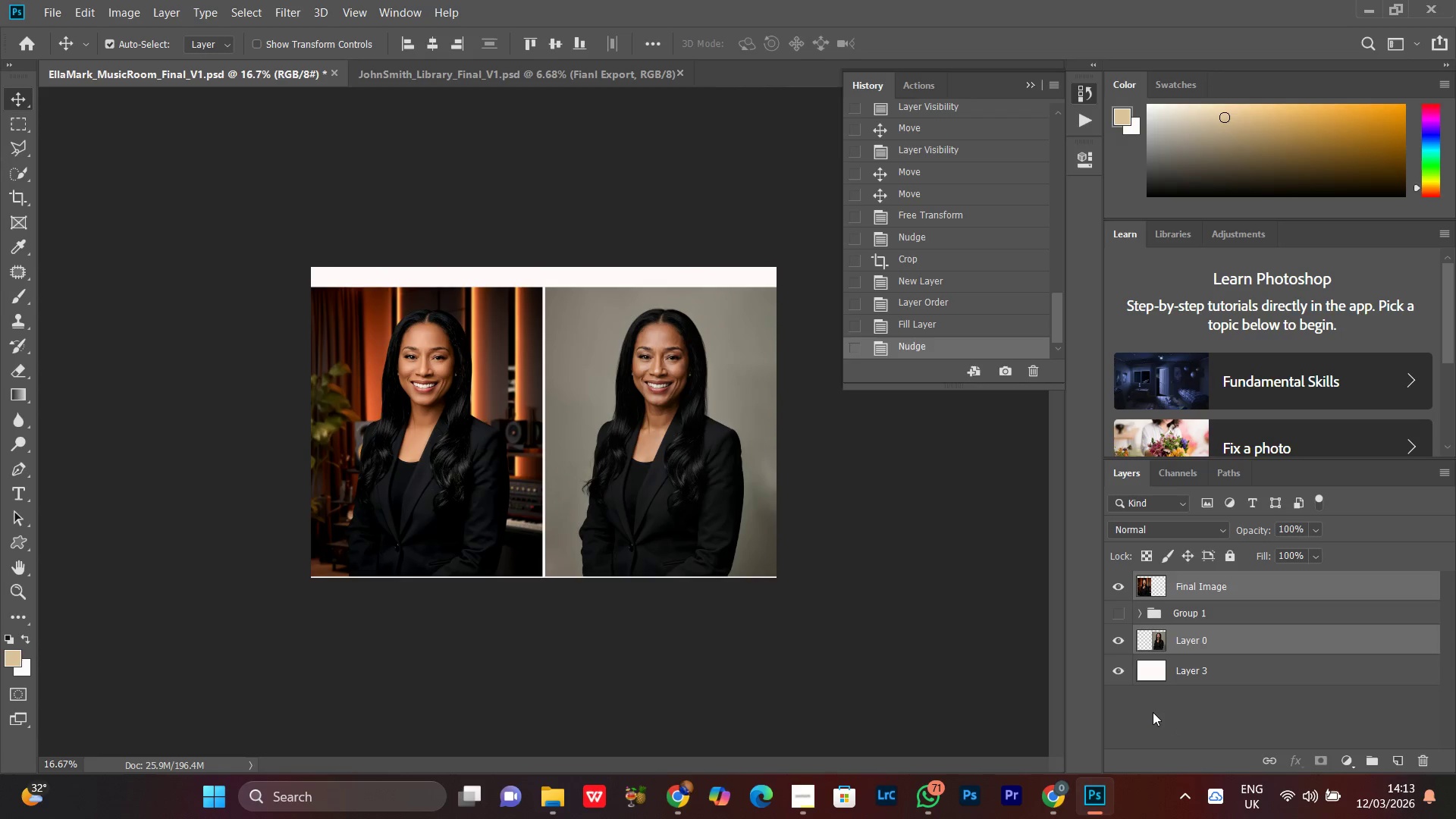 
key(ArrowDown)
 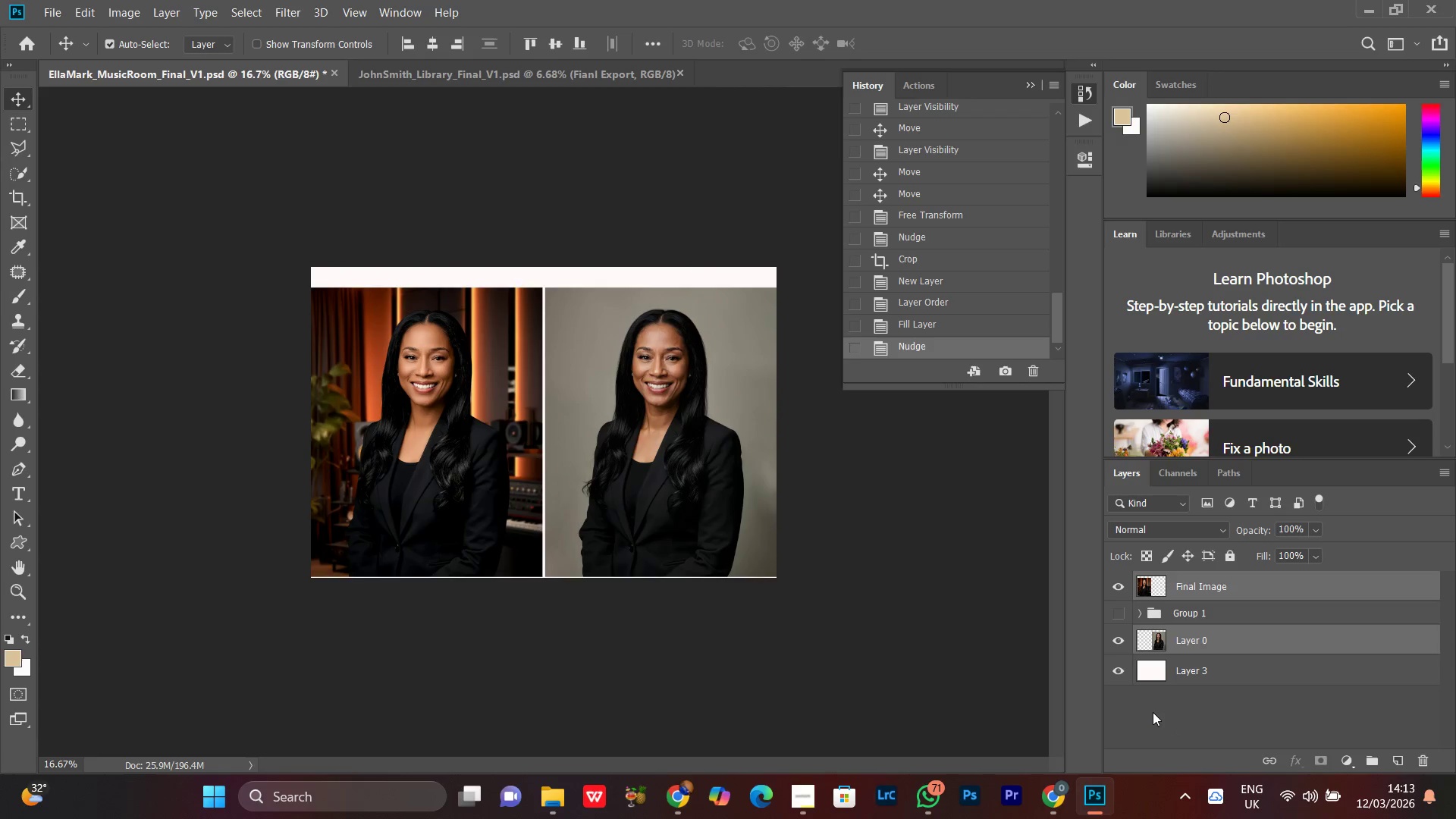 
key(ArrowDown)
 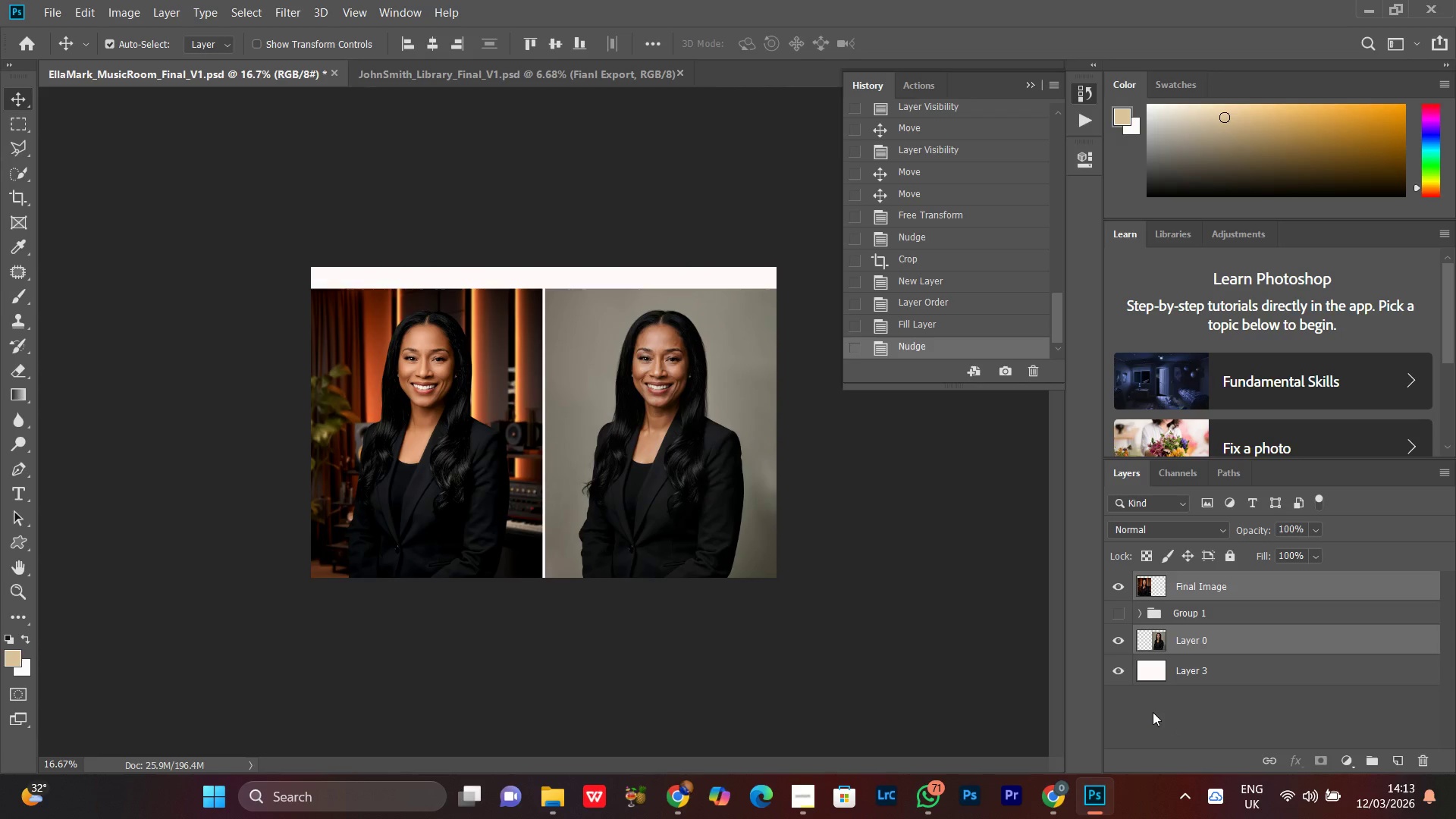 
key(ArrowUp)
 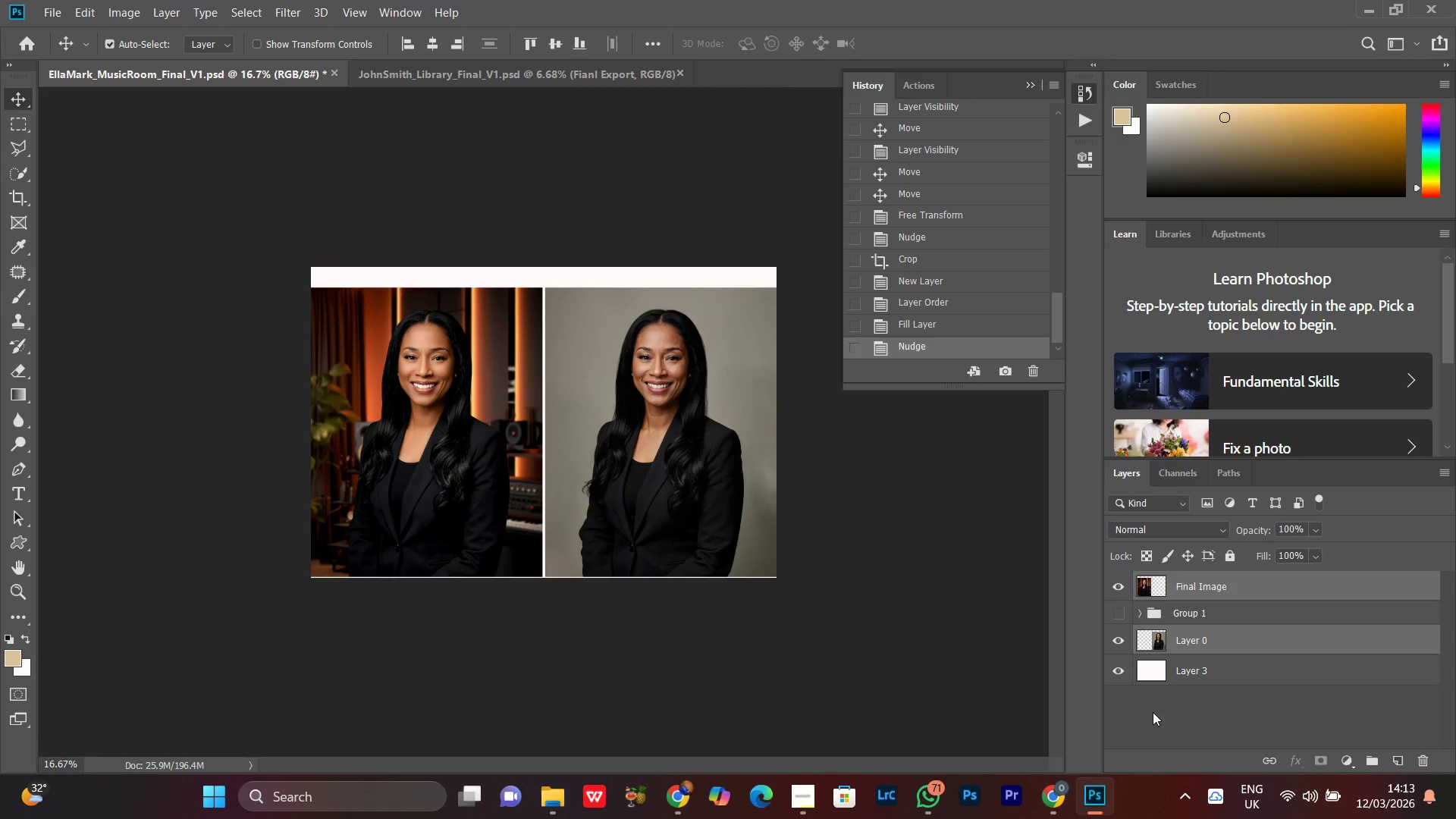 
key(ArrowUp)
 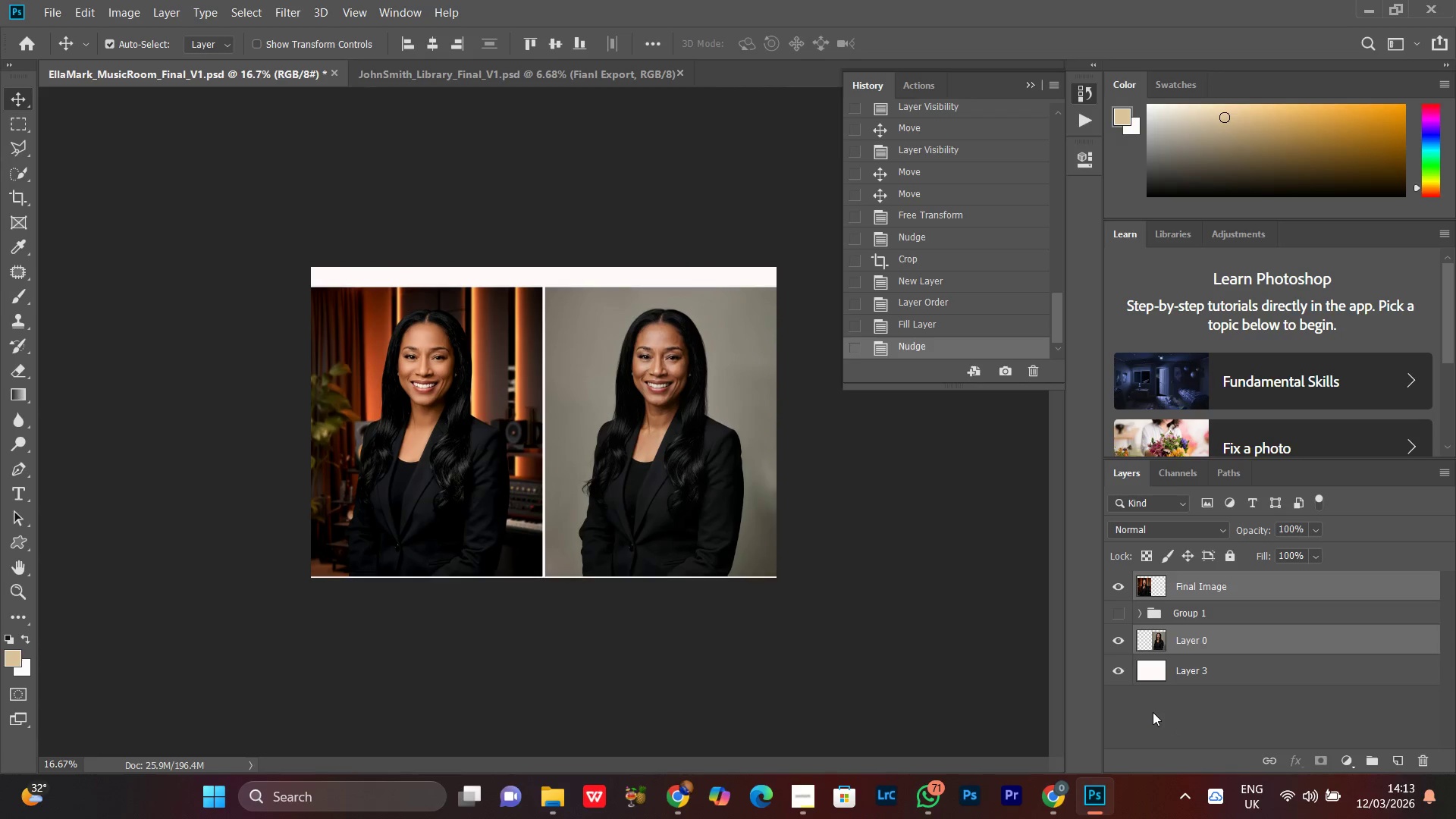 
key(ArrowUp)
 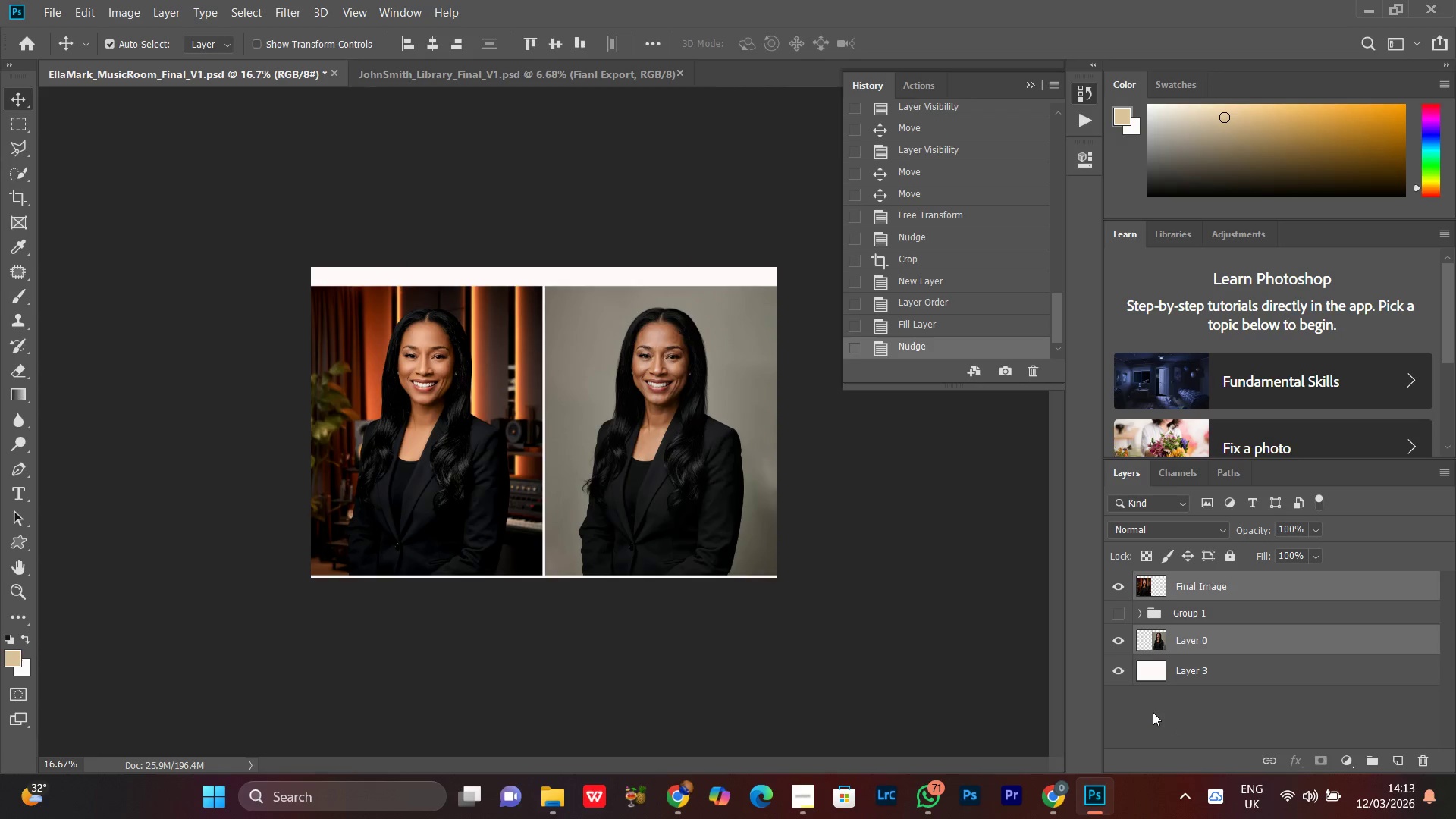 
key(ArrowUp)
 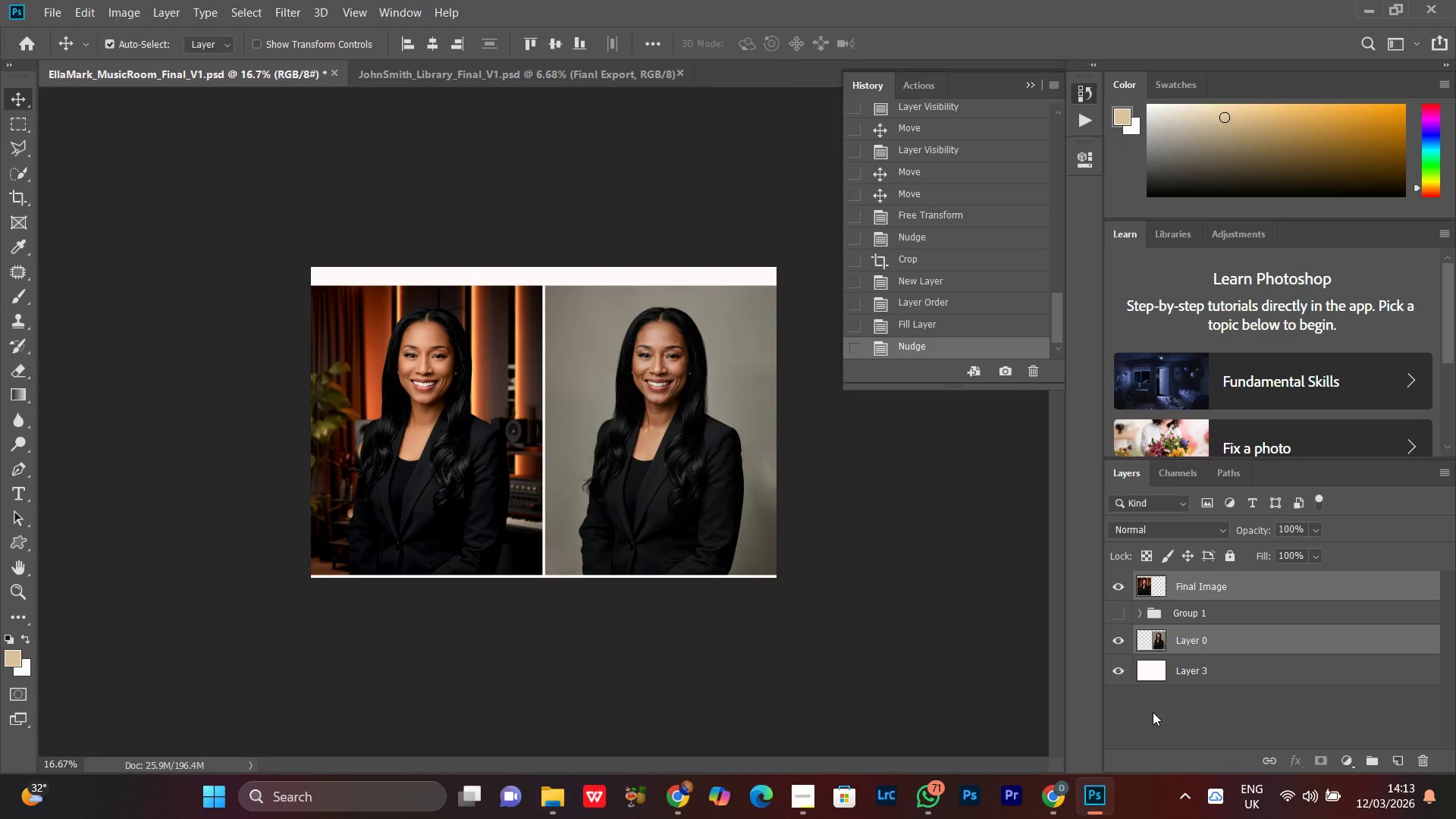 
key(ArrowUp)
 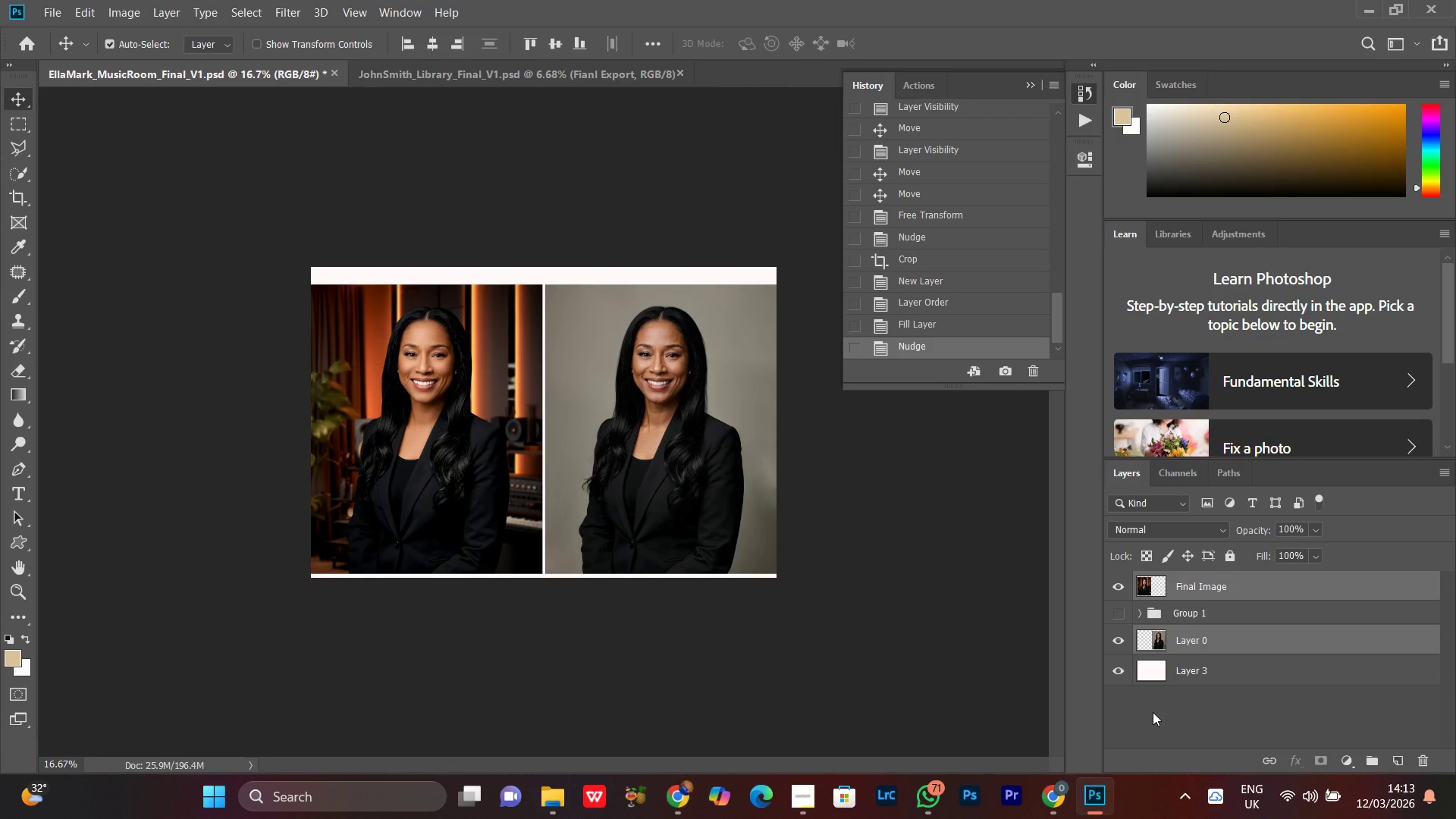 
key(ArrowUp)
 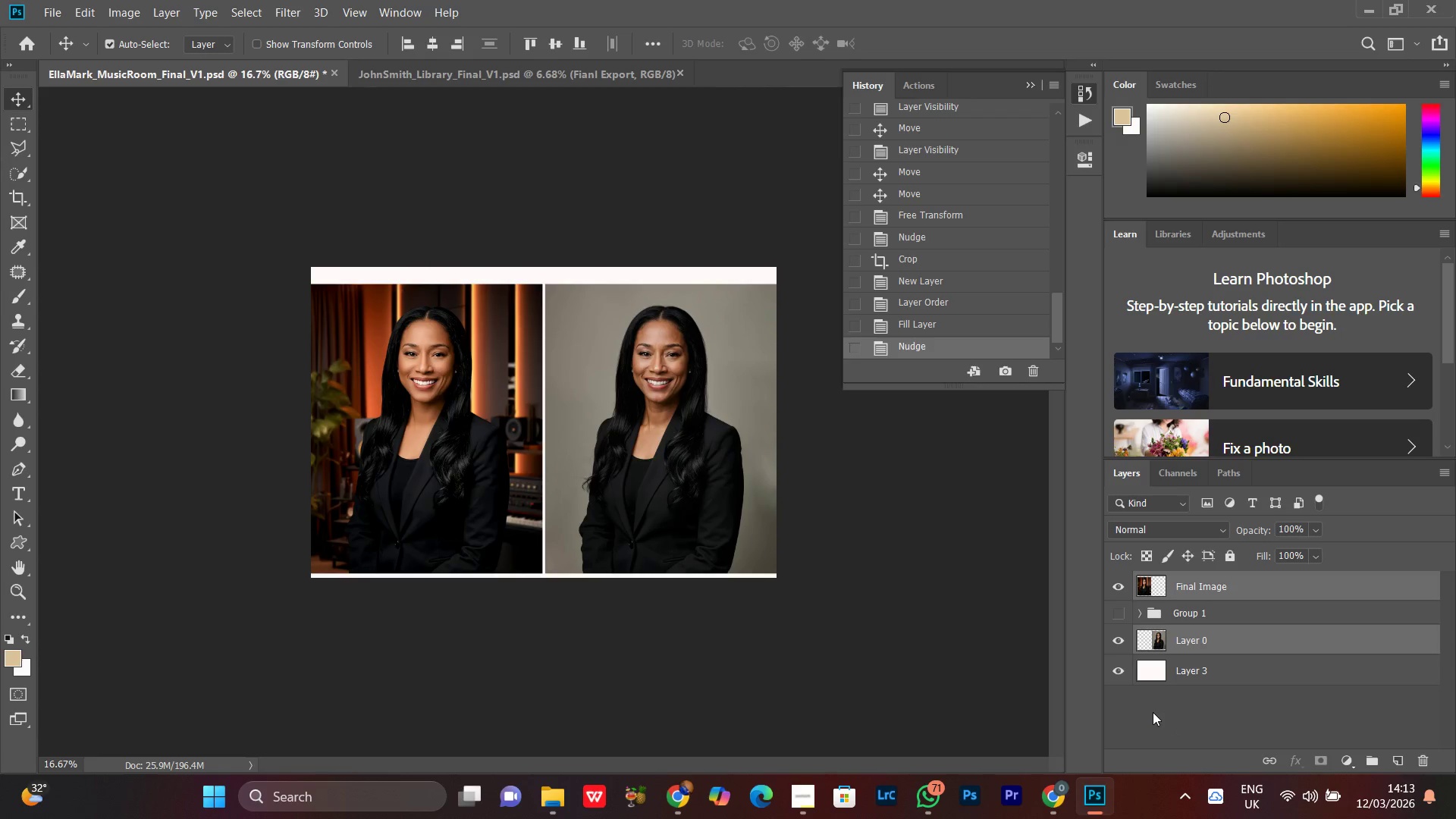 
key(ArrowDown)
 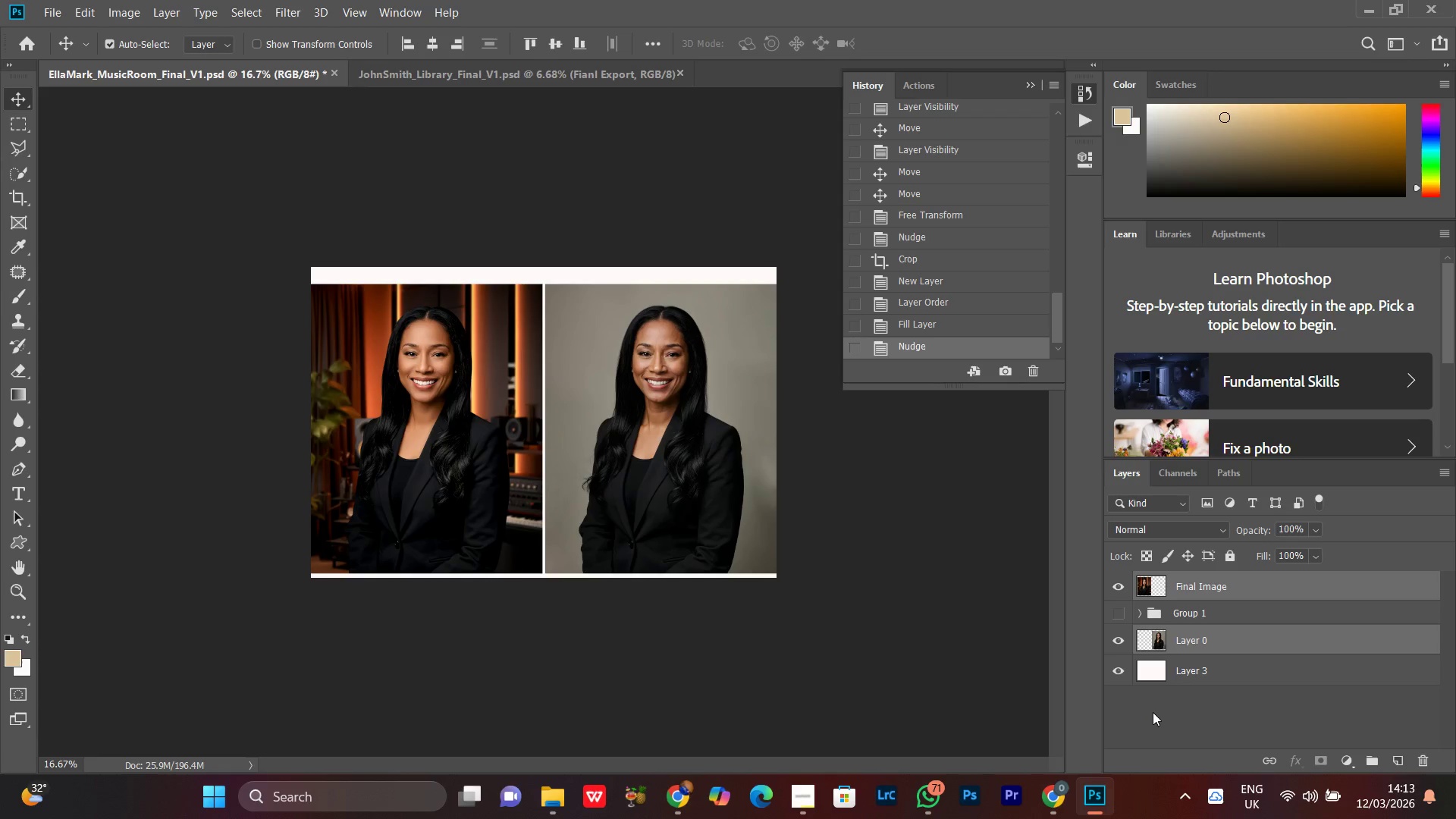 
key(ArrowUp)
 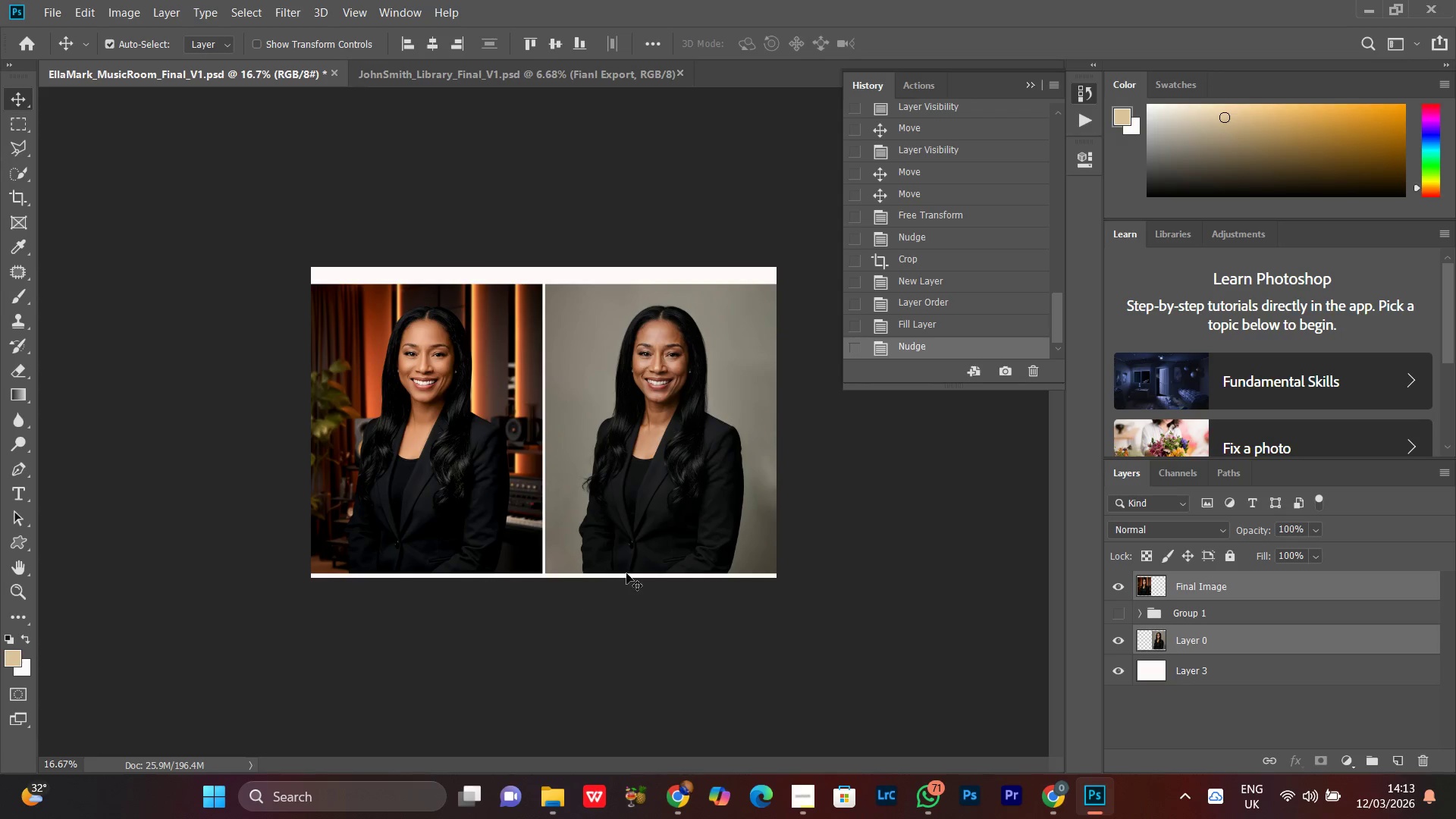 
left_click([620, 637])
 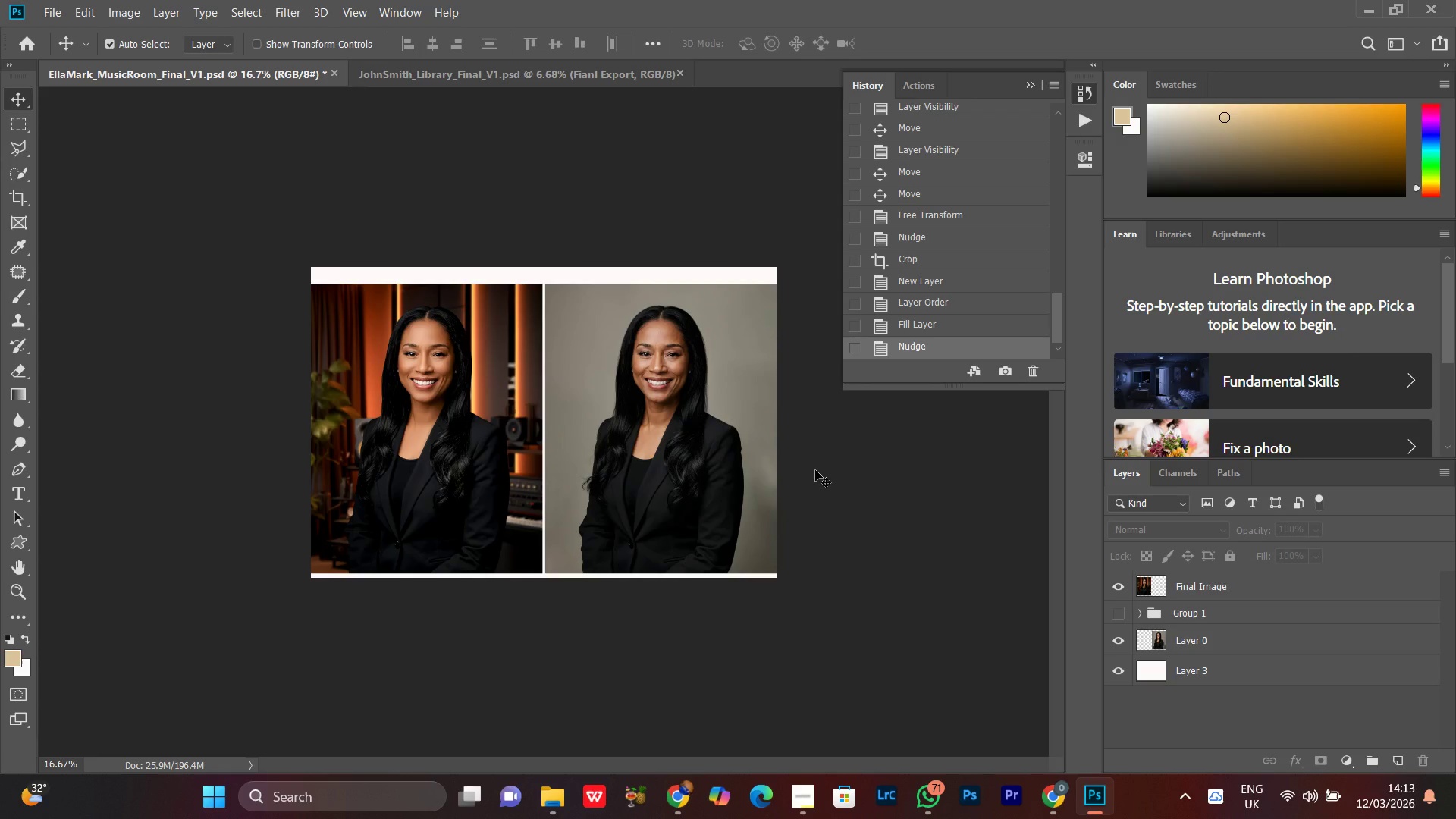 
wait(7.69)
 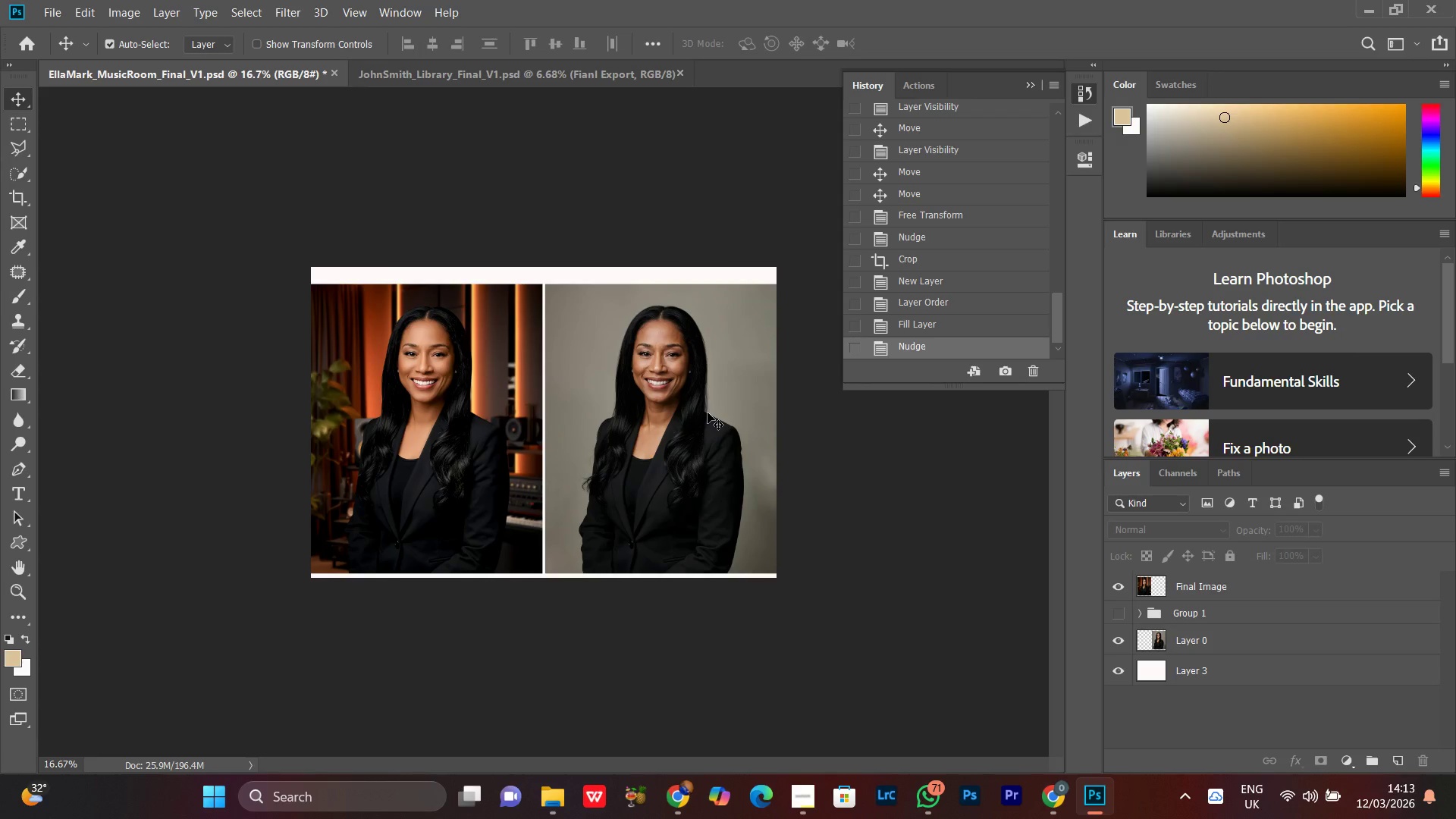 
left_click([1210, 640])
 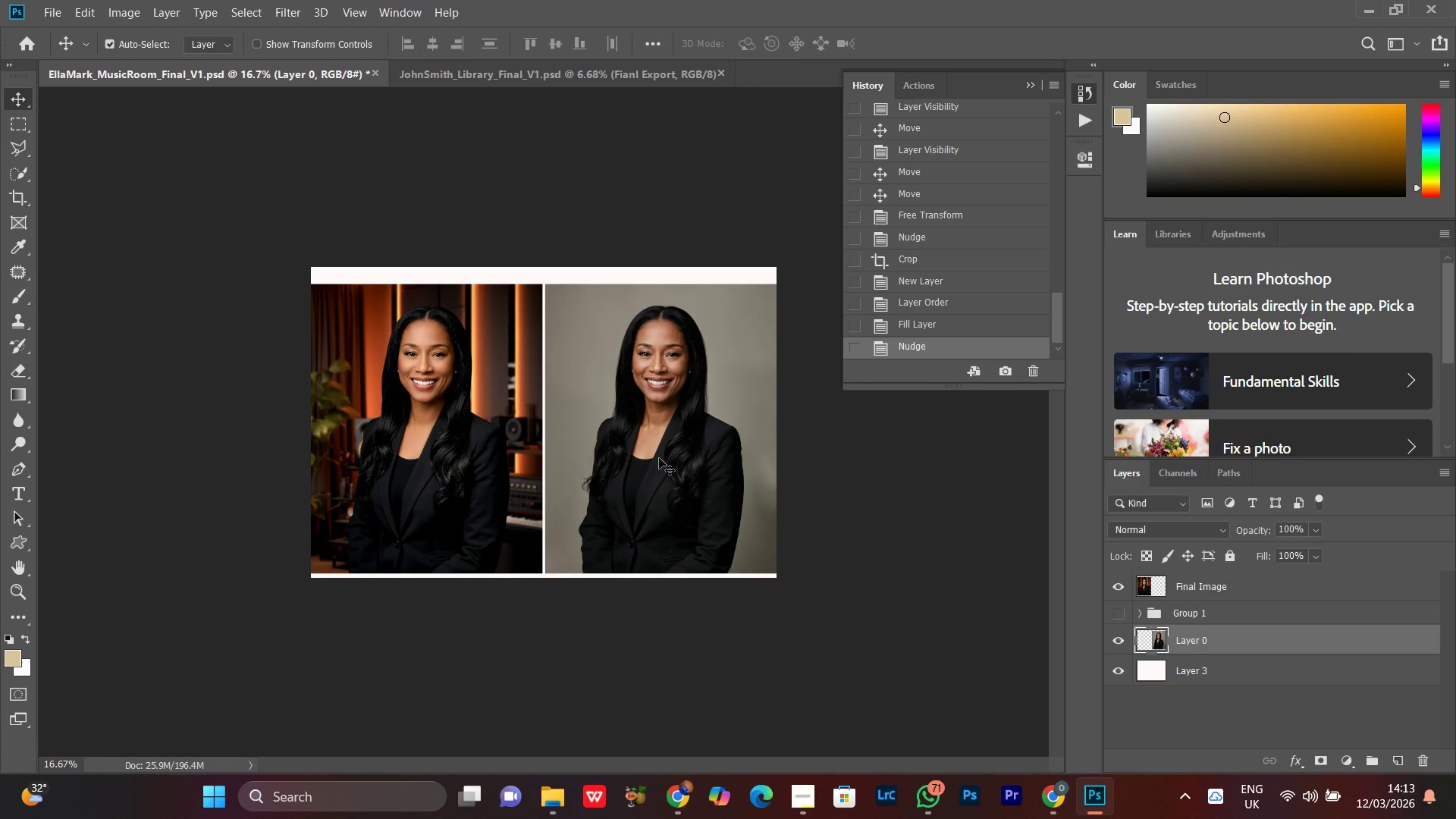 
left_click([662, 455])
 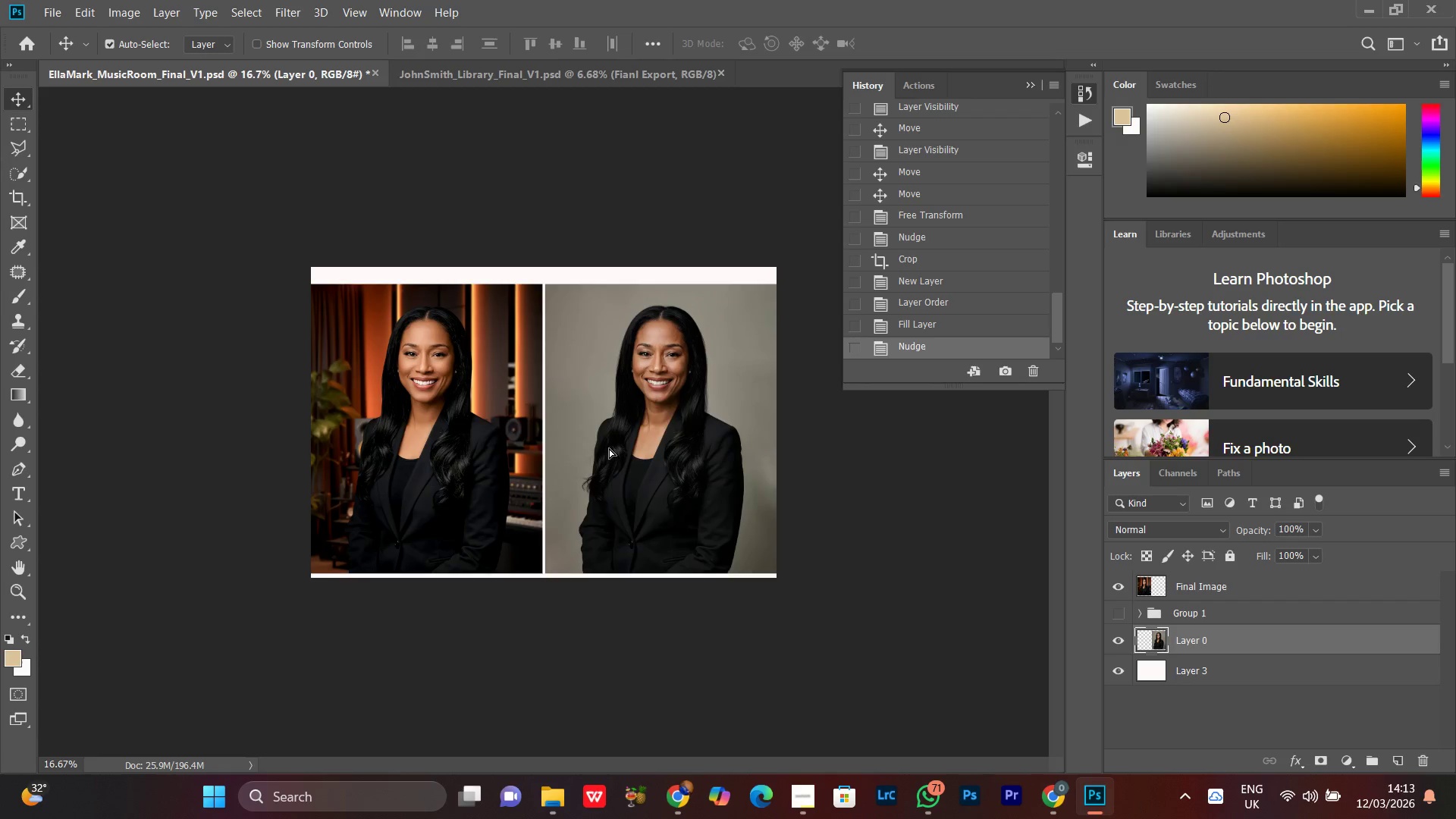 
left_click_drag(start_coordinate=[614, 448], to_coordinate=[380, 446])
 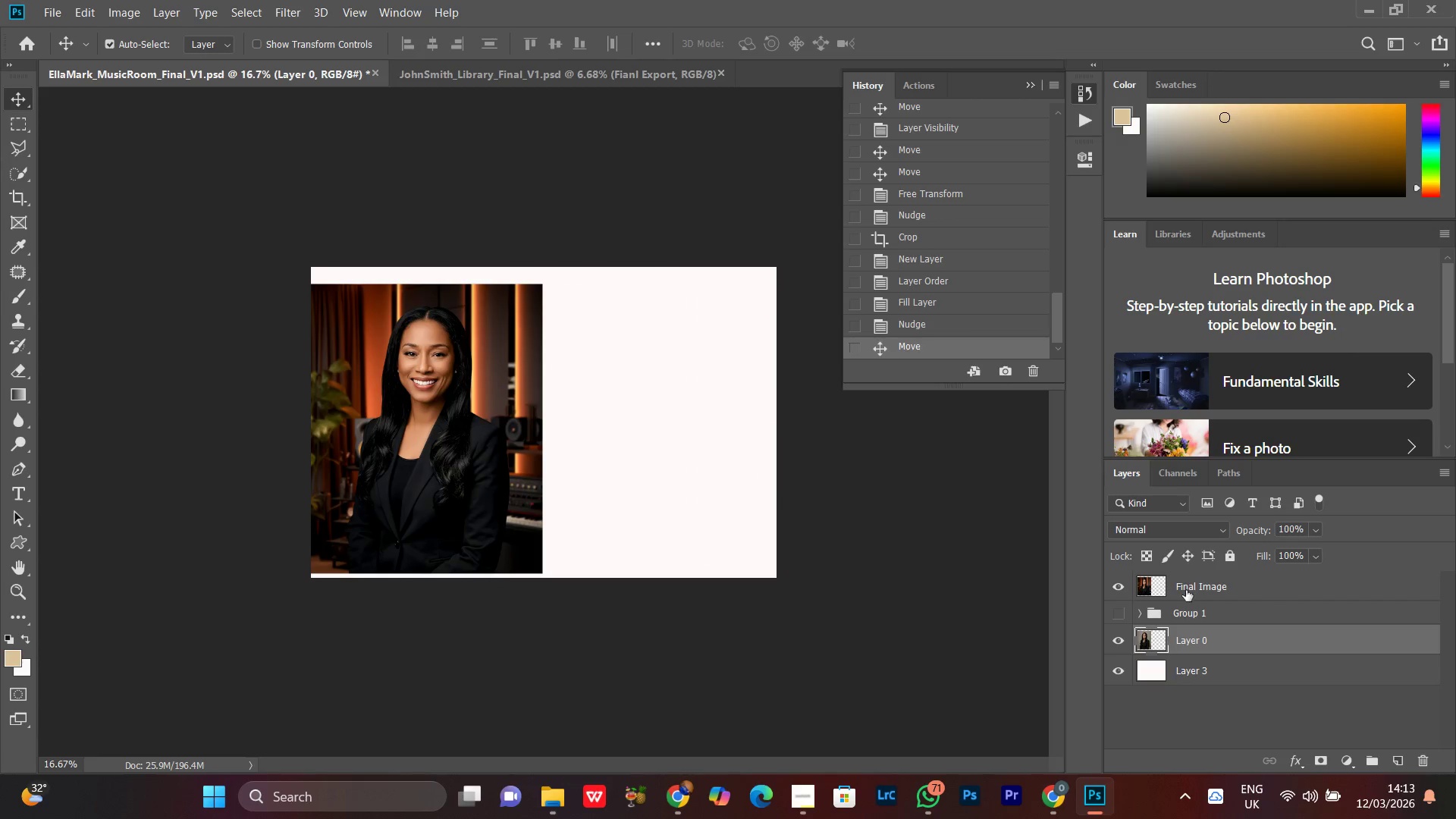 
left_click([1178, 574])
 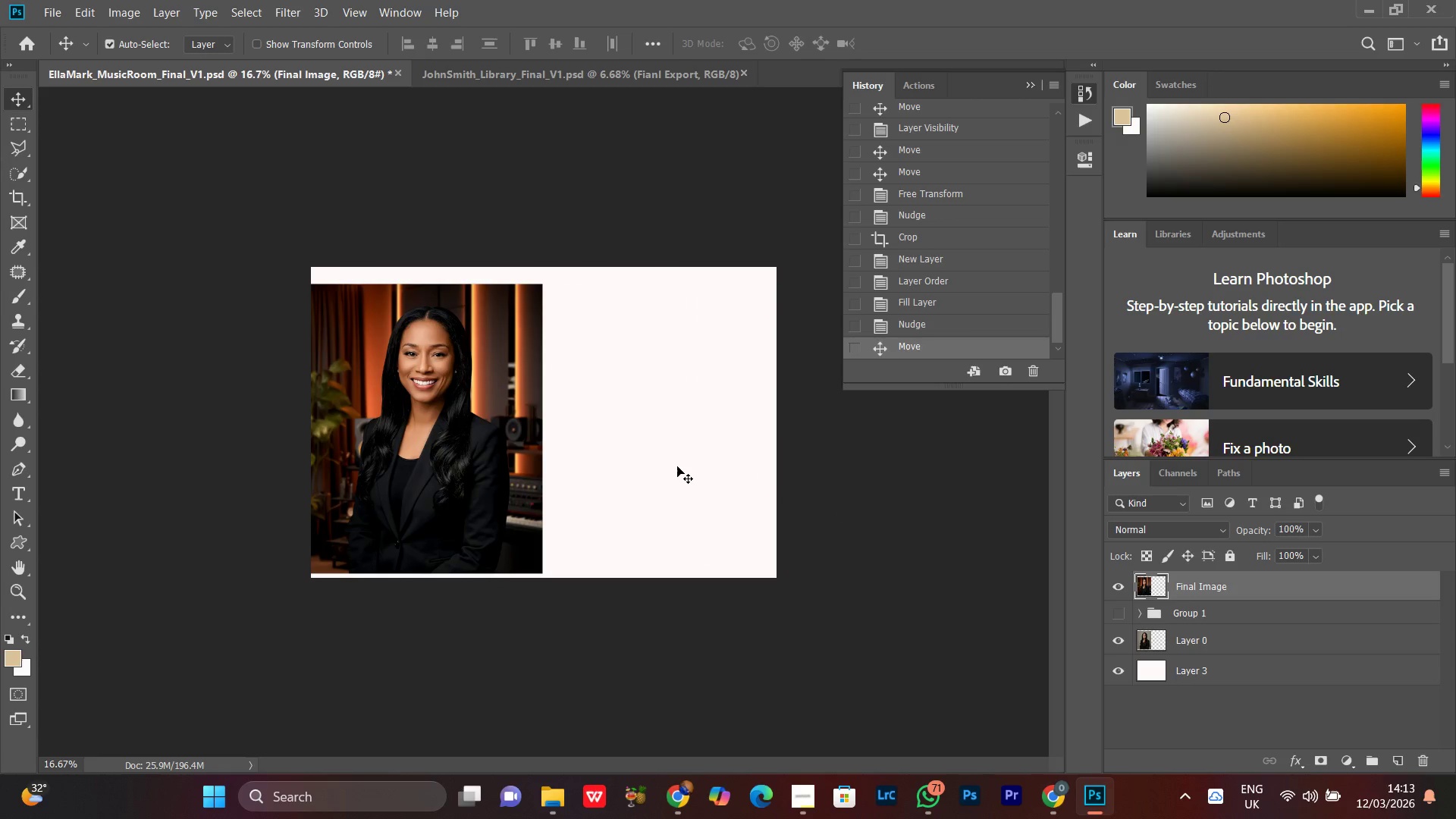 
key(Control+T)
 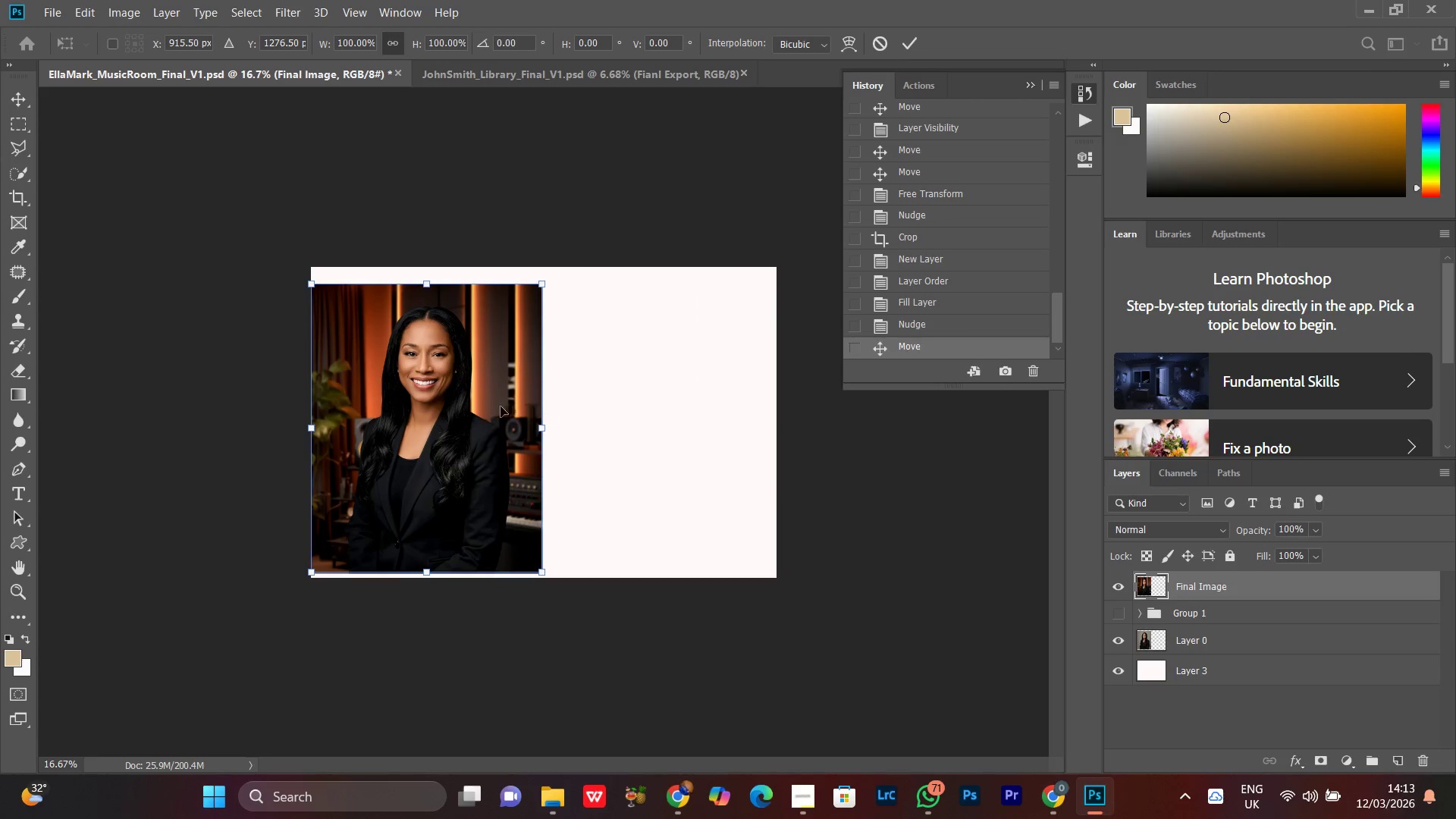 
left_click([480, 413])
 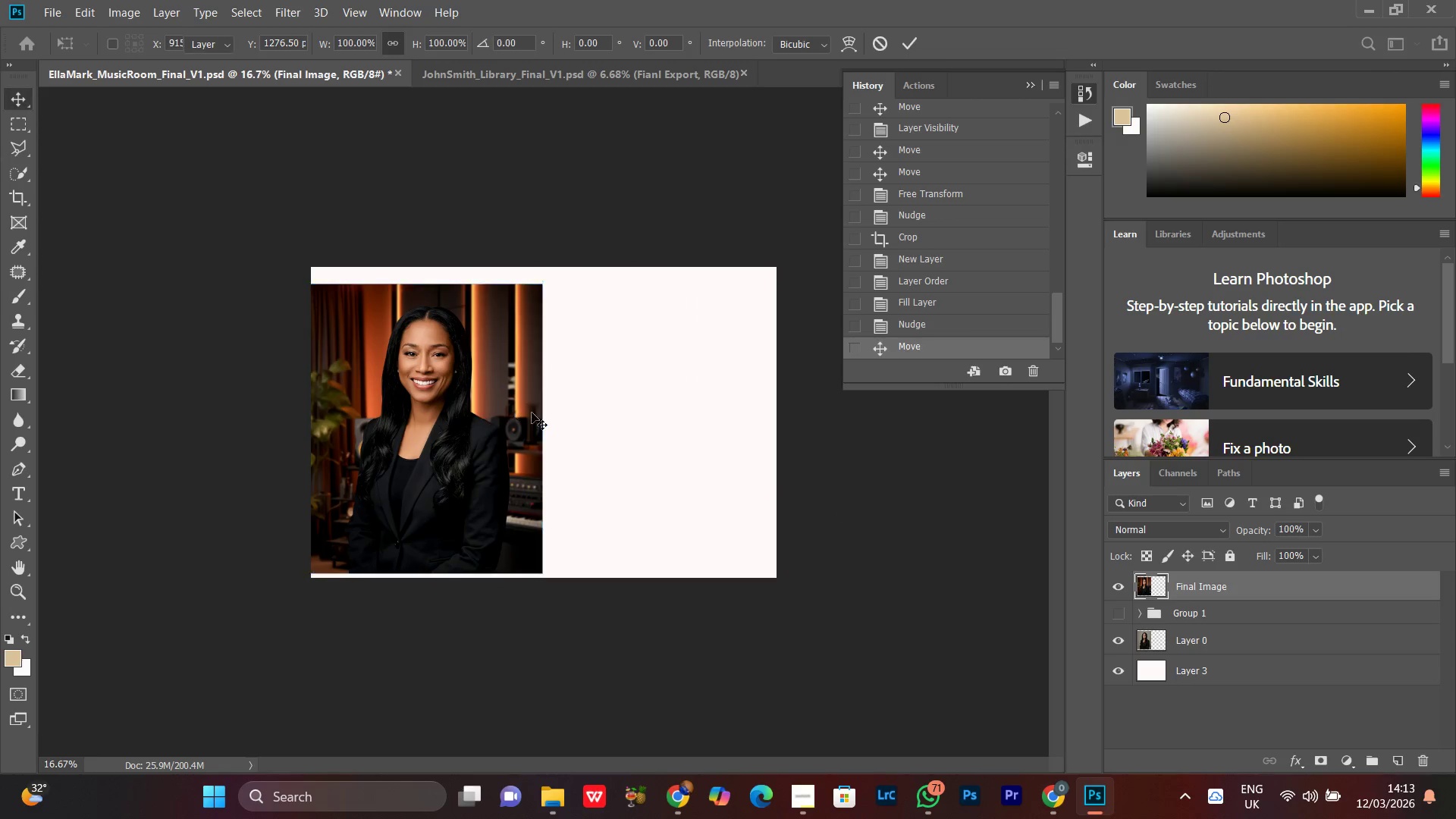 
left_click_drag(start_coordinate=[480, 413], to_coordinate=[633, 422])
 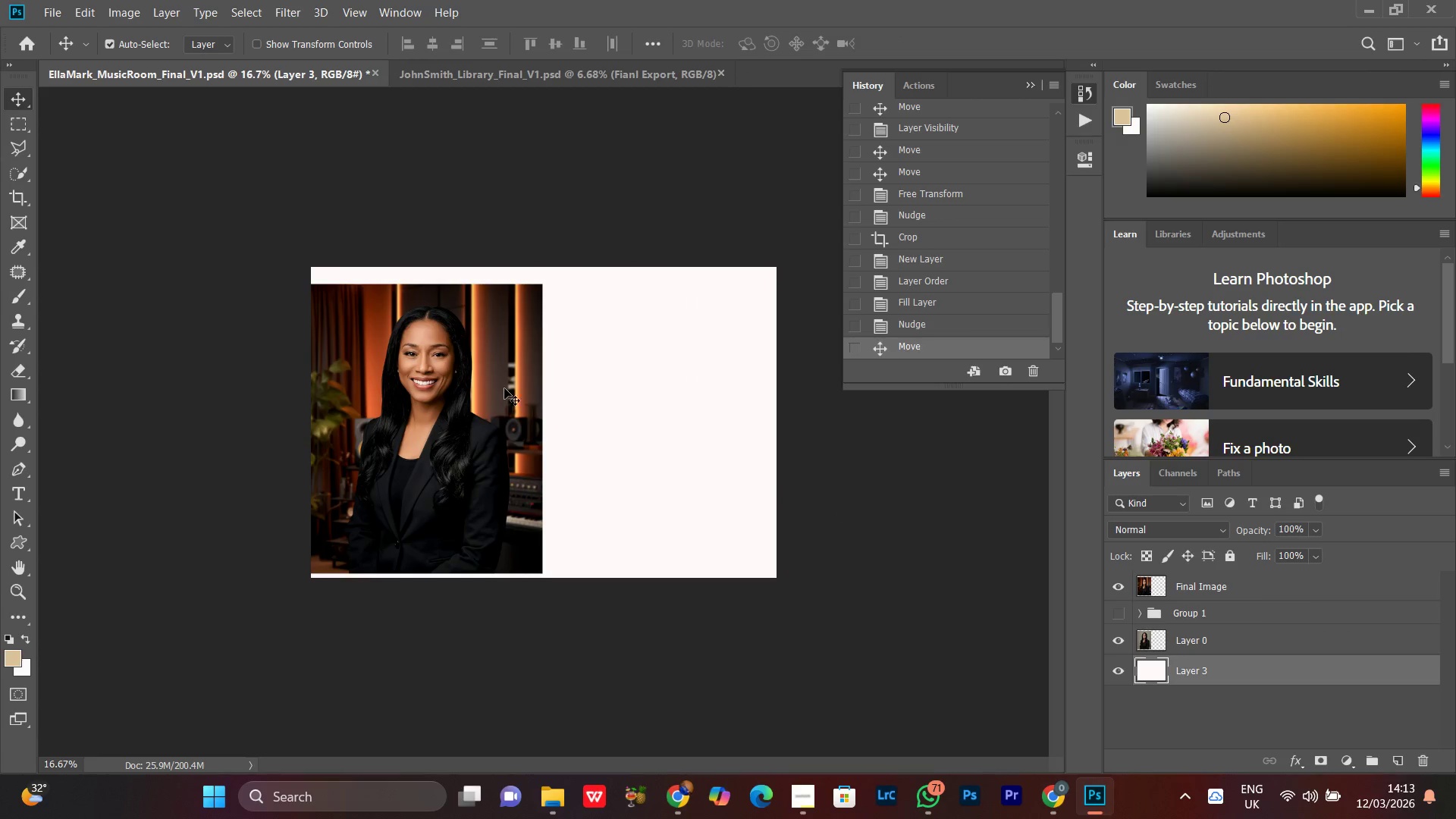 
left_click_drag(start_coordinate=[497, 386], to_coordinate=[642, 397])
 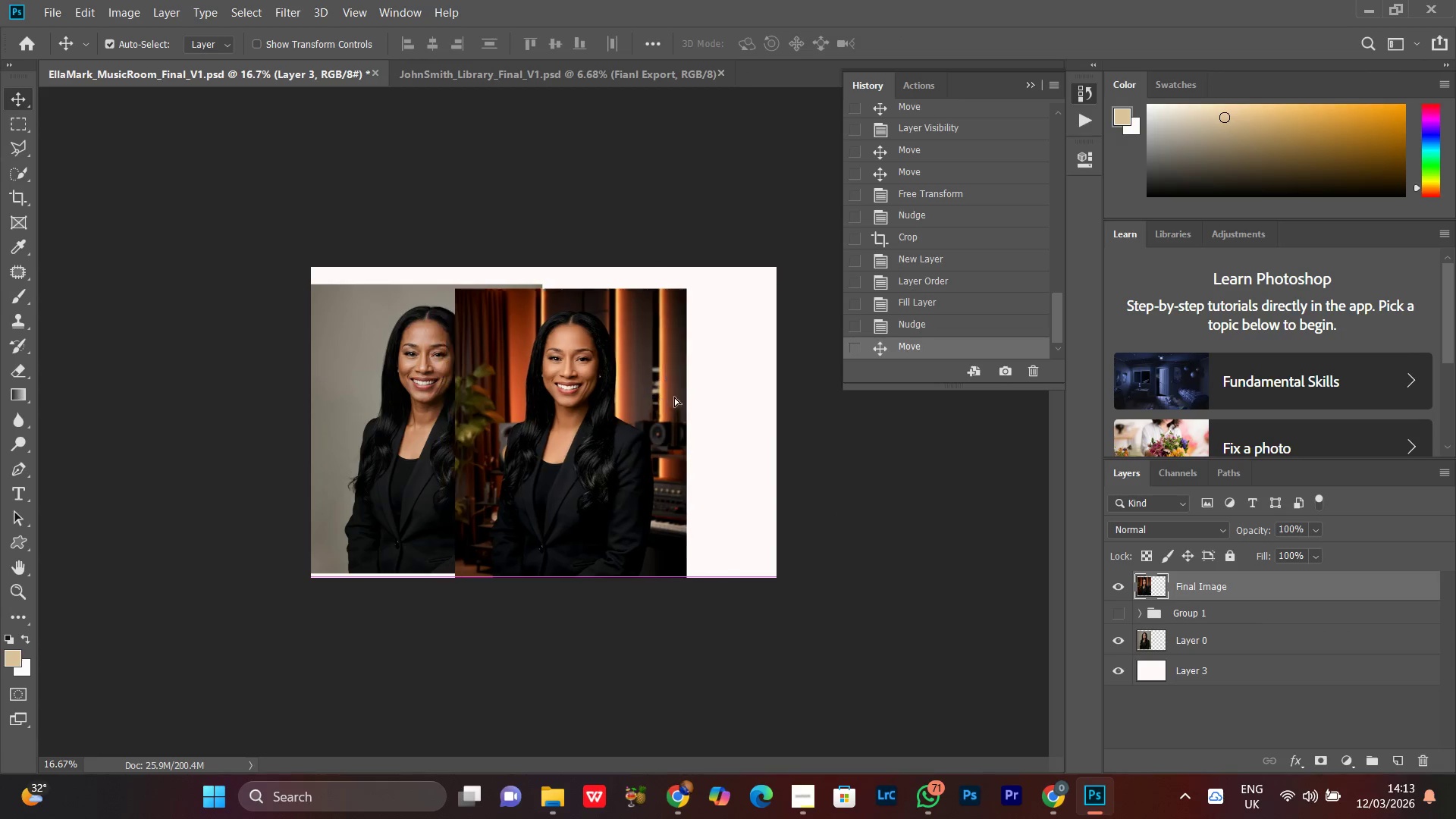 
left_click_drag(start_coordinate=[651, 397], to_coordinate=[655, 397])
 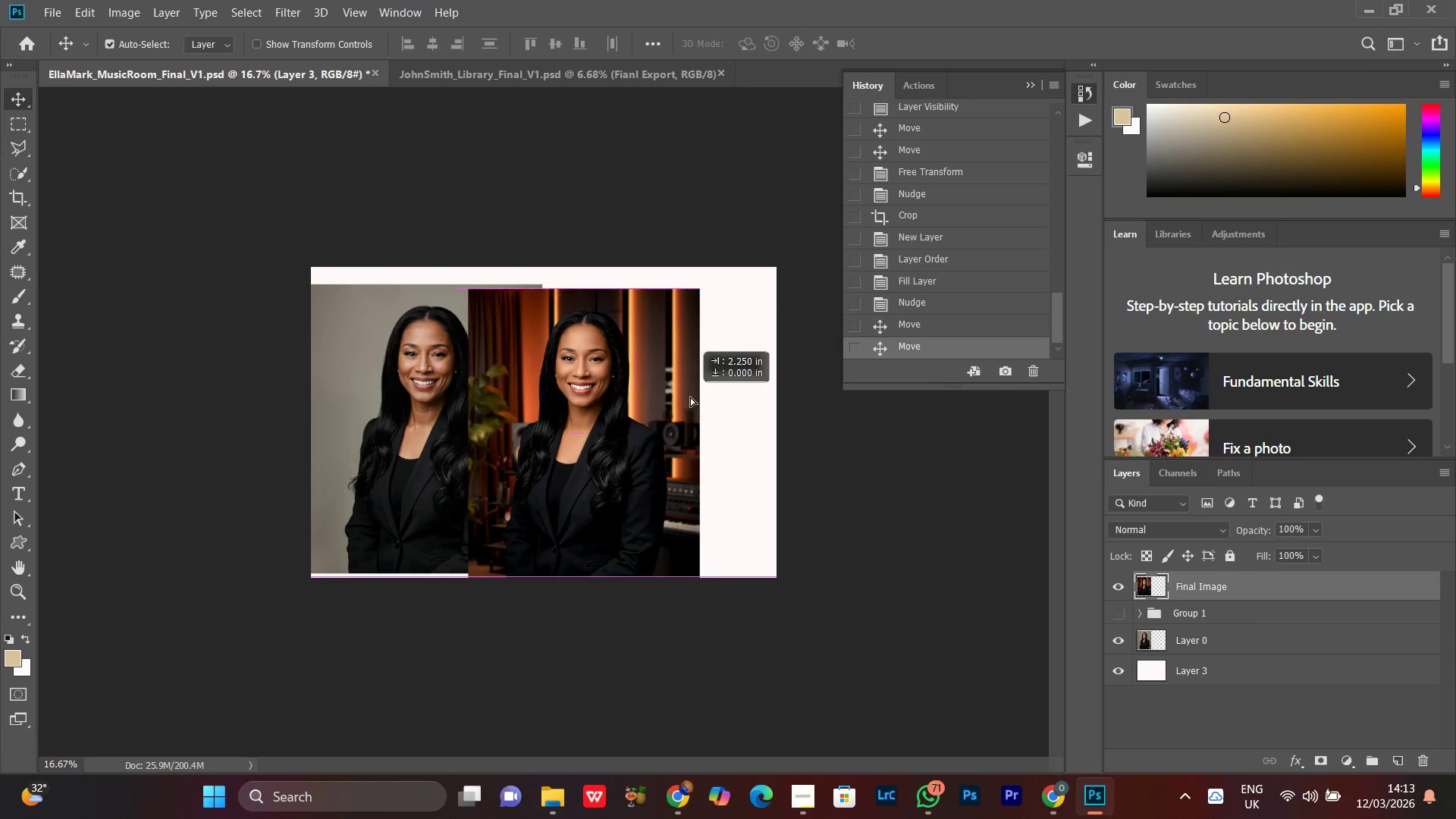 
left_click_drag(start_coordinate=[665, 397], to_coordinate=[698, 398])
 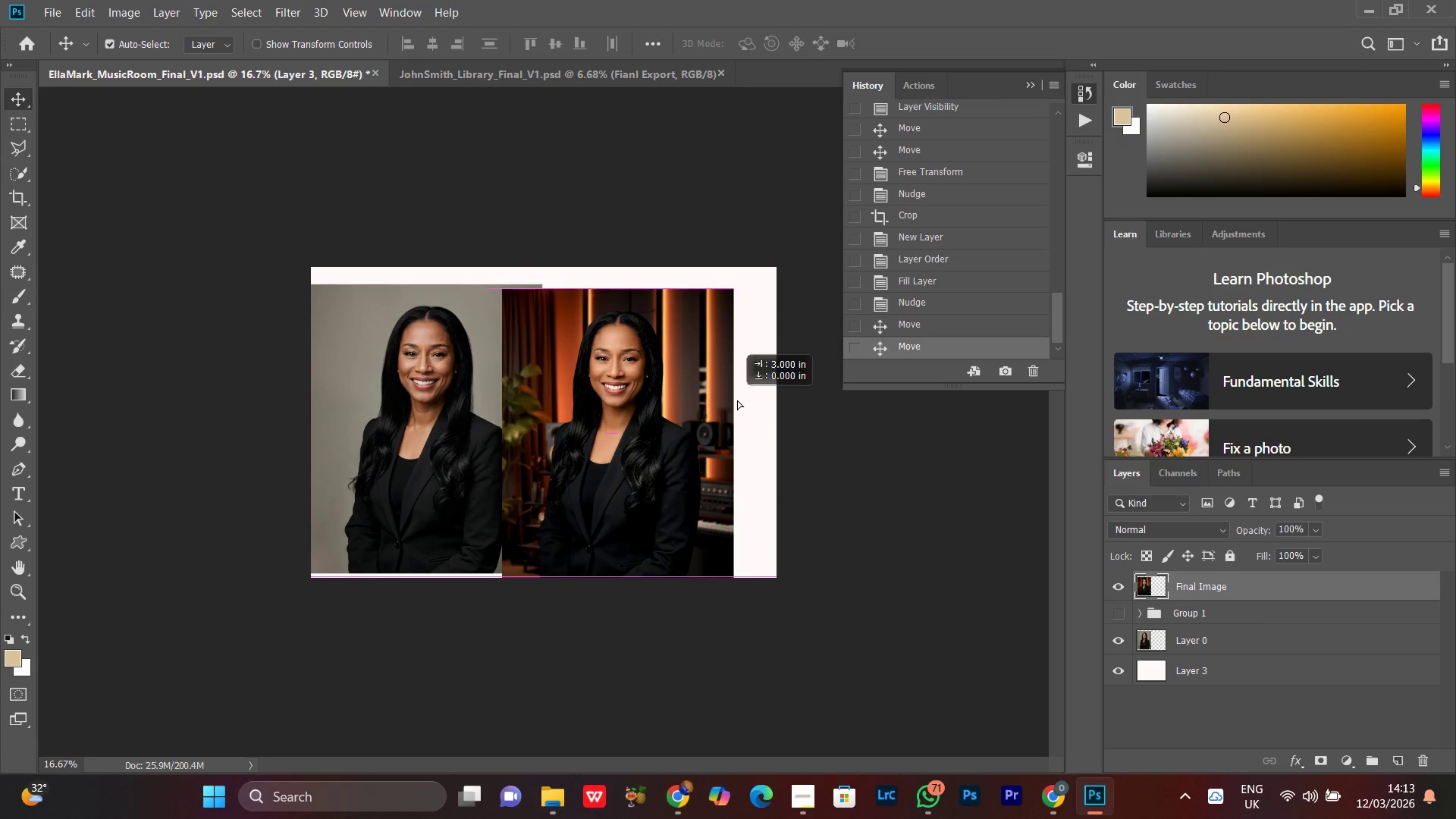 
left_click_drag(start_coordinate=[708, 399], to_coordinate=[745, 400])
 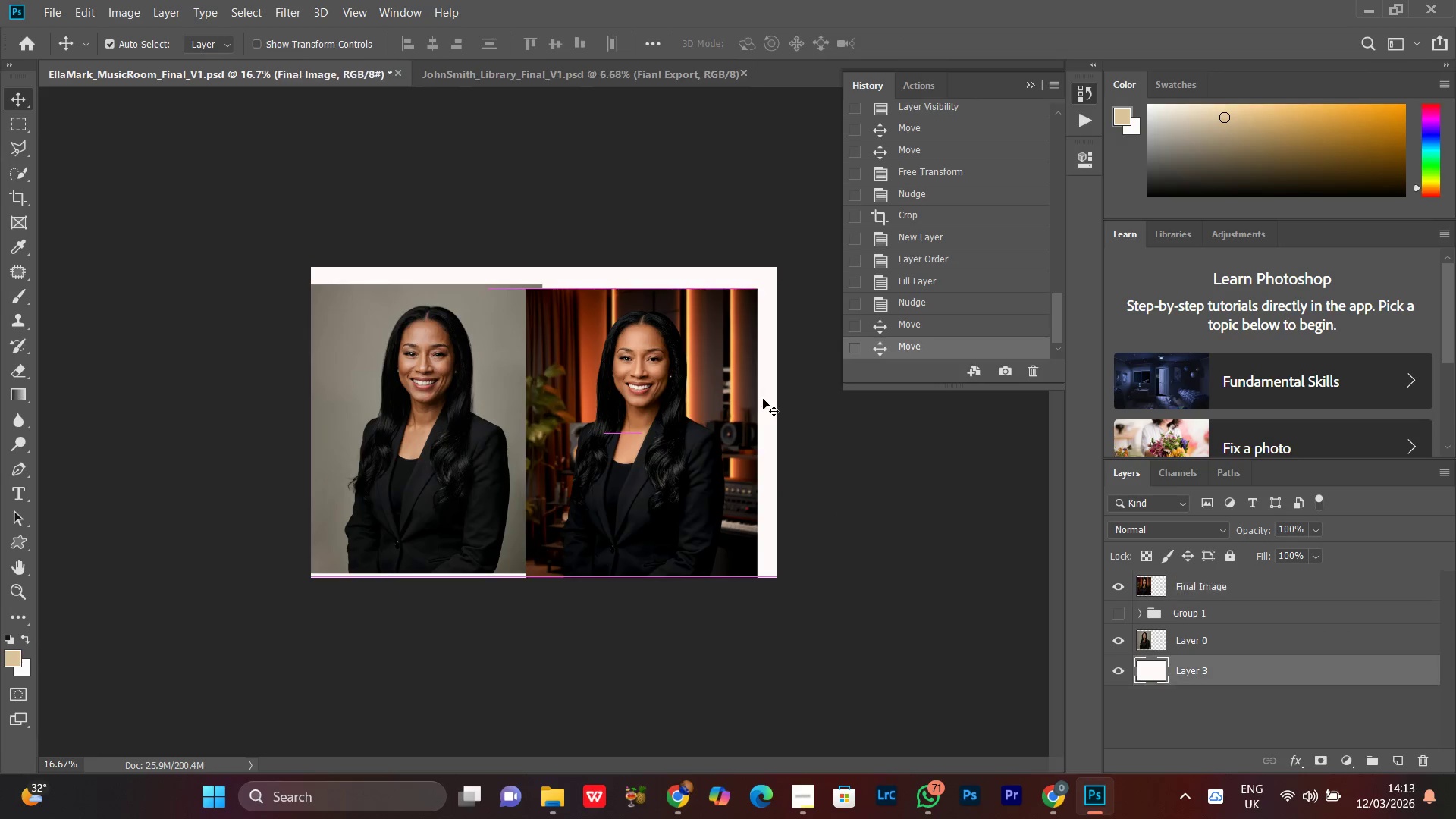 
left_click_drag(start_coordinate=[762, 399], to_coordinate=[782, 397])
 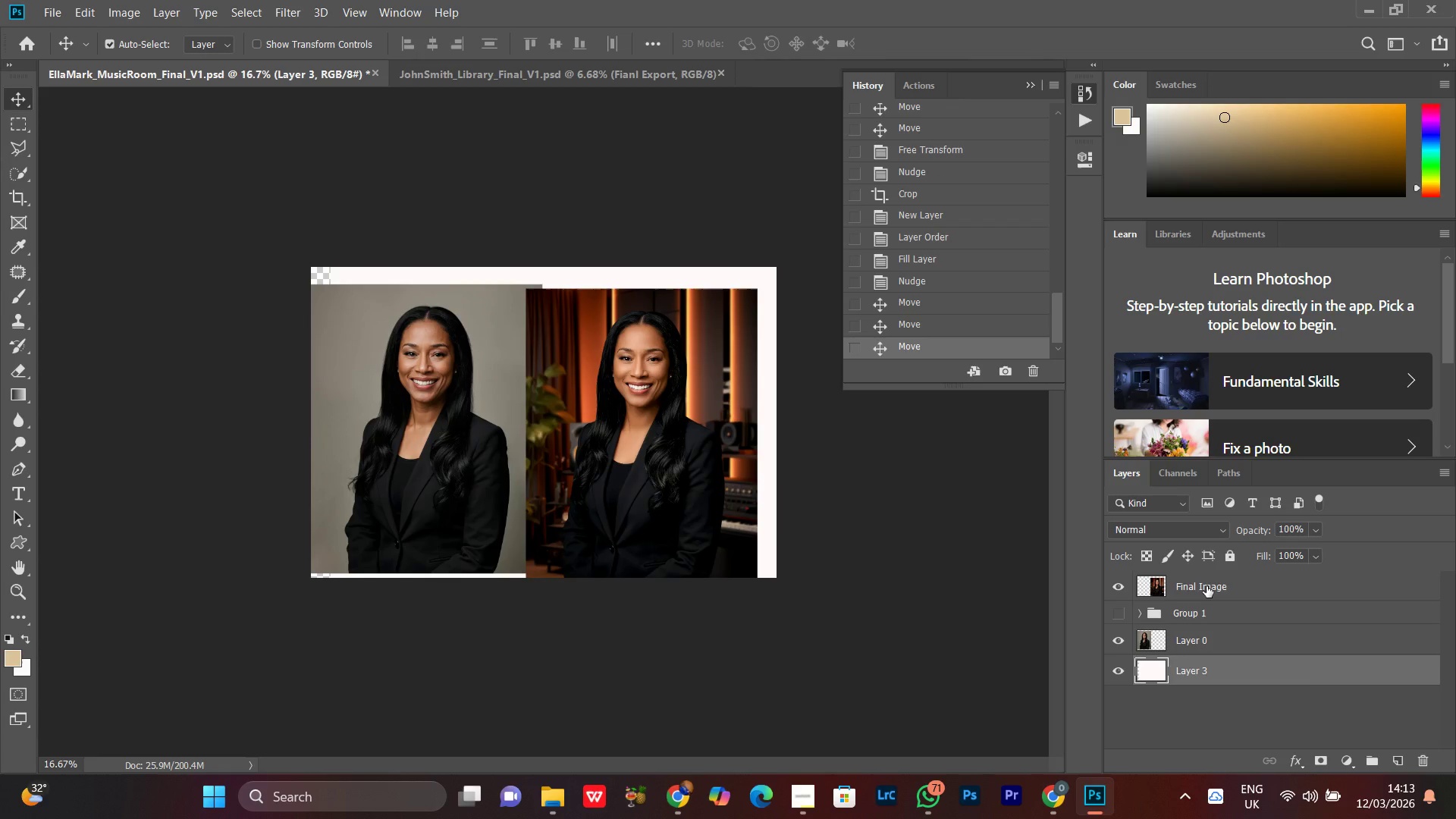 
left_click([1204, 586])
 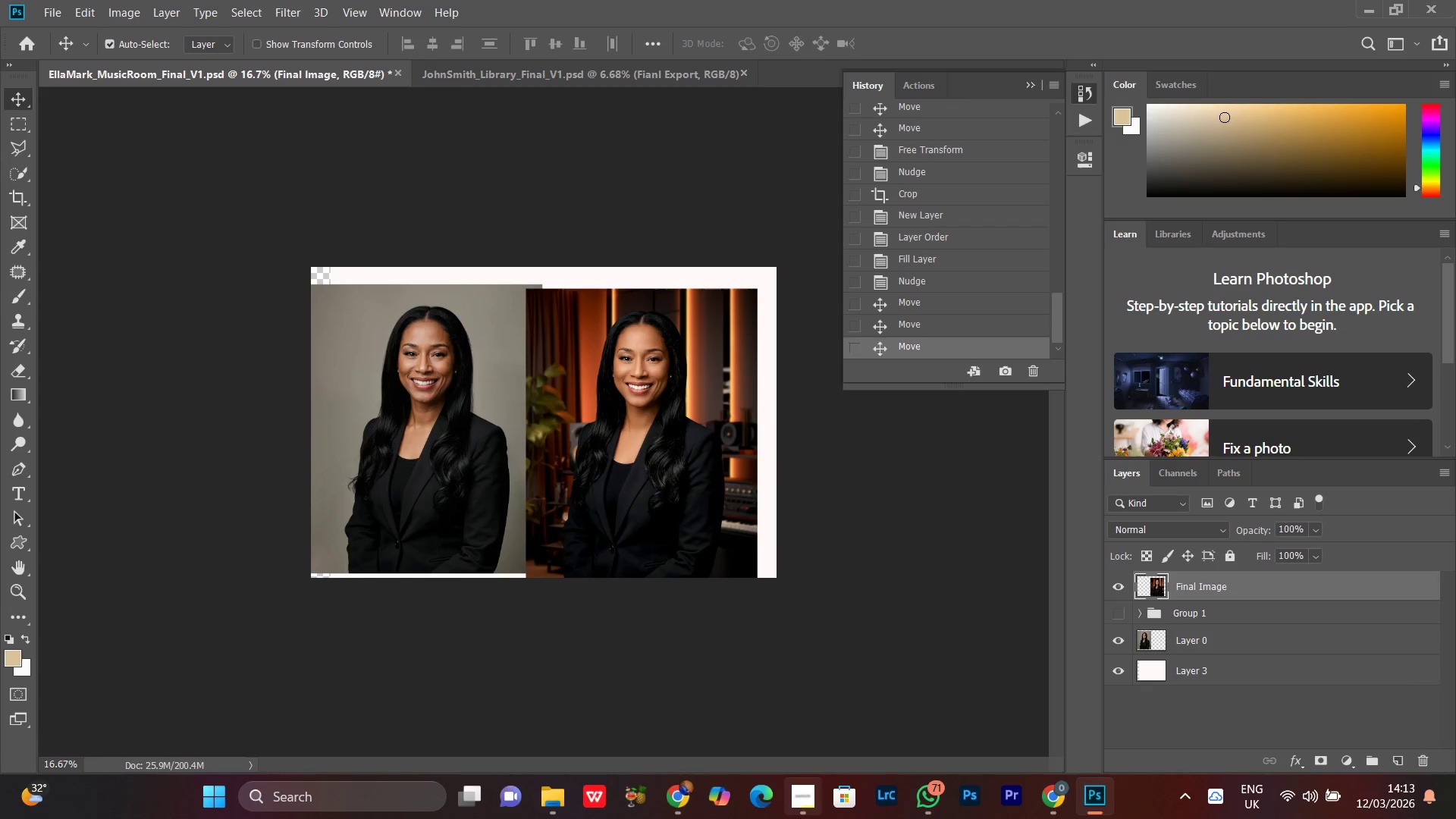 
hold_key(key=ArrowUp, duration=0.61)
 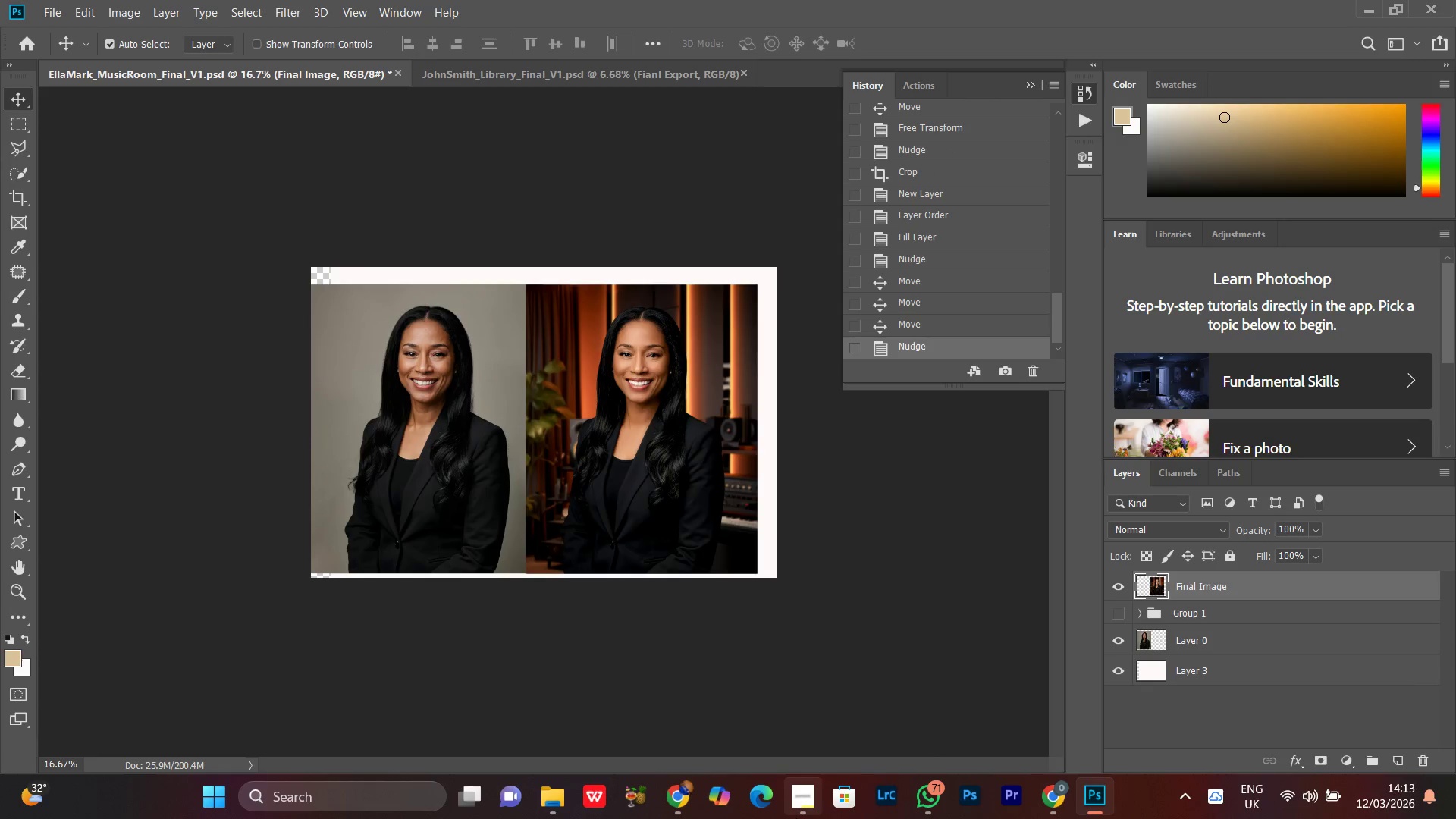 
key(ArrowUp)
 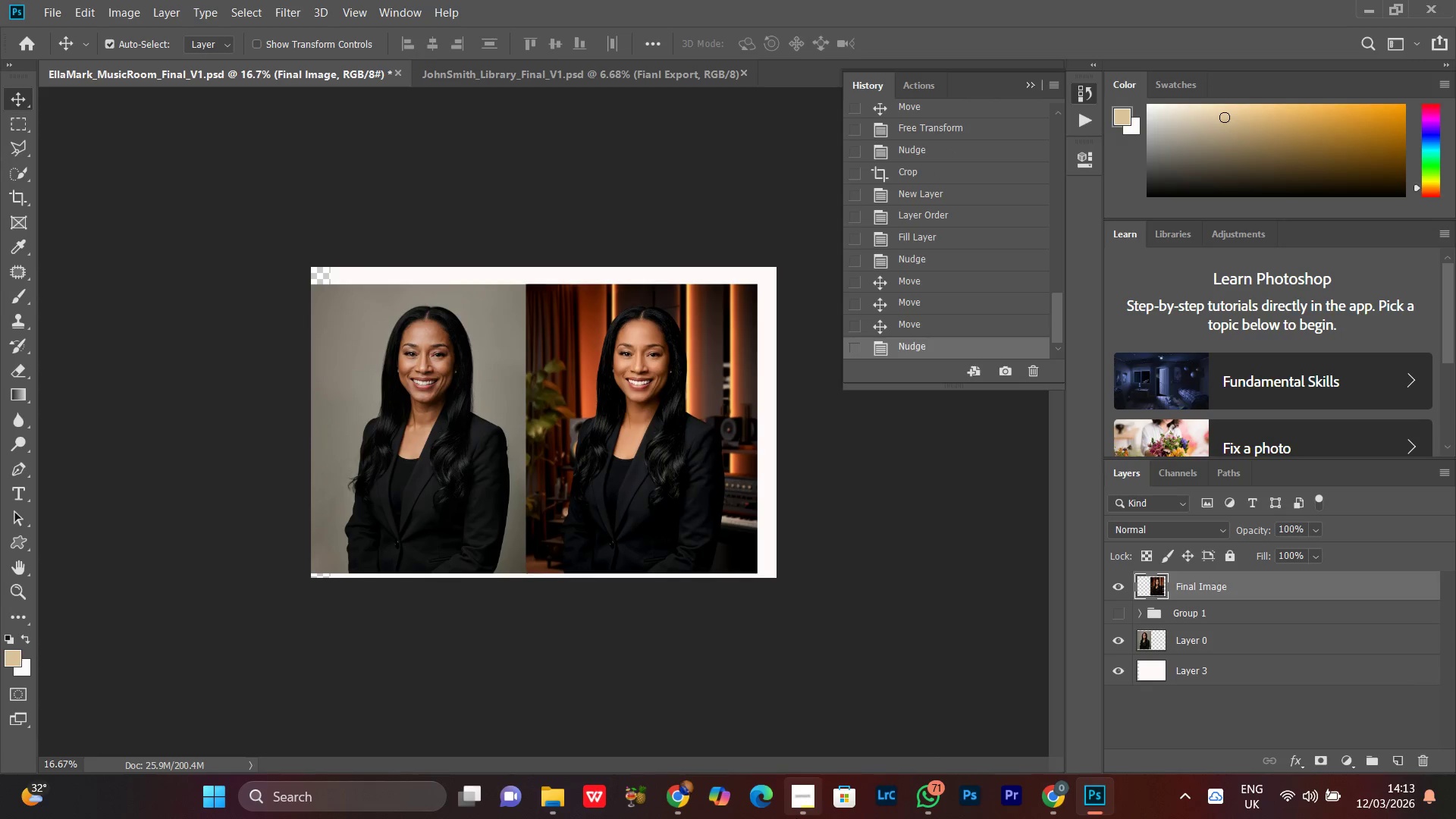 
key(ArrowUp)
 